 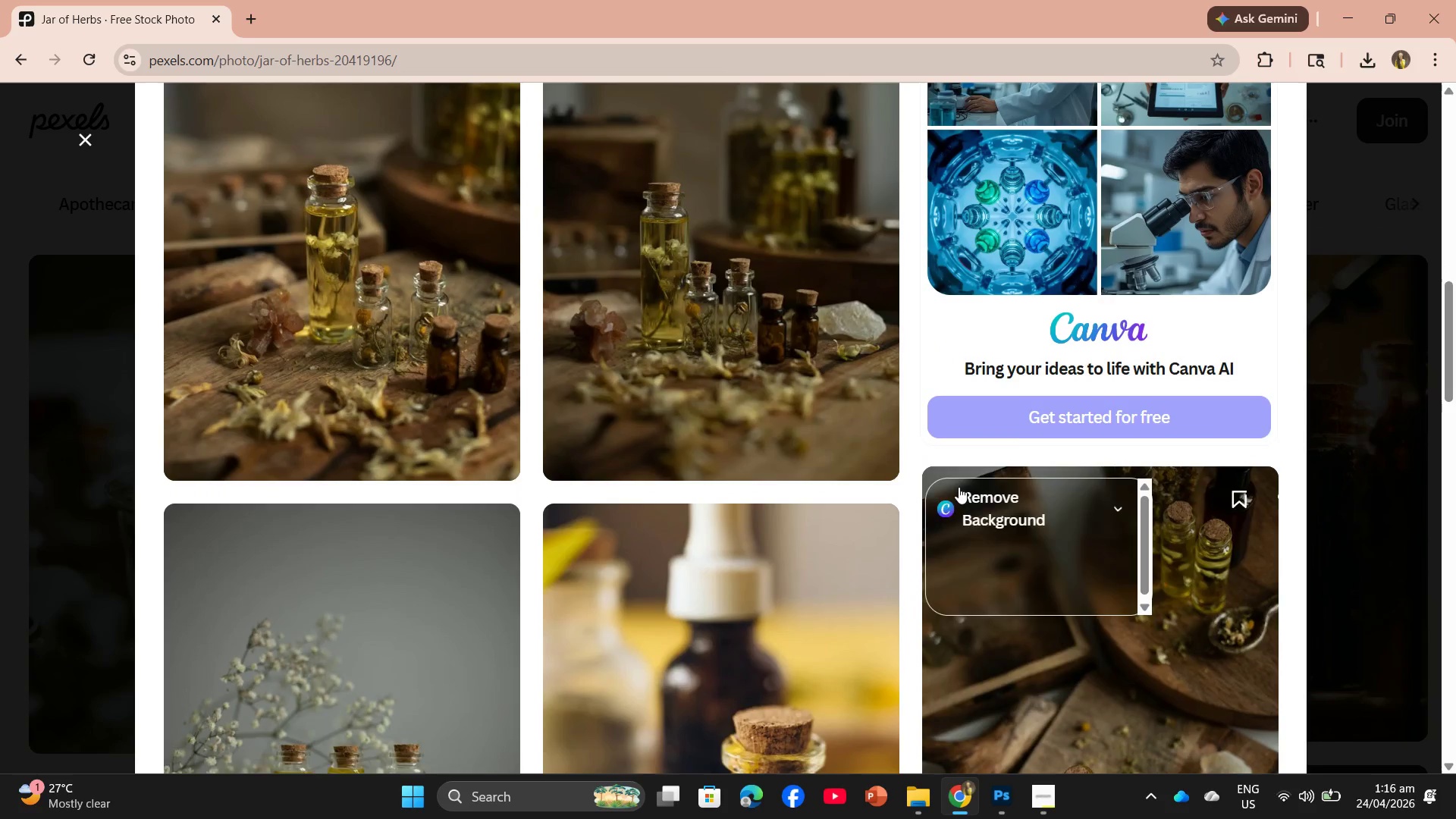 
scroll: coordinate [953, 491], scroll_direction: down, amount: 28.0
 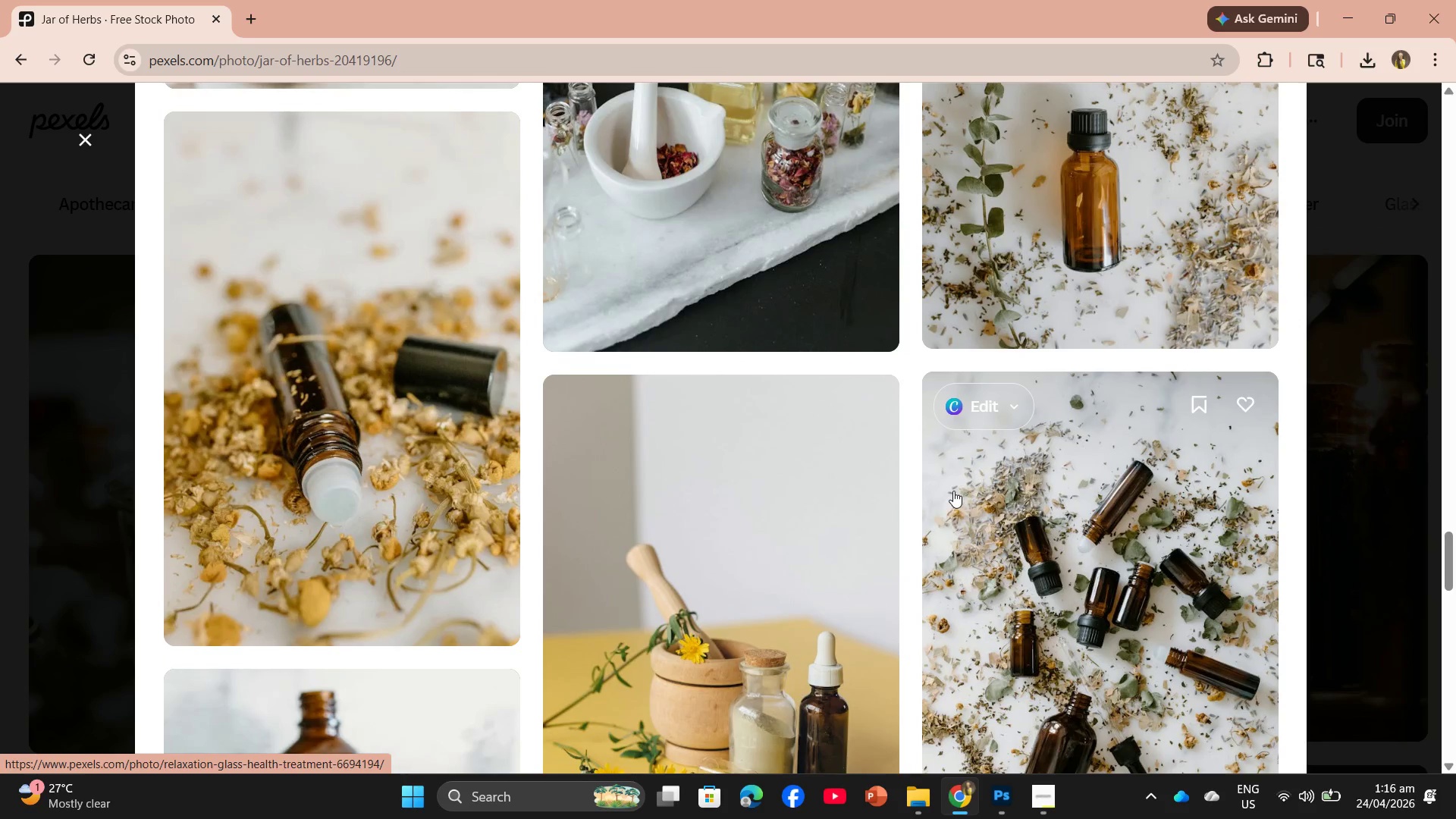 
scroll: coordinate [954, 487], scroll_direction: up, amount: 11.0
 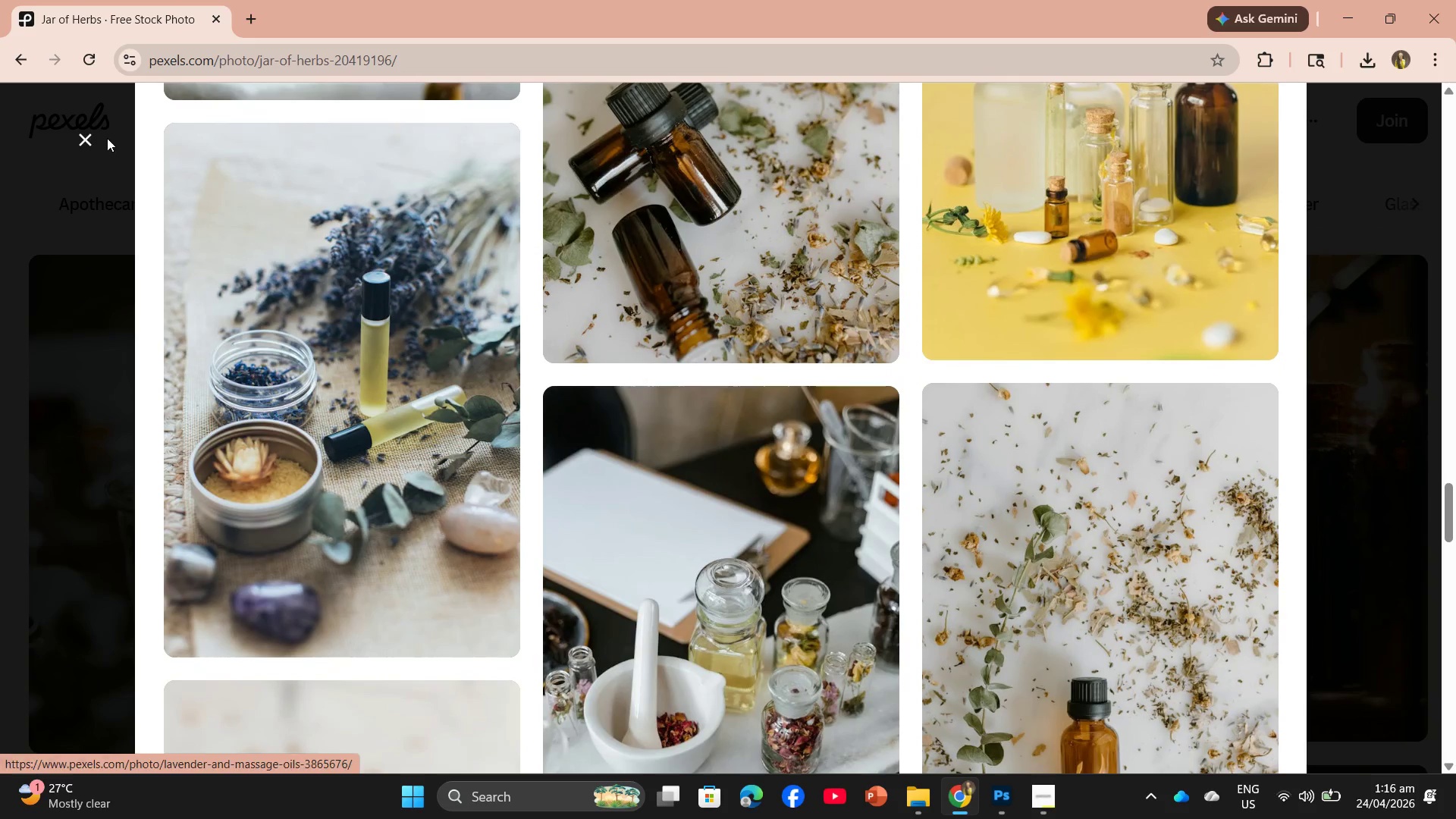 
left_click([81, 140])
 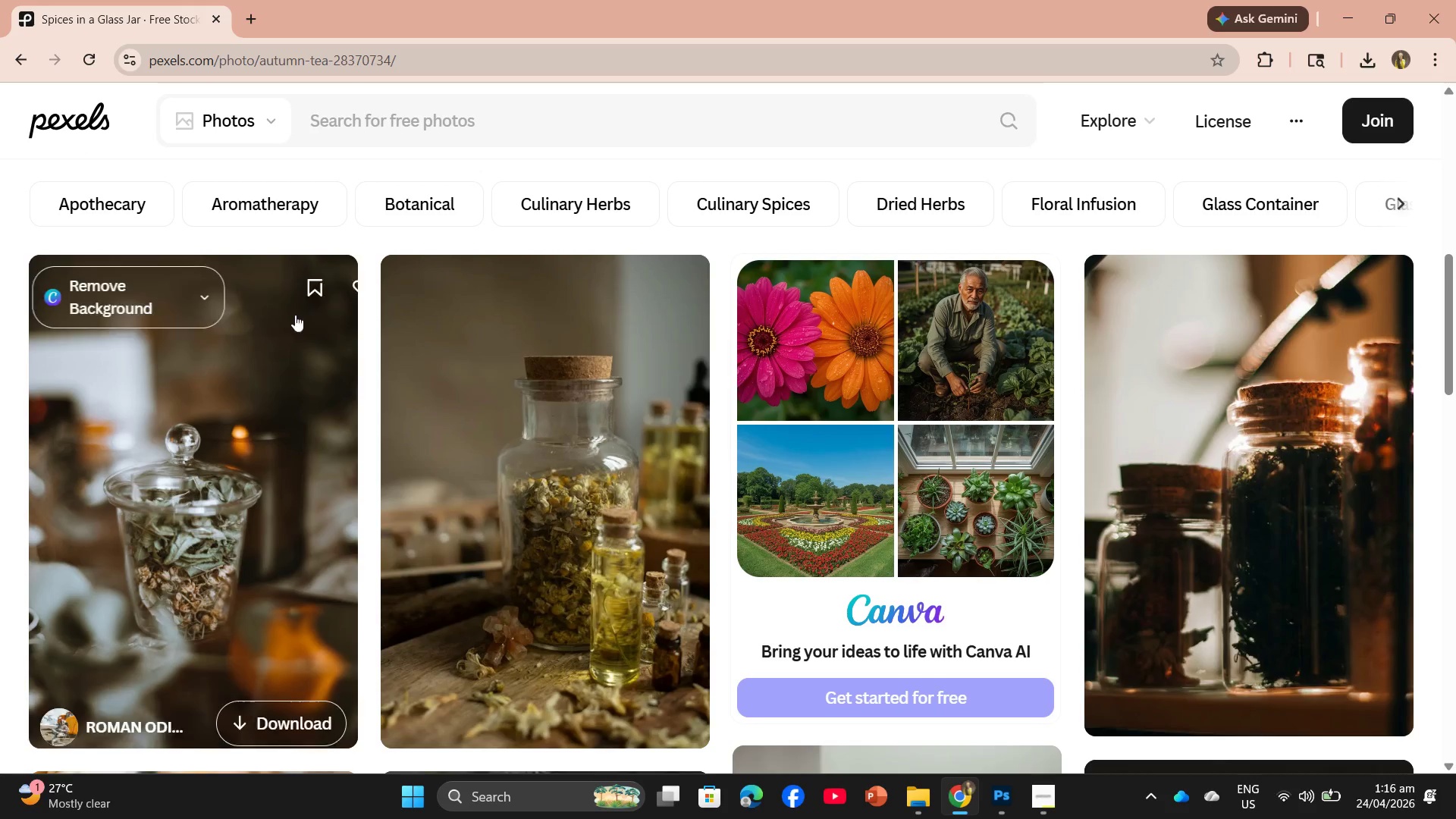 
scroll: coordinate [720, 436], scroll_direction: down, amount: 18.0
 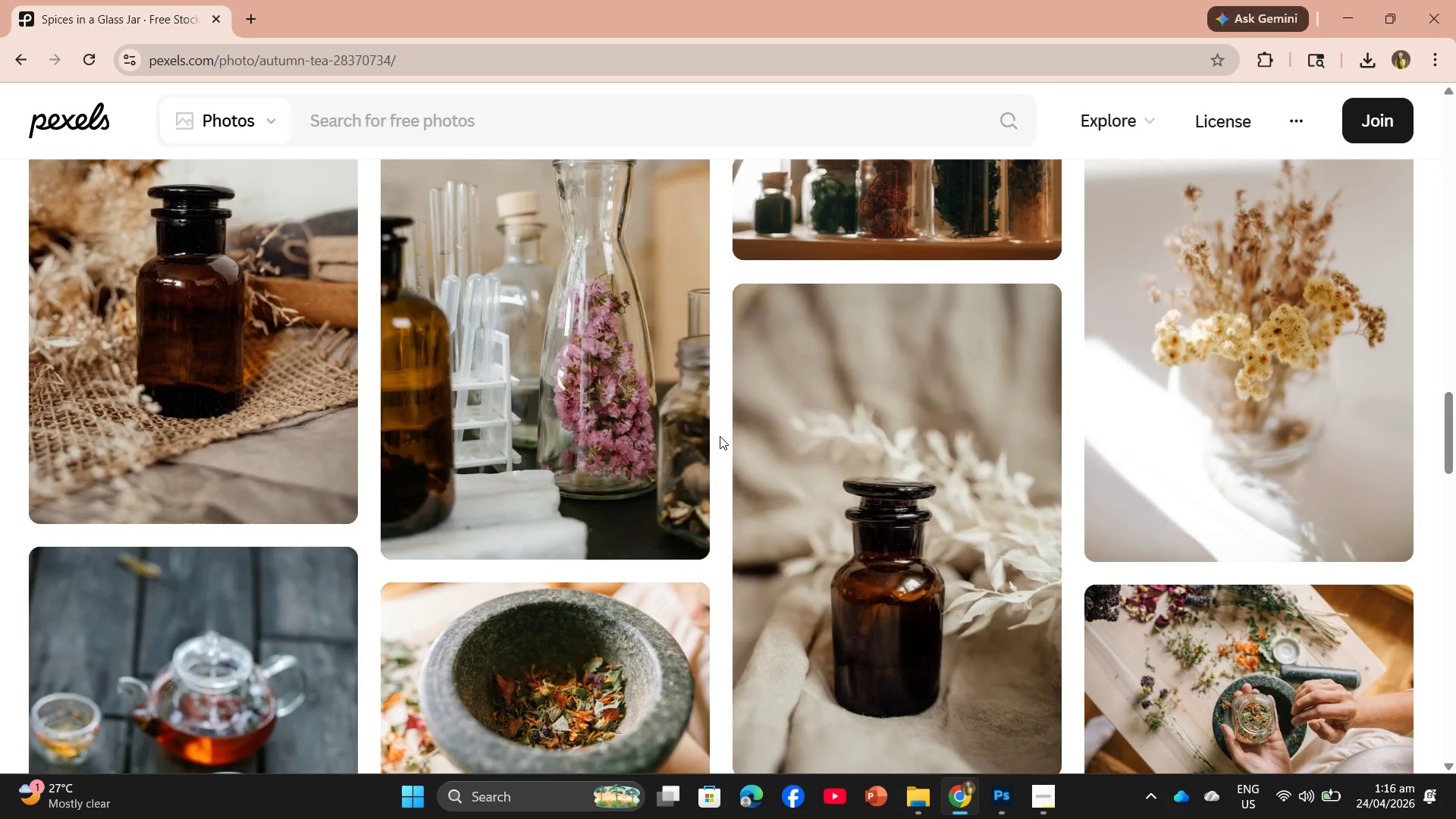 
scroll: coordinate [720, 436], scroll_direction: up, amount: 2.0
 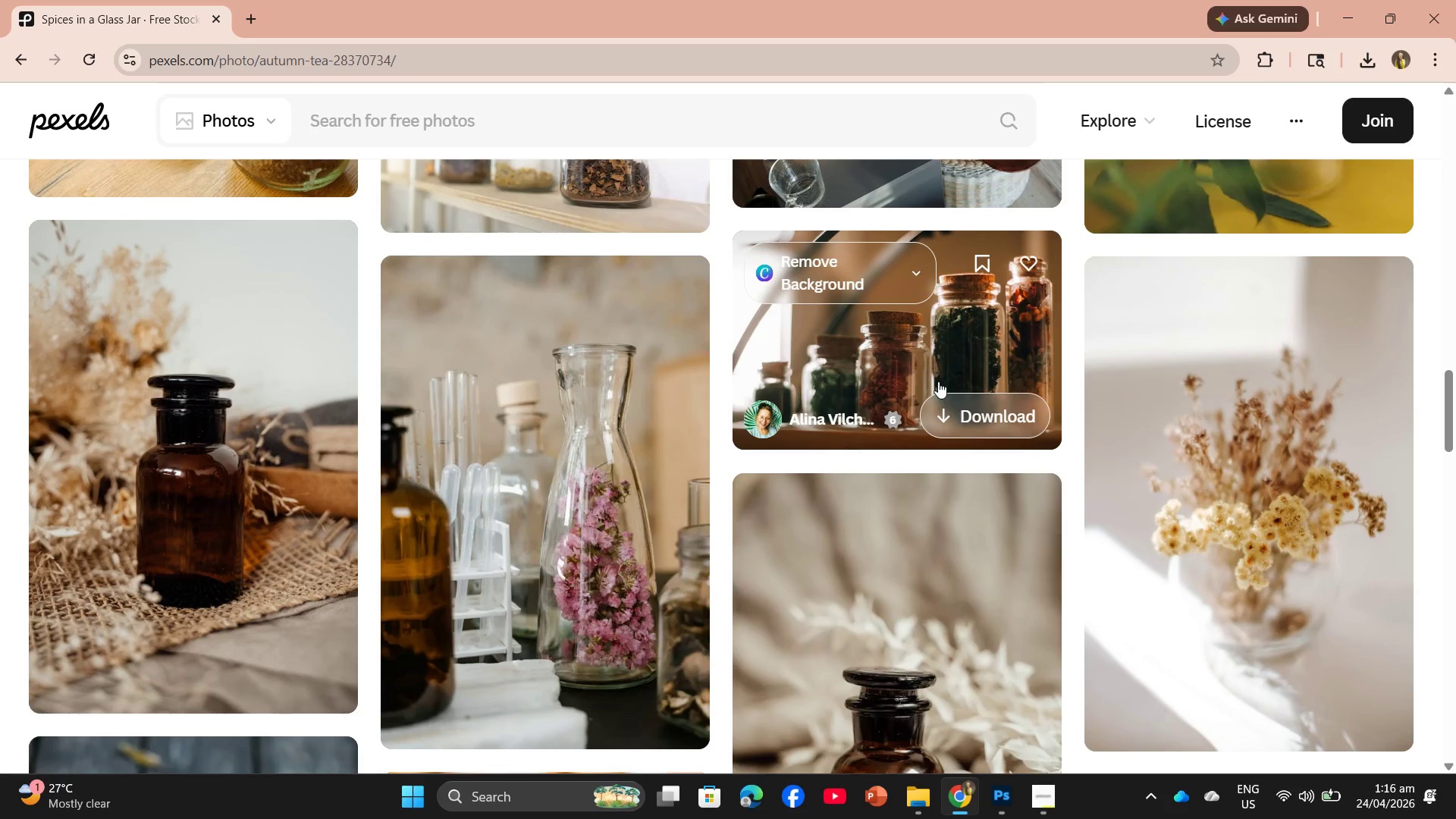 
left_click([930, 351])
 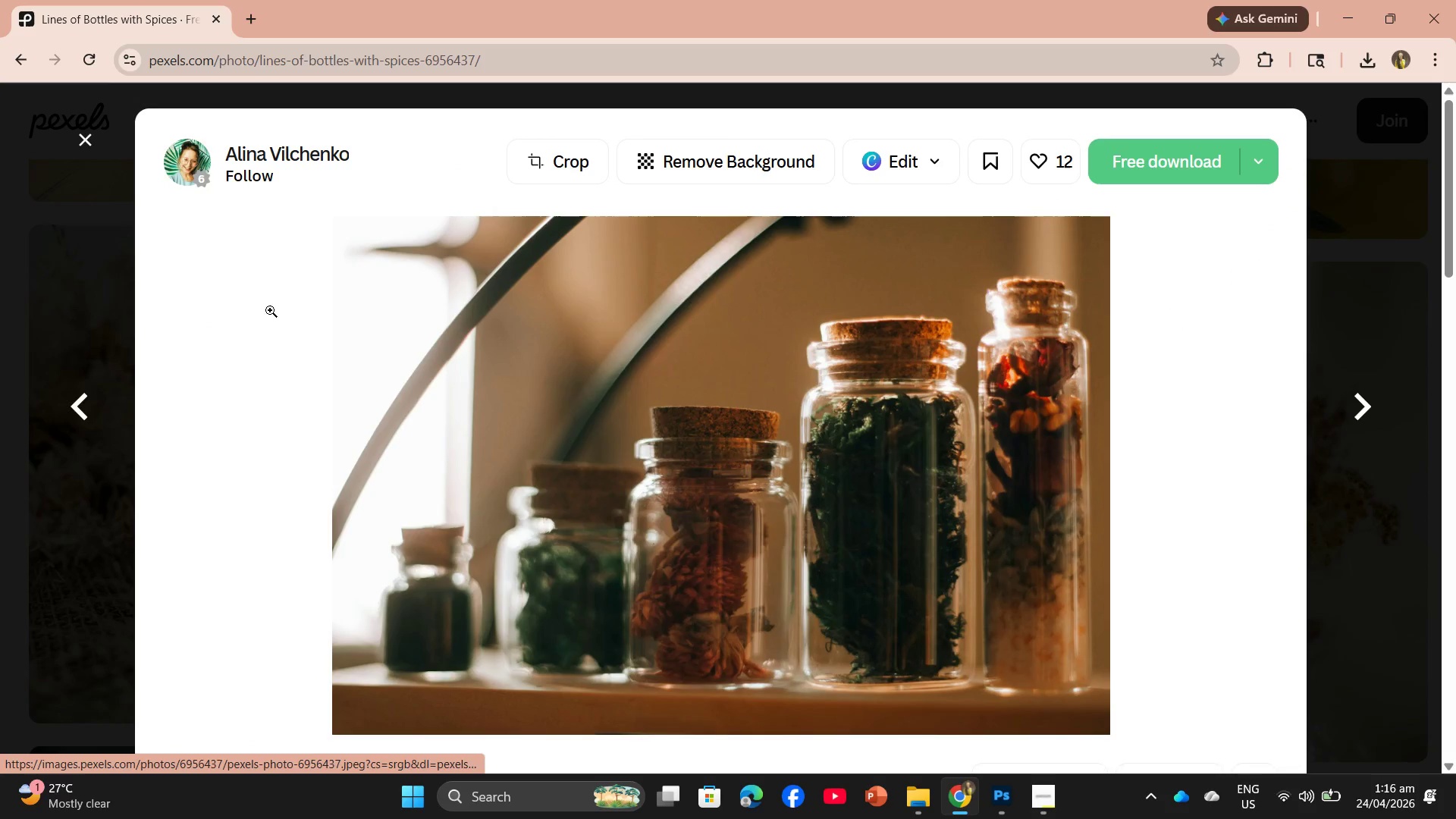 
left_click([79, 136])
 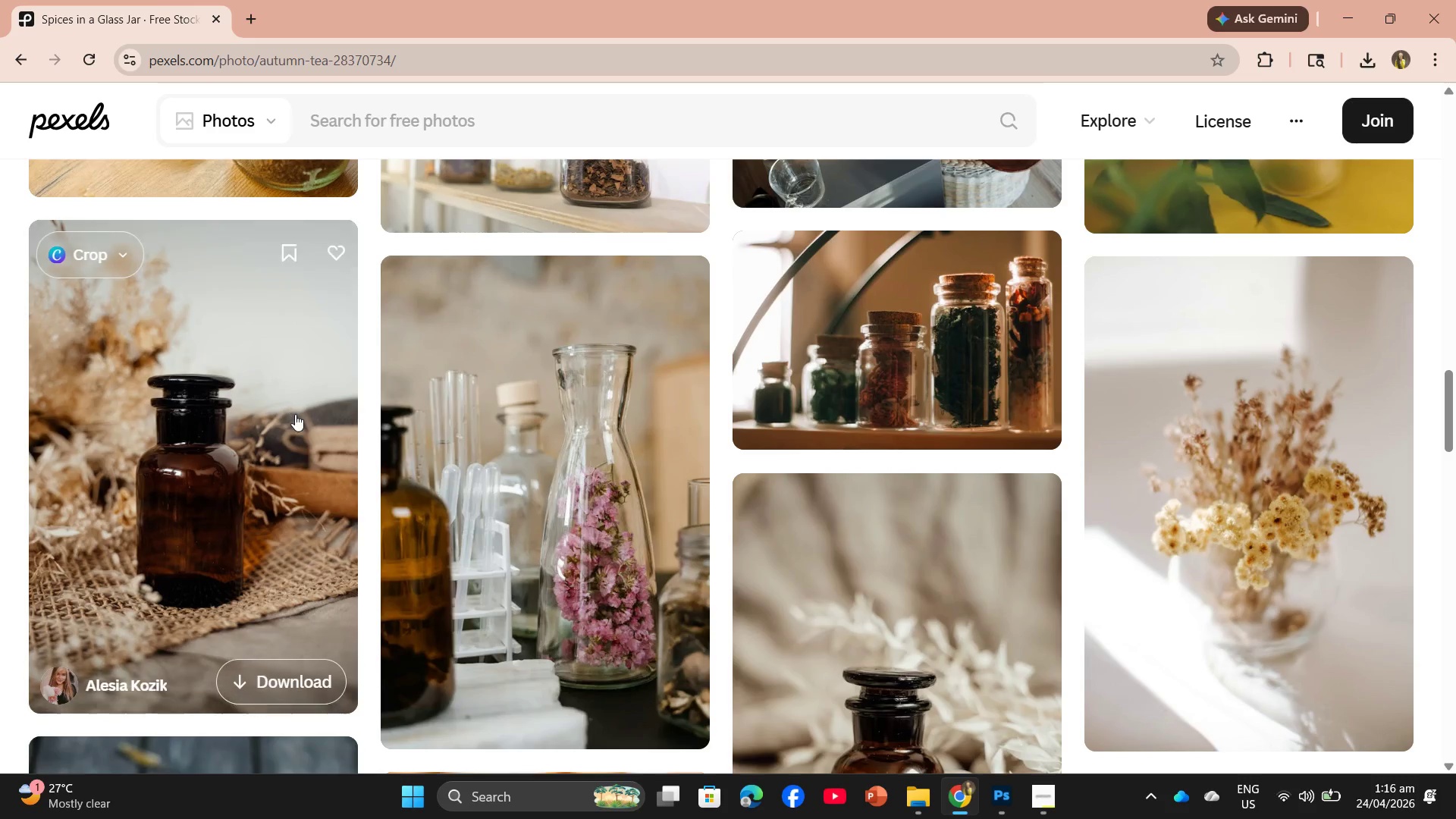 
scroll: coordinate [295, 414], scroll_direction: up, amount: 5.0
 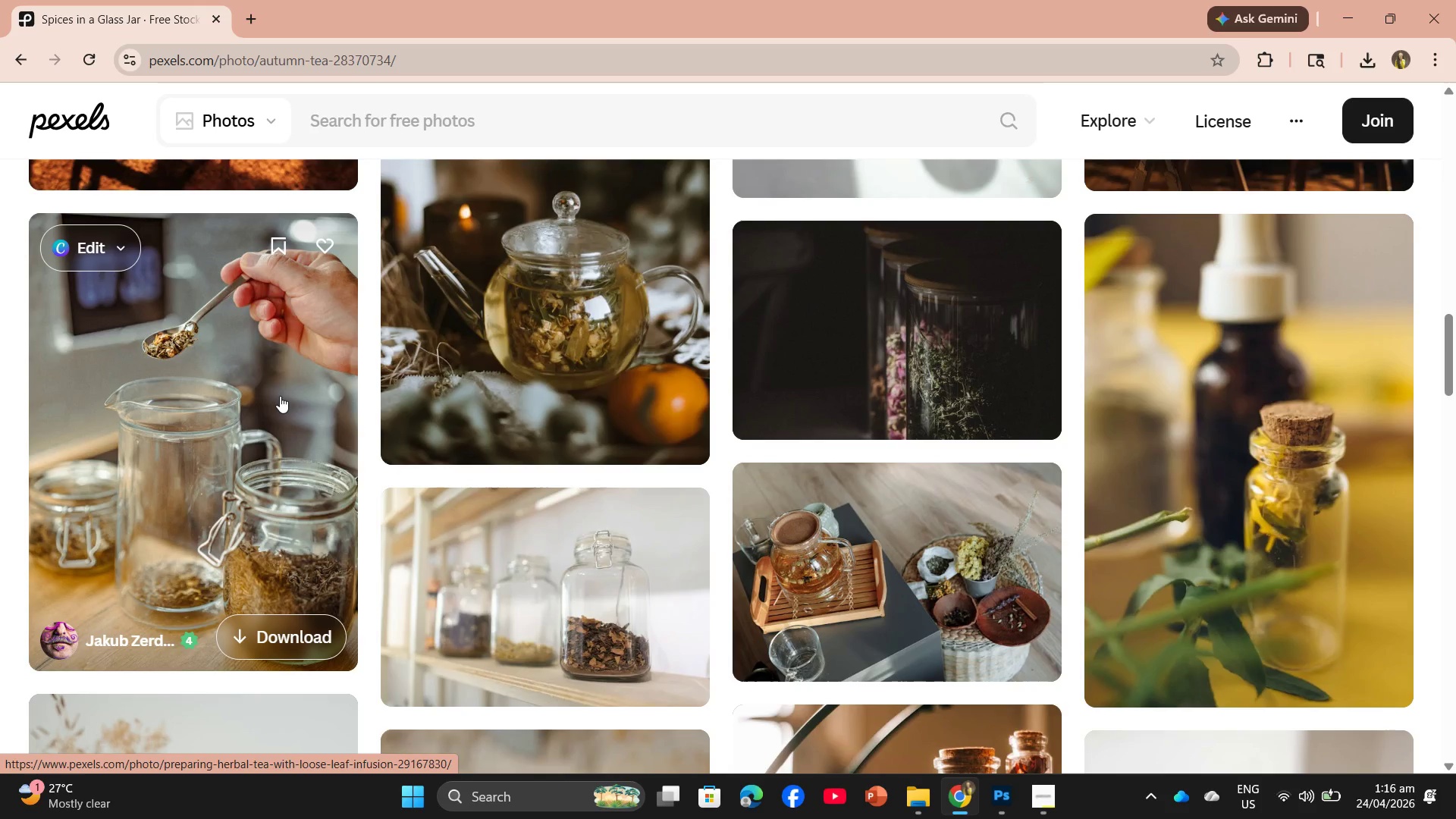 
left_click([280, 396])
 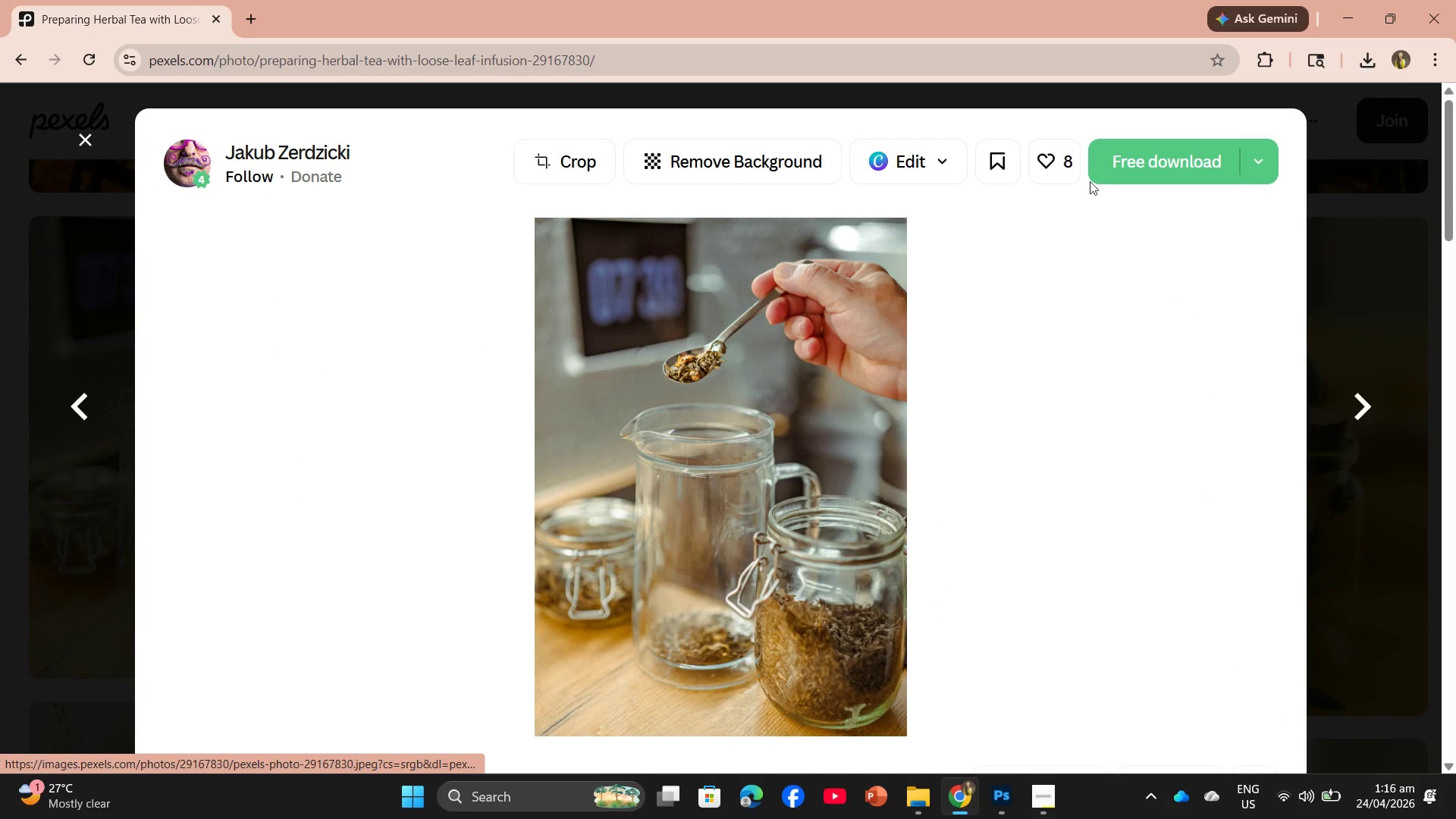 
left_click([1120, 163])
 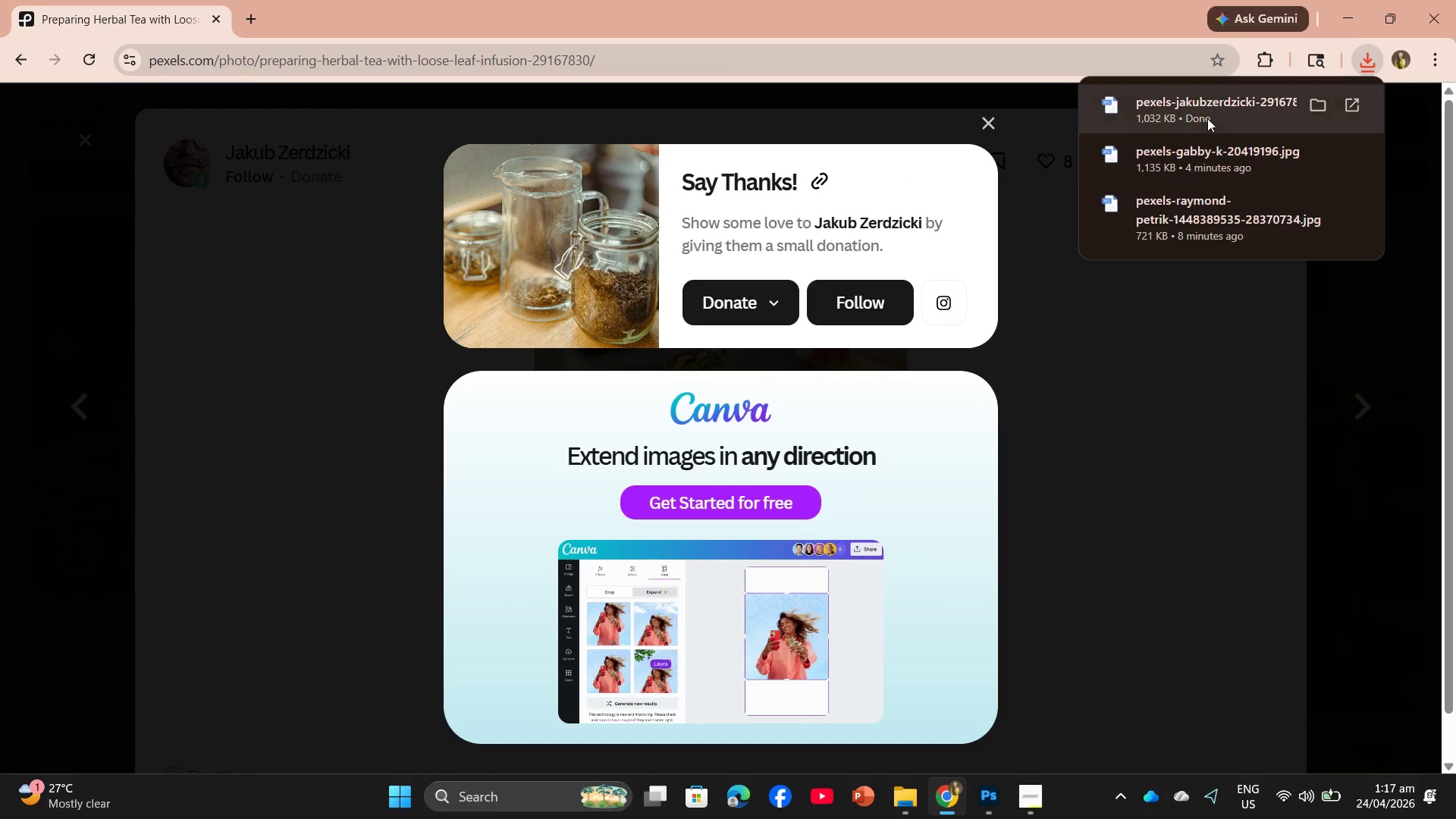 
wait(5.83)
 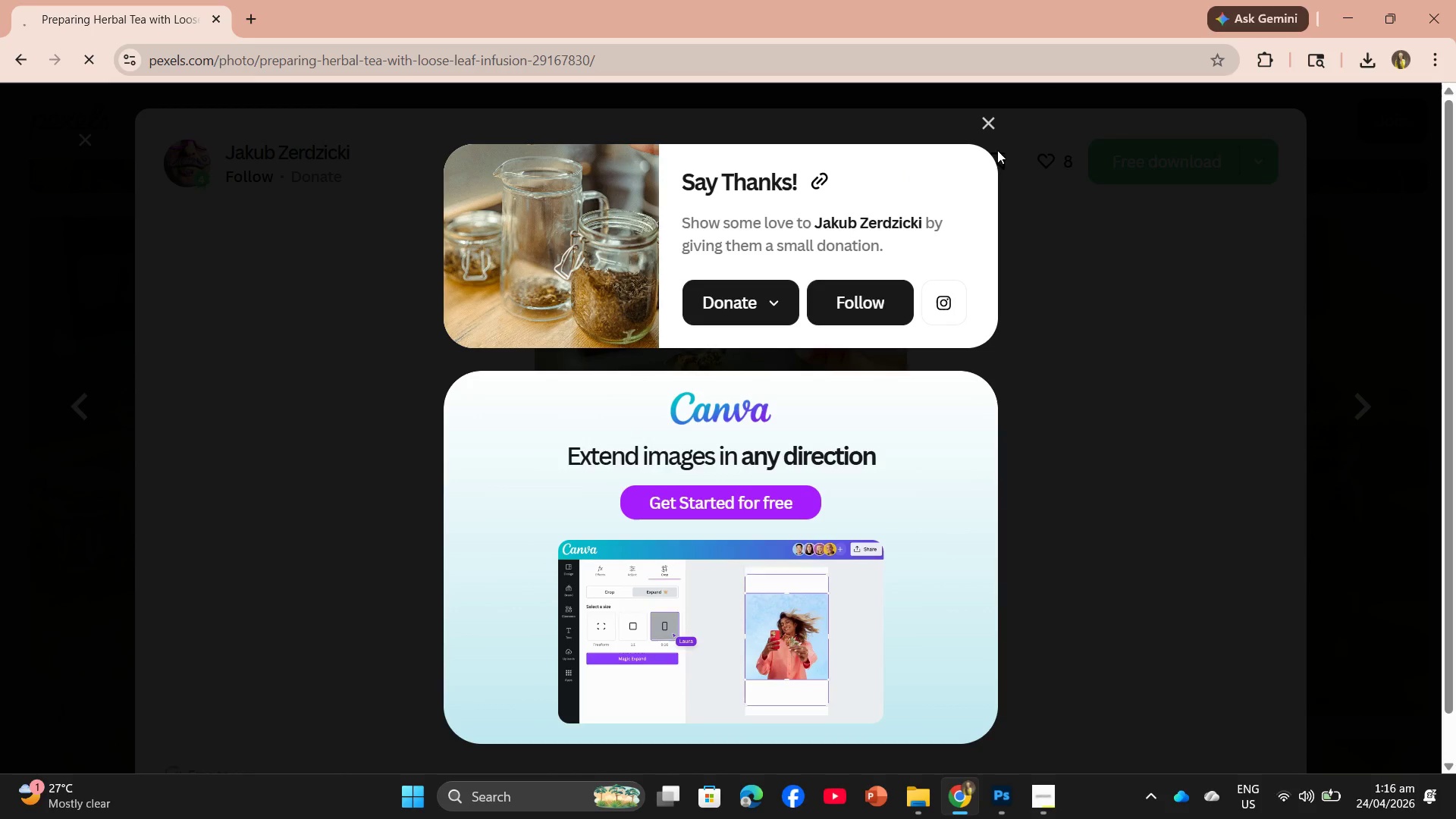 
left_click_drag(start_coordinate=[1198, 111], to_coordinate=[664, 493])
 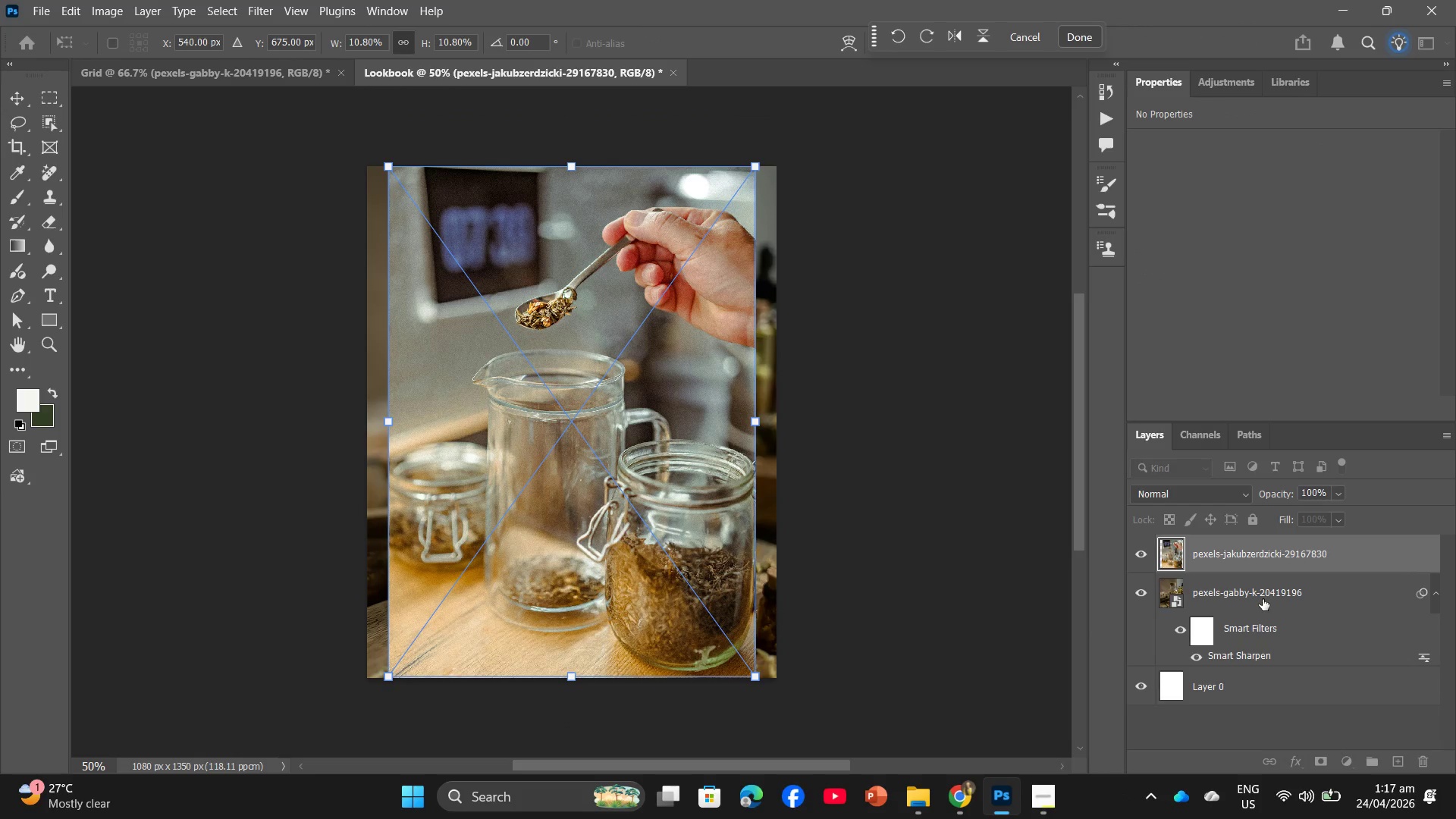 
left_click([1263, 599])
 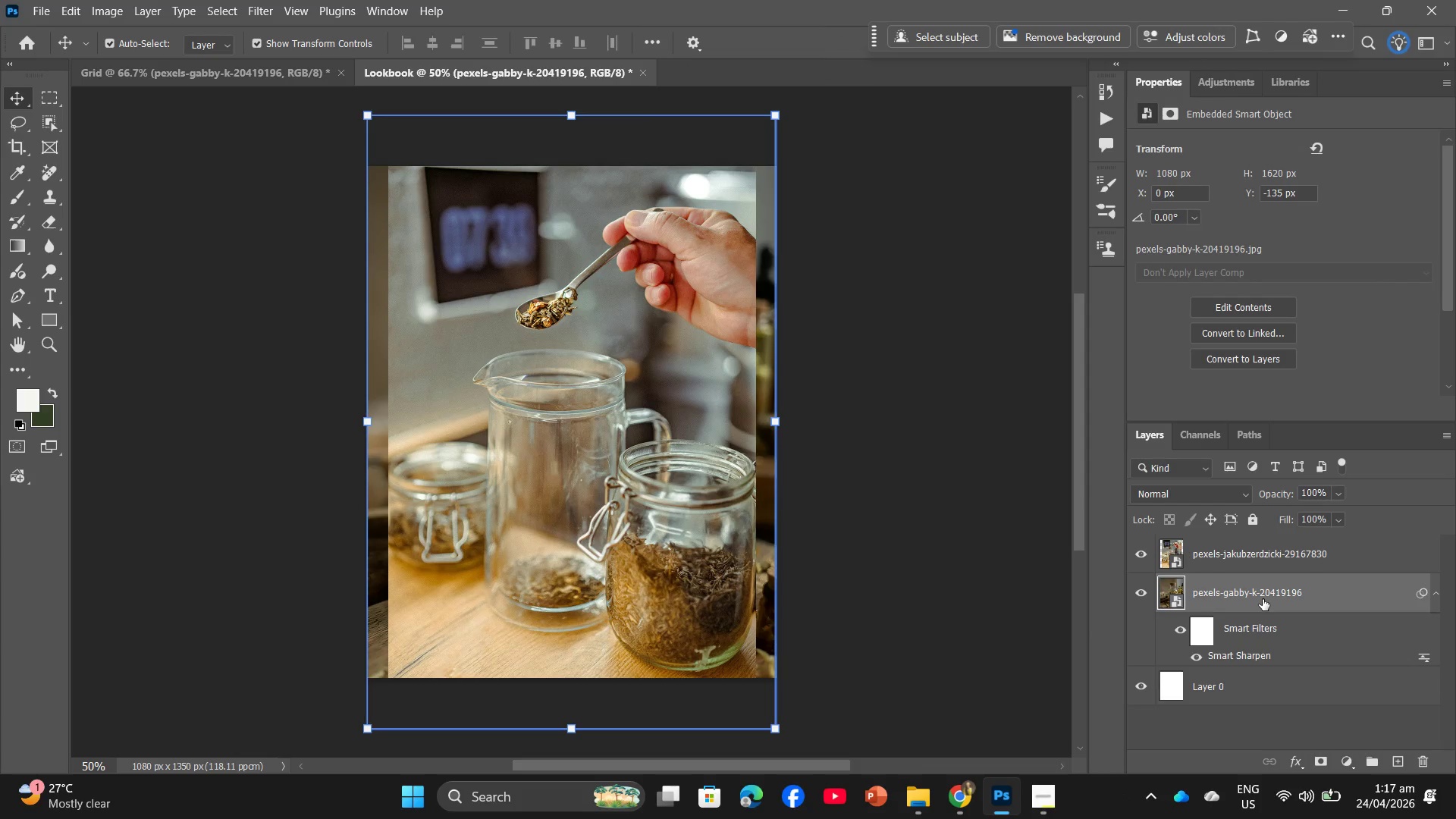 
right_click([1263, 599])
 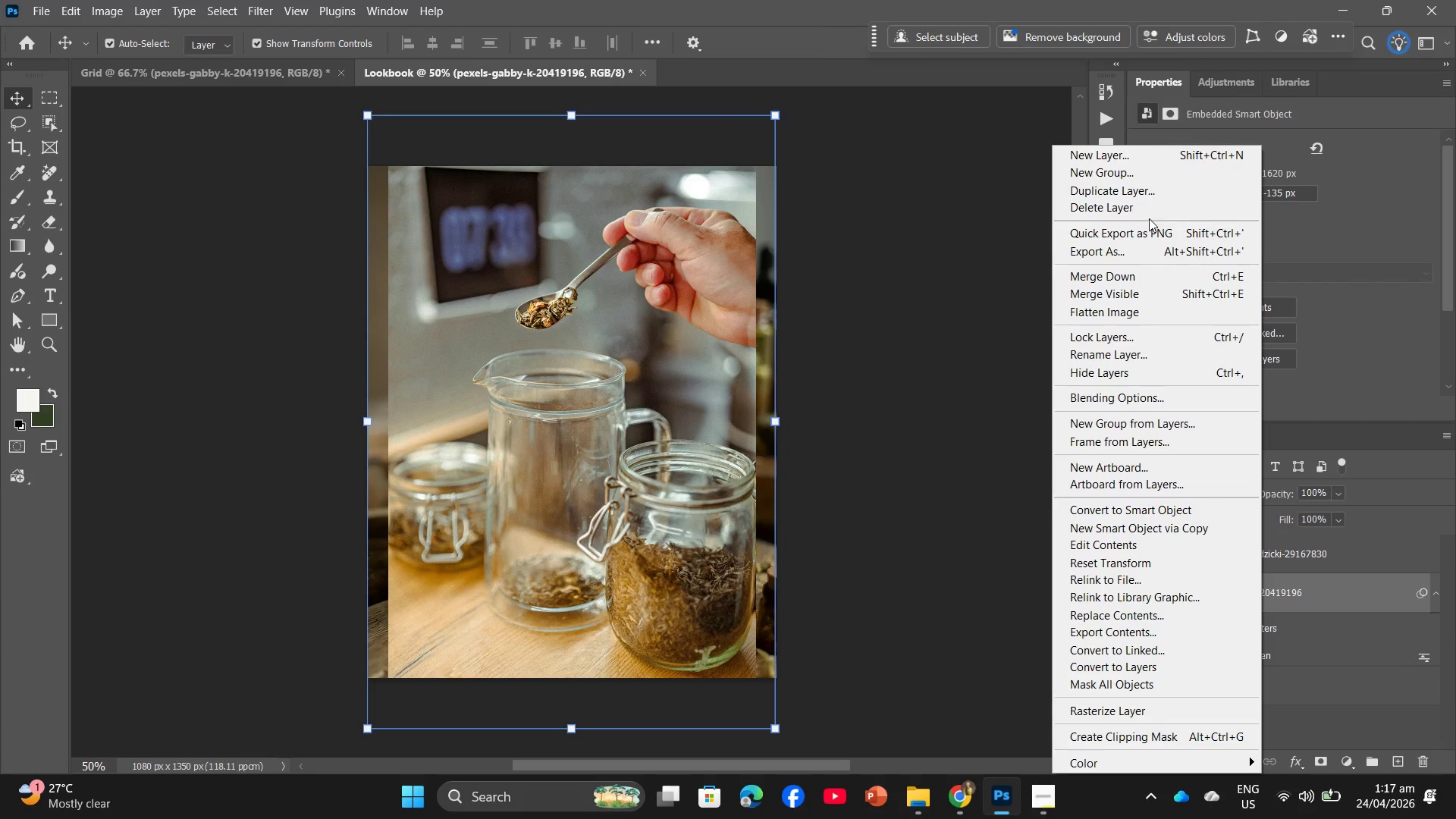 
left_click([1153, 214])
 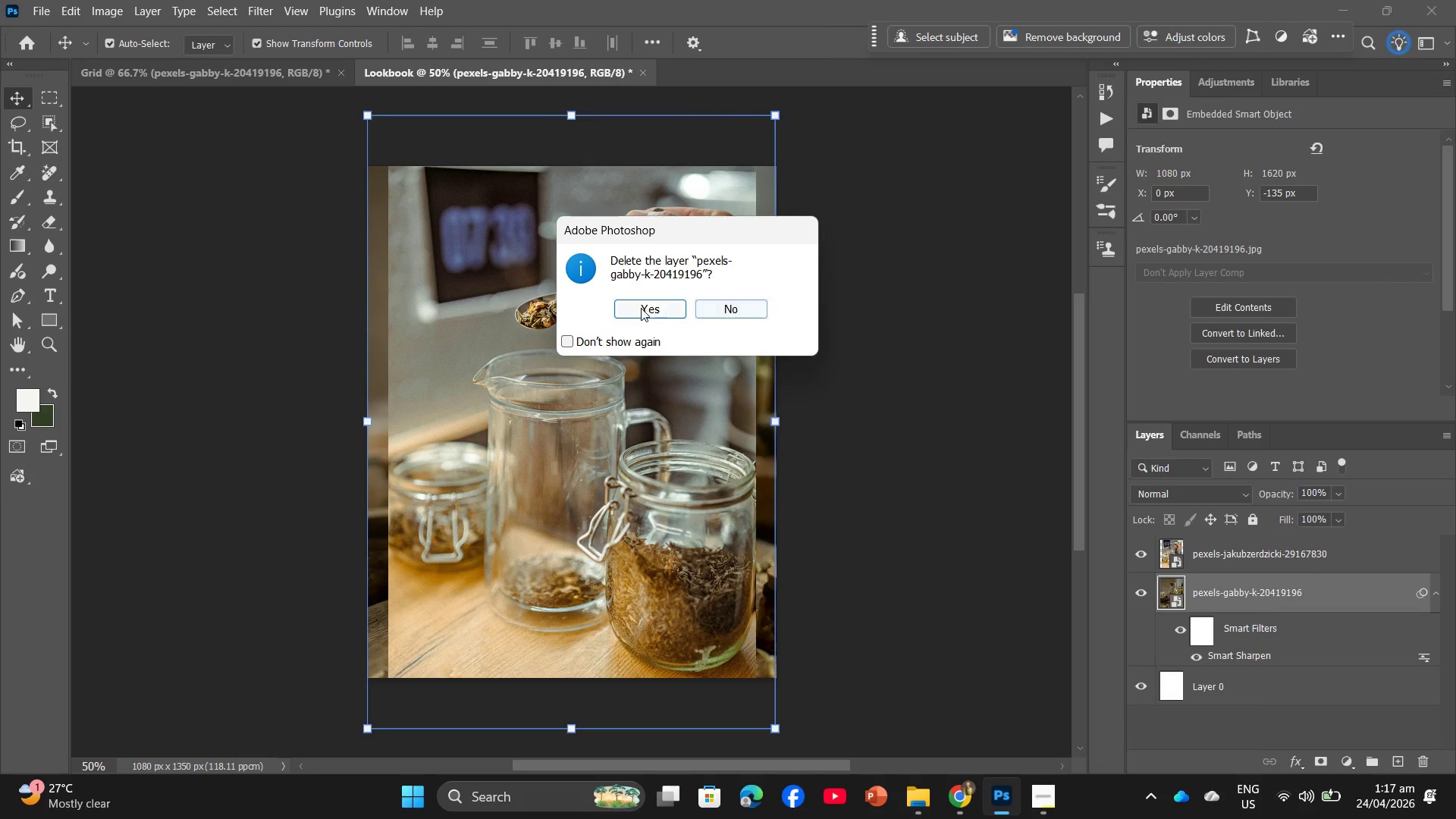 
left_click([641, 308])
 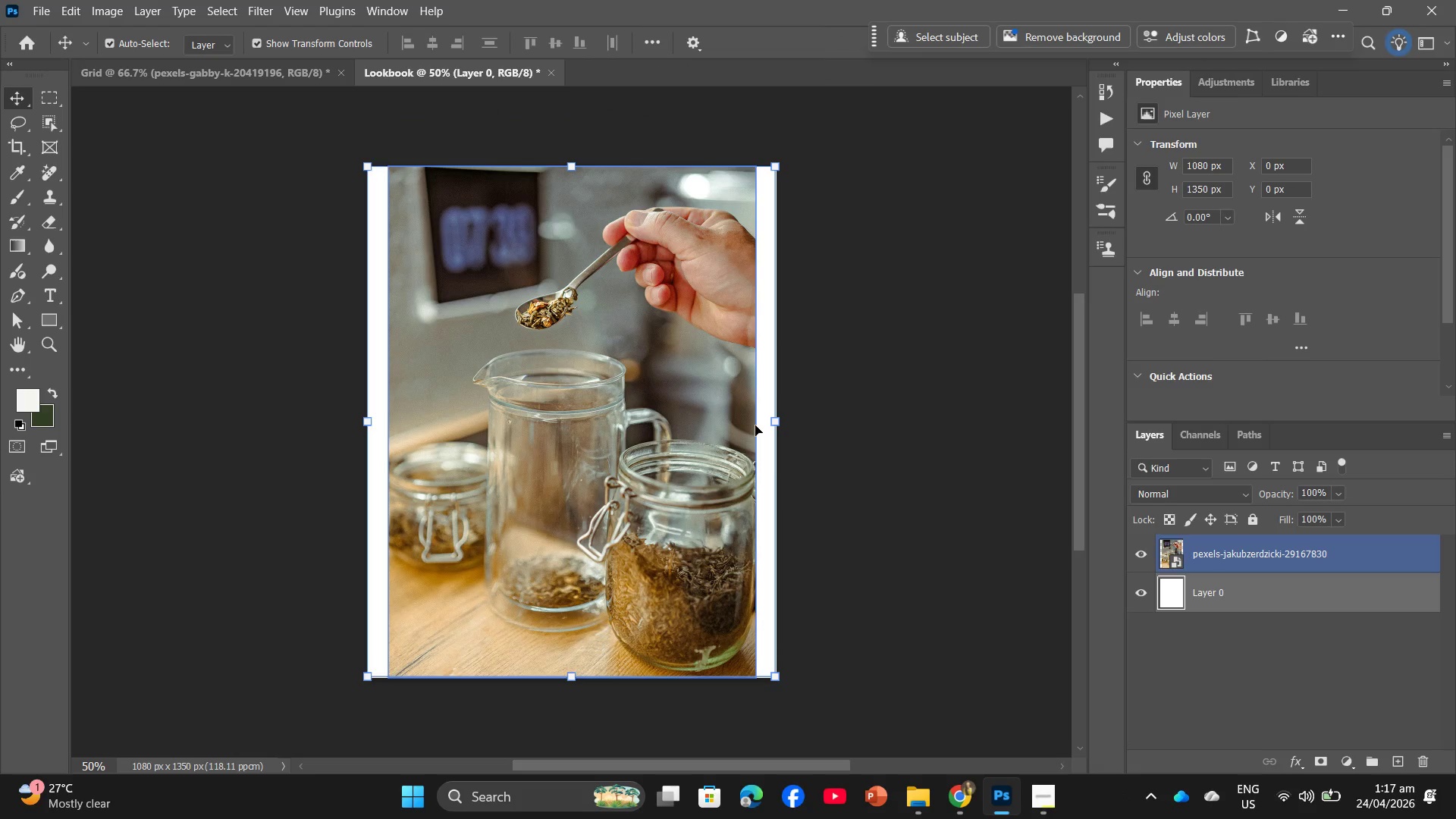 
left_click([711, 420])
 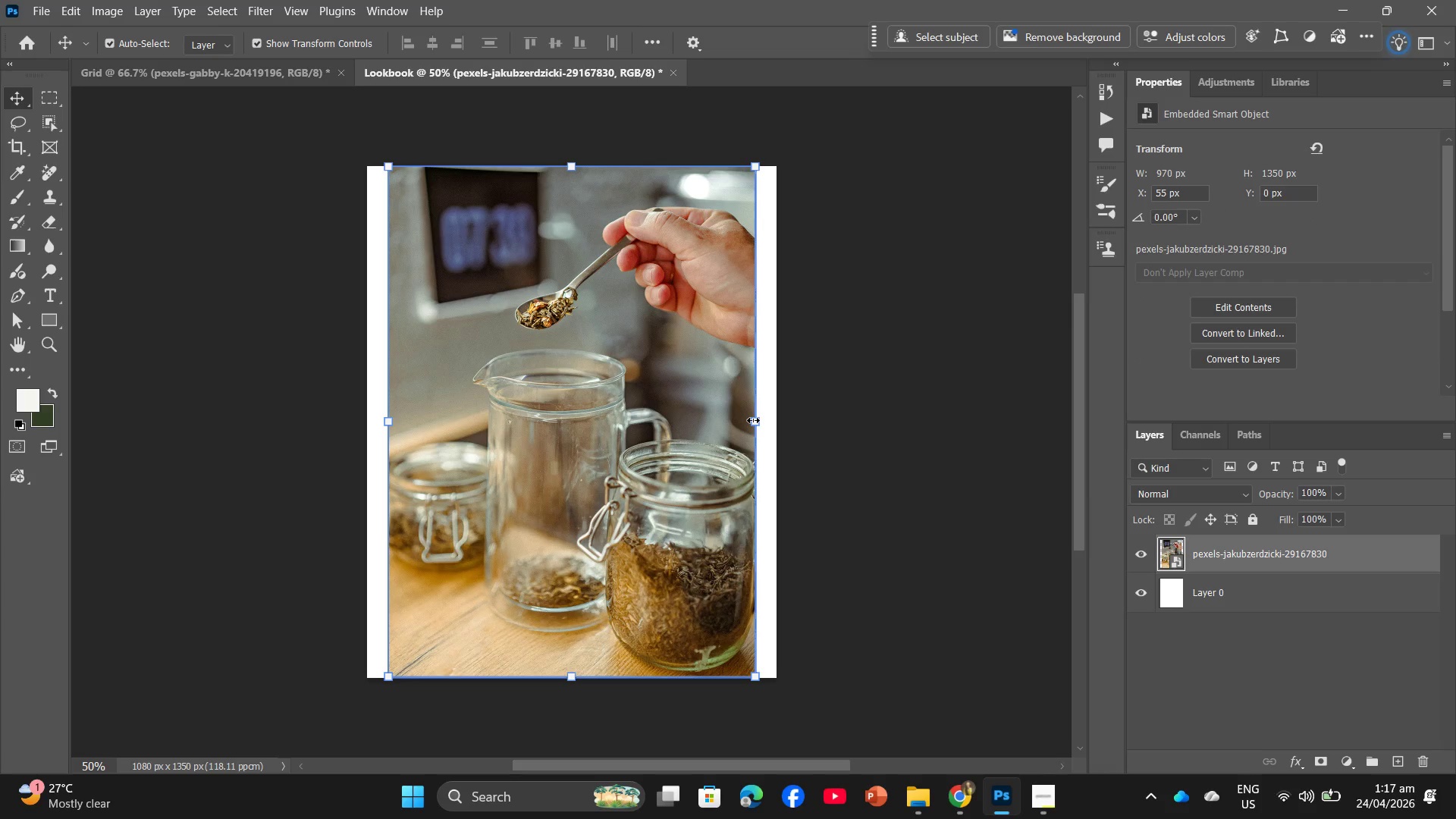 
left_click_drag(start_coordinate=[757, 422], to_coordinate=[774, 424])
 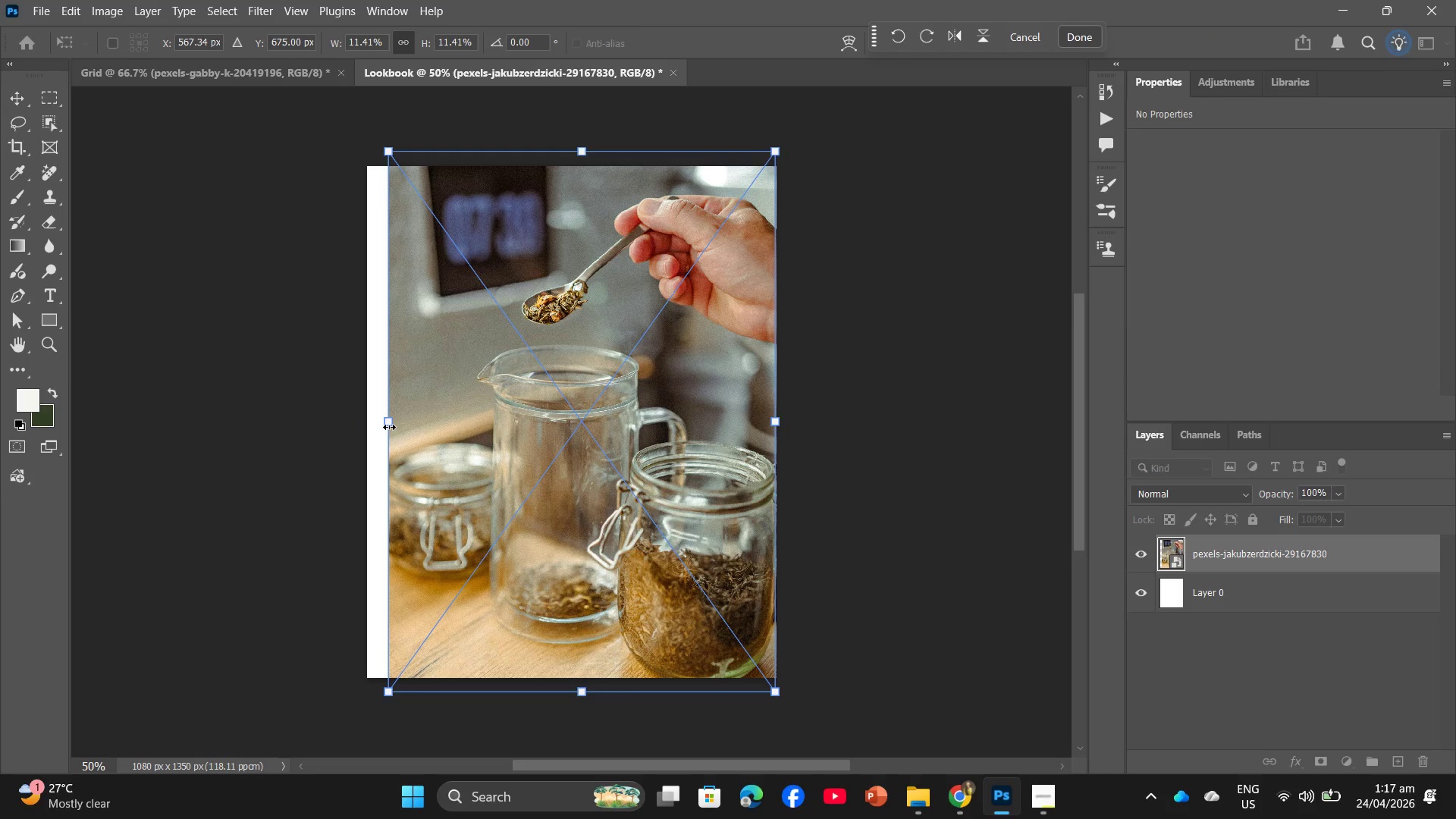 
left_click_drag(start_coordinate=[388, 427], to_coordinate=[374, 428])
 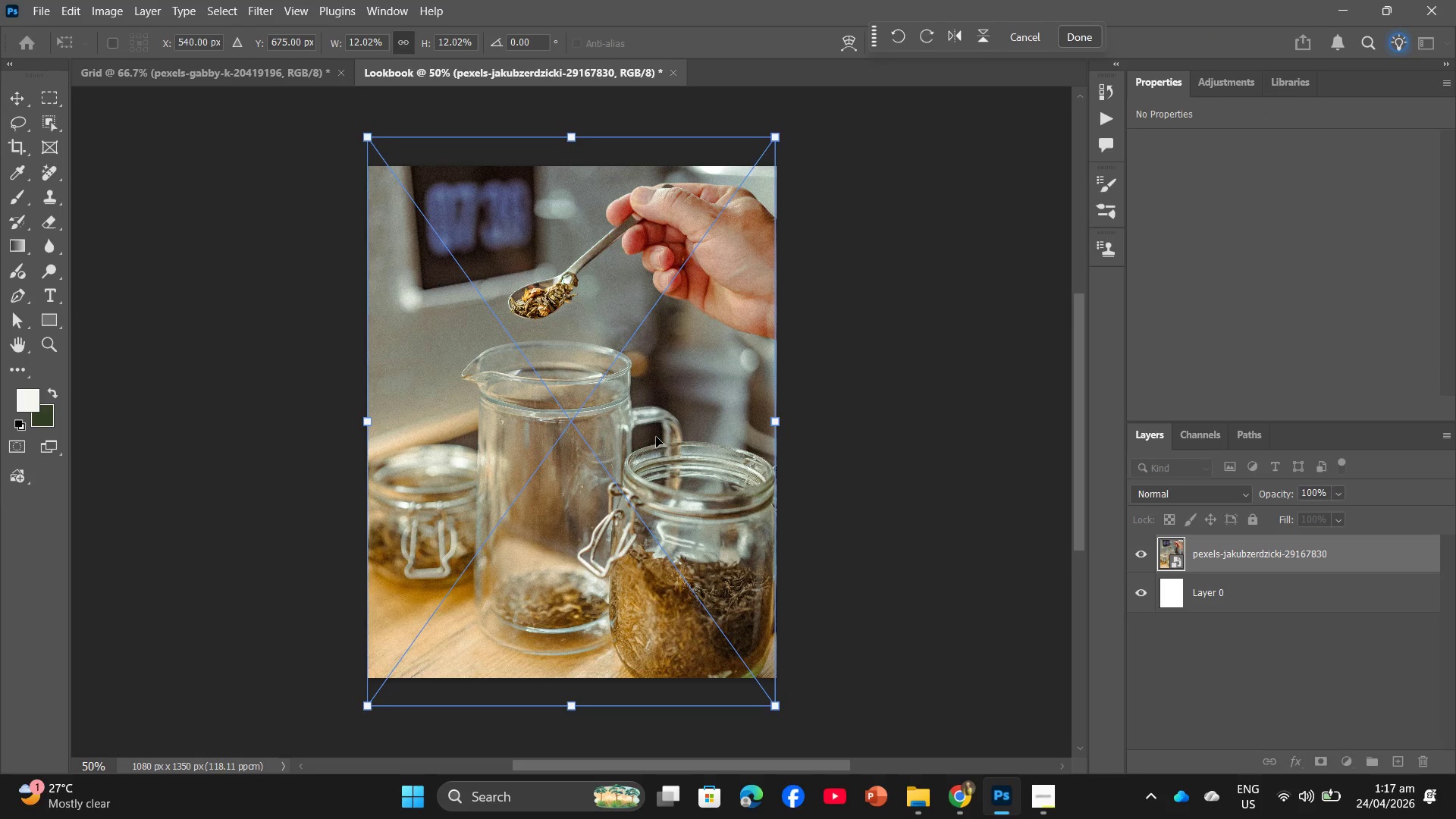 
left_click_drag(start_coordinate=[656, 437], to_coordinate=[655, 415])
 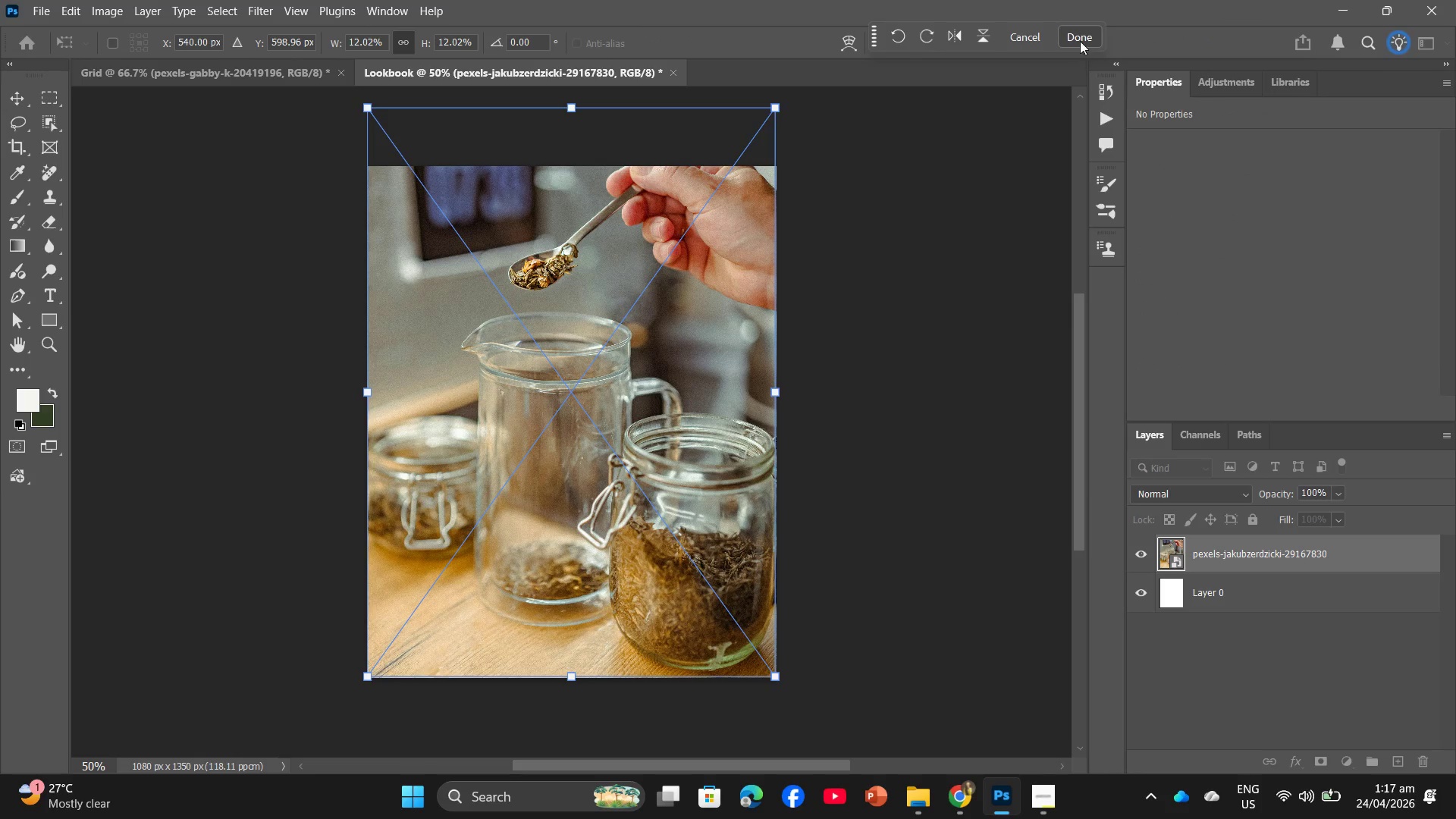 
left_click([1081, 35])
 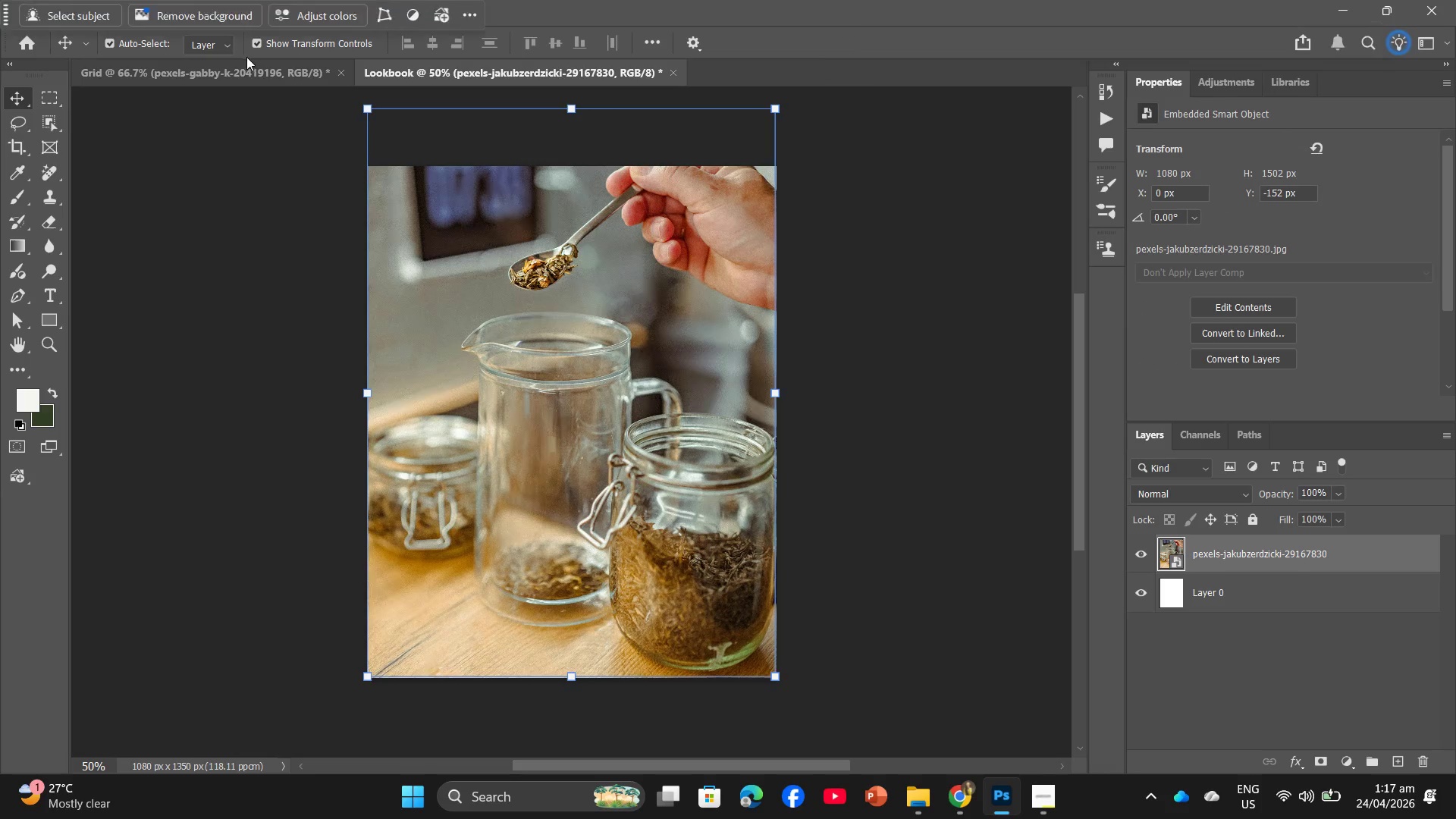 
left_click([233, 77])
 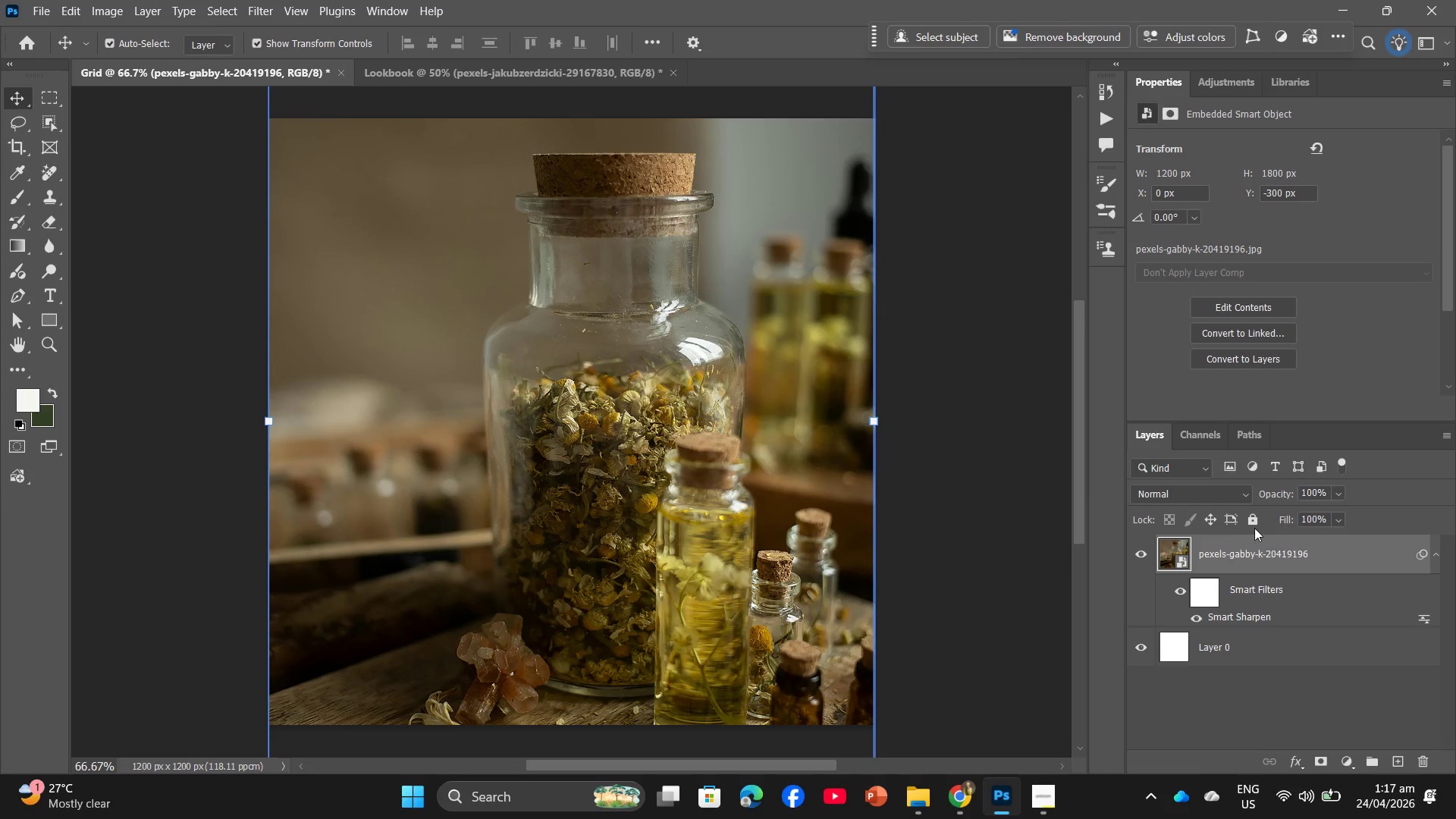 
right_click([1250, 555])
 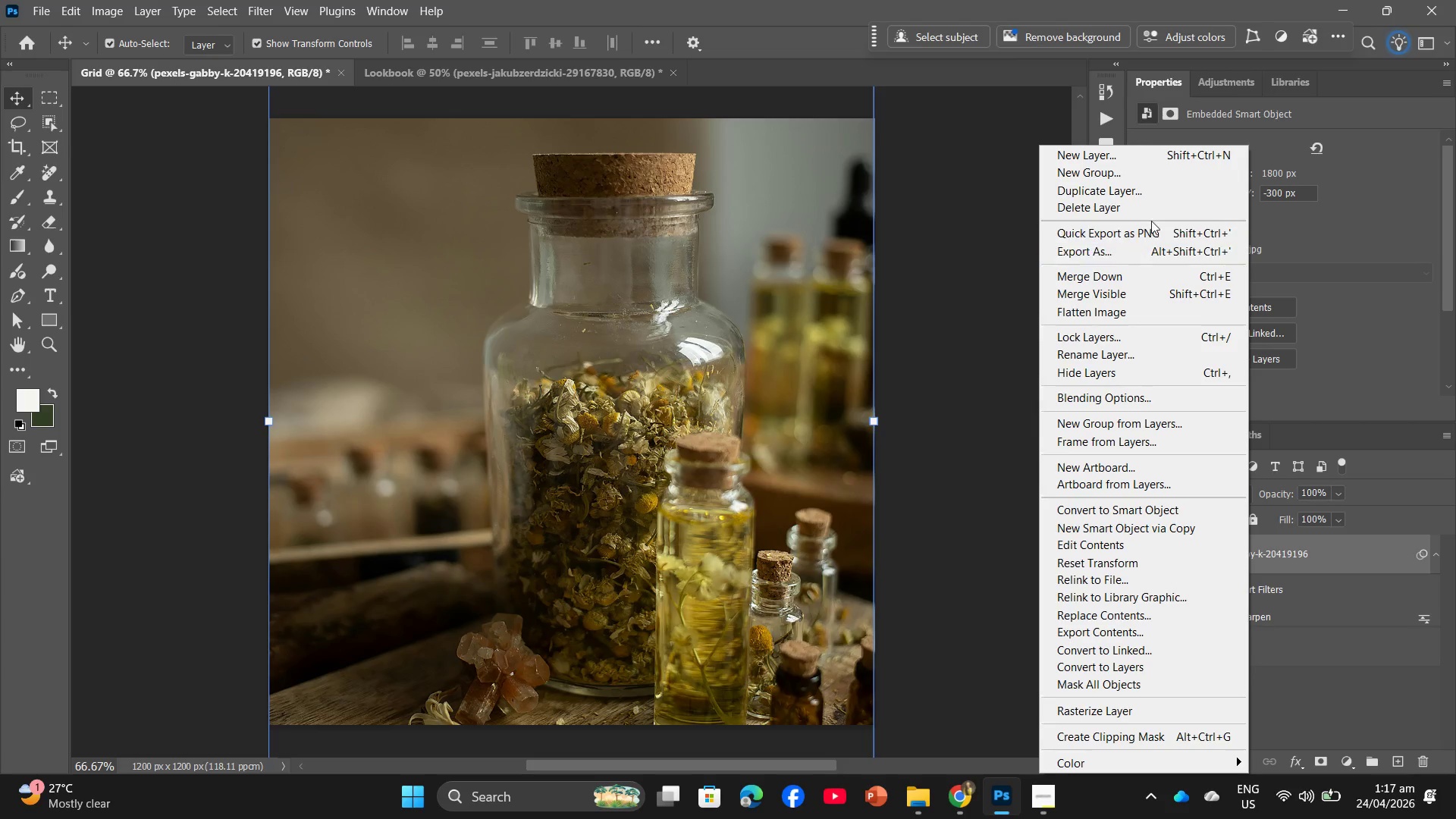 
left_click([1155, 212])
 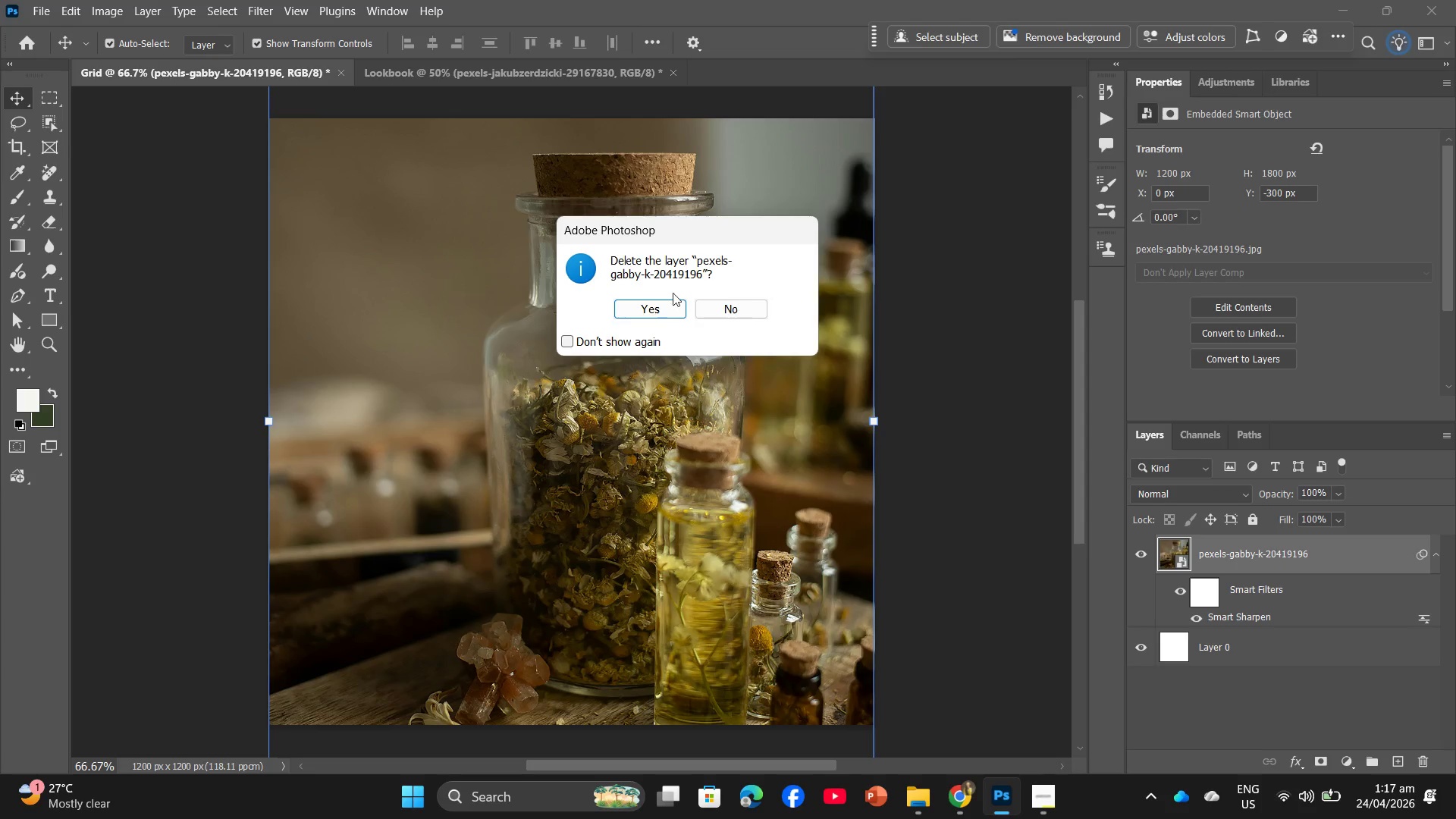 
left_click([628, 308])
 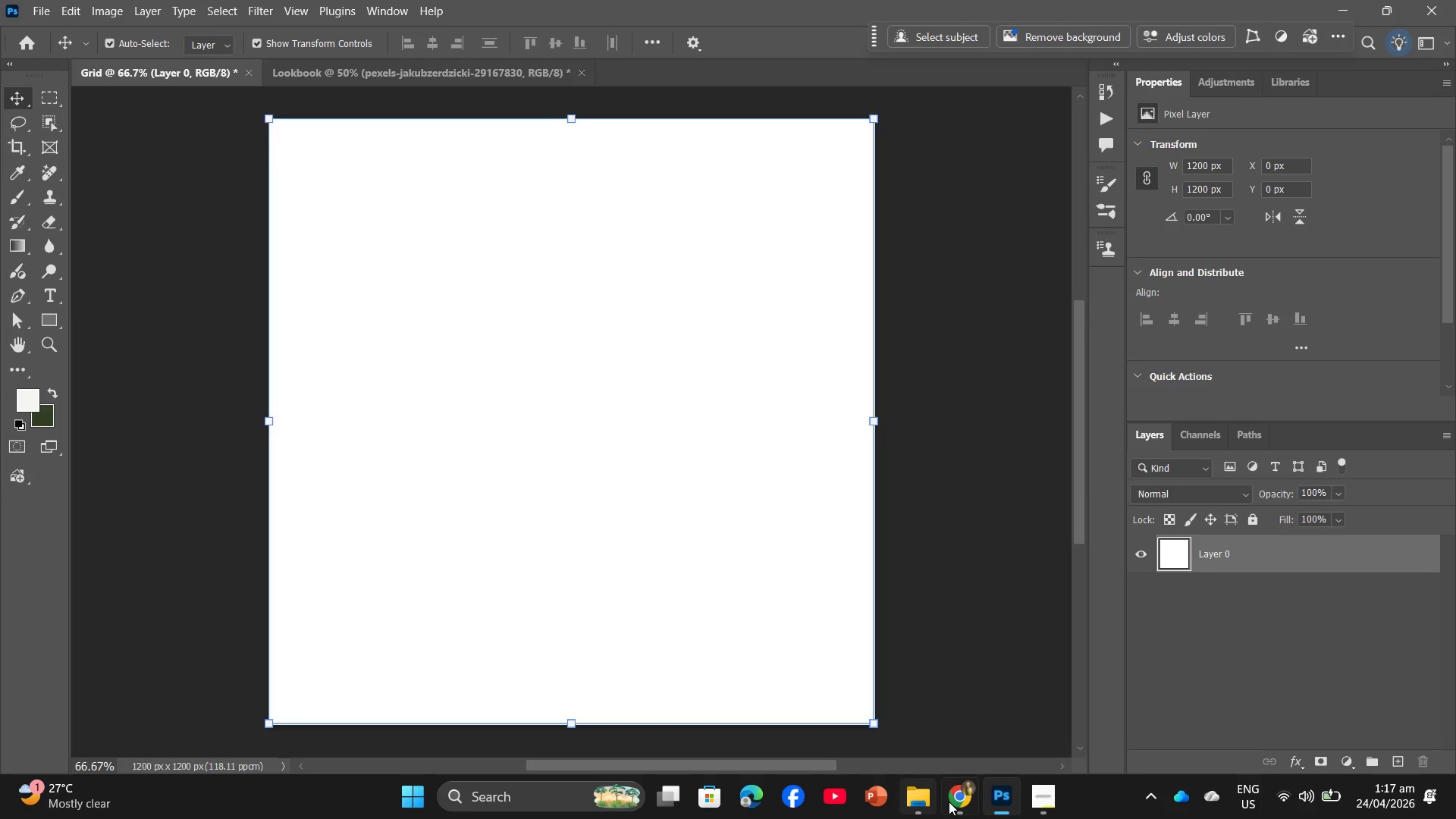 
left_click([952, 800])
 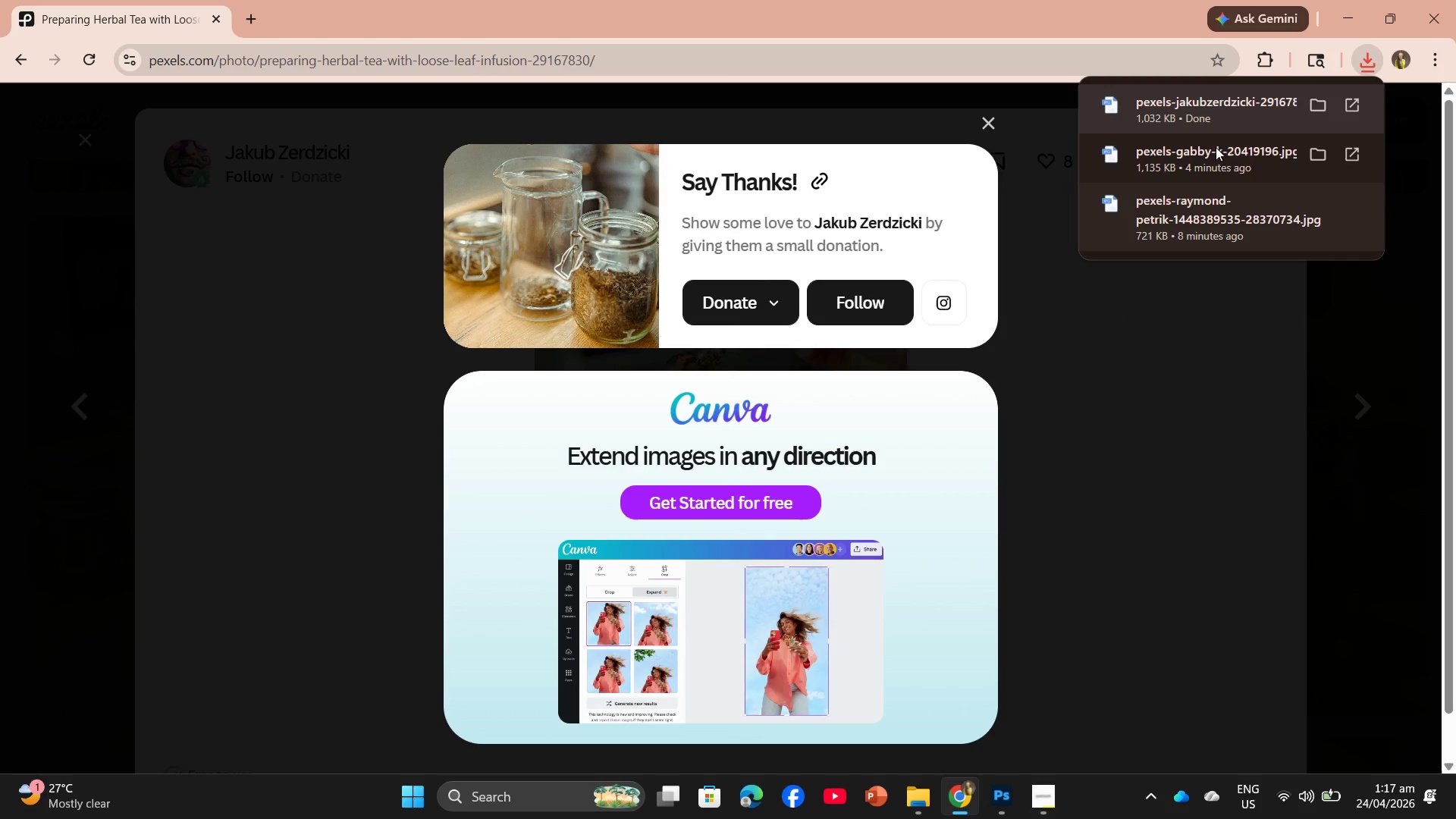 
left_click_drag(start_coordinate=[1233, 119], to_coordinate=[733, 534])
 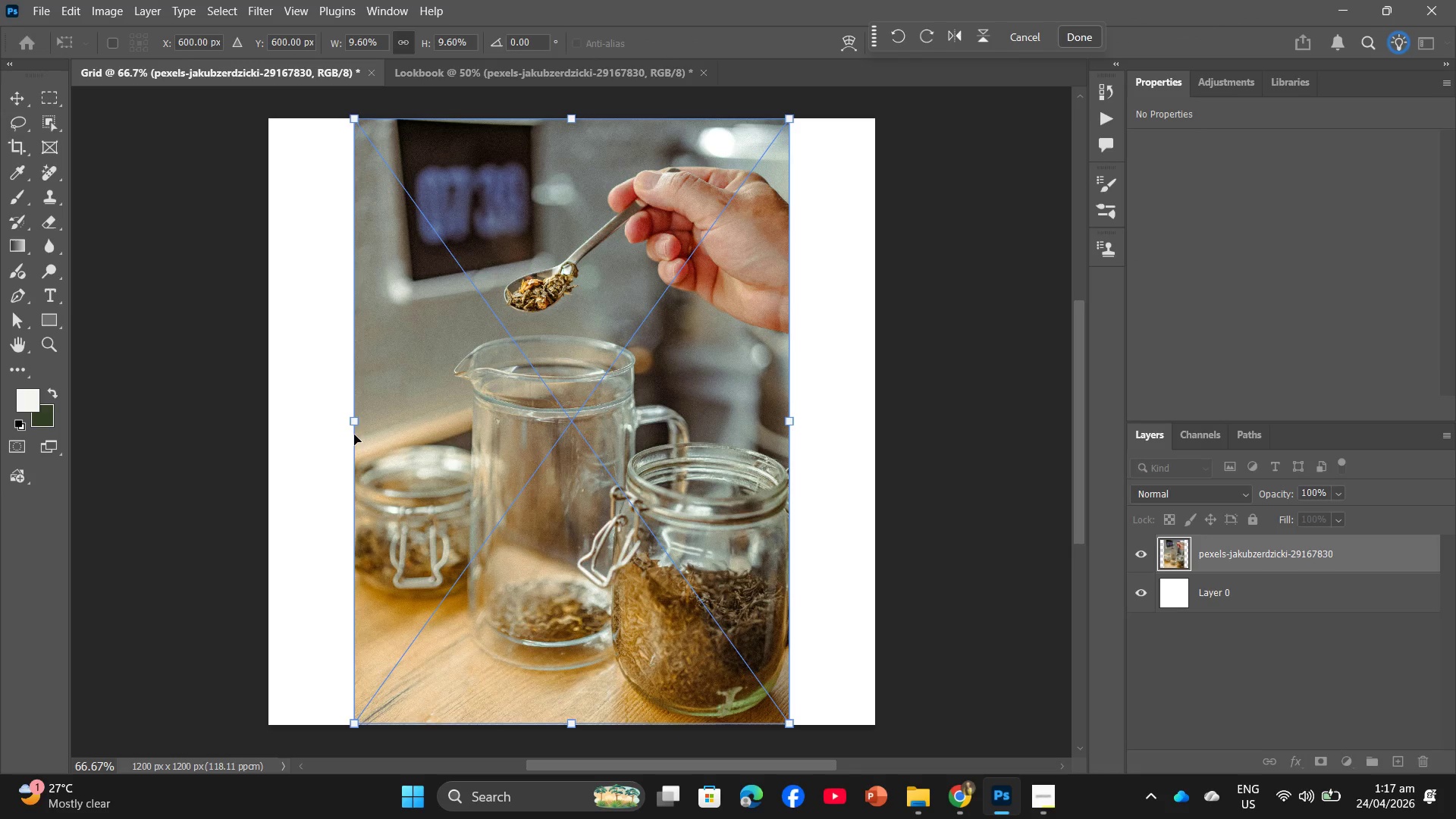 
left_click_drag(start_coordinate=[350, 421], to_coordinate=[271, 419])
 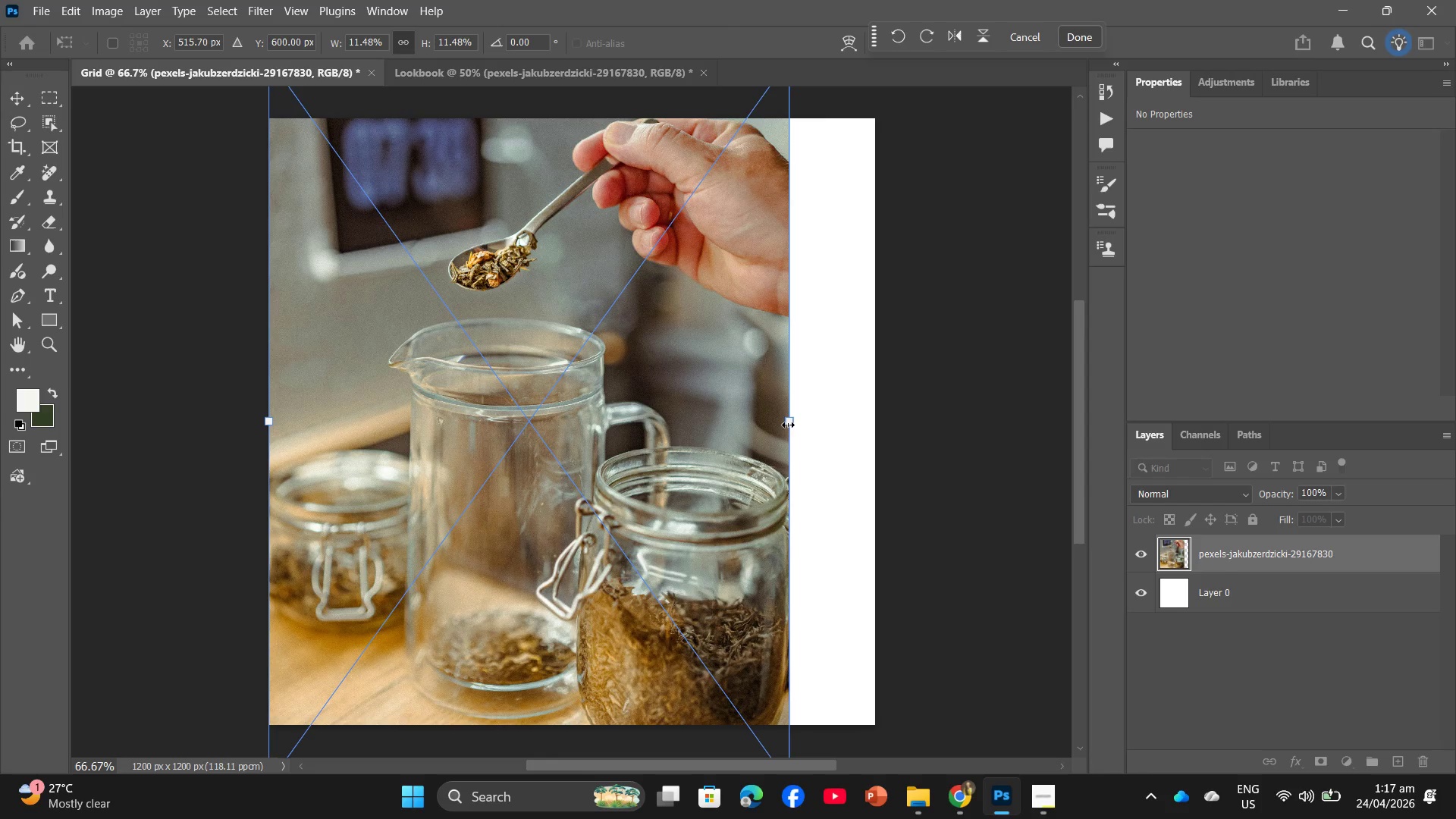 
left_click_drag(start_coordinate=[788, 424], to_coordinate=[870, 427])
 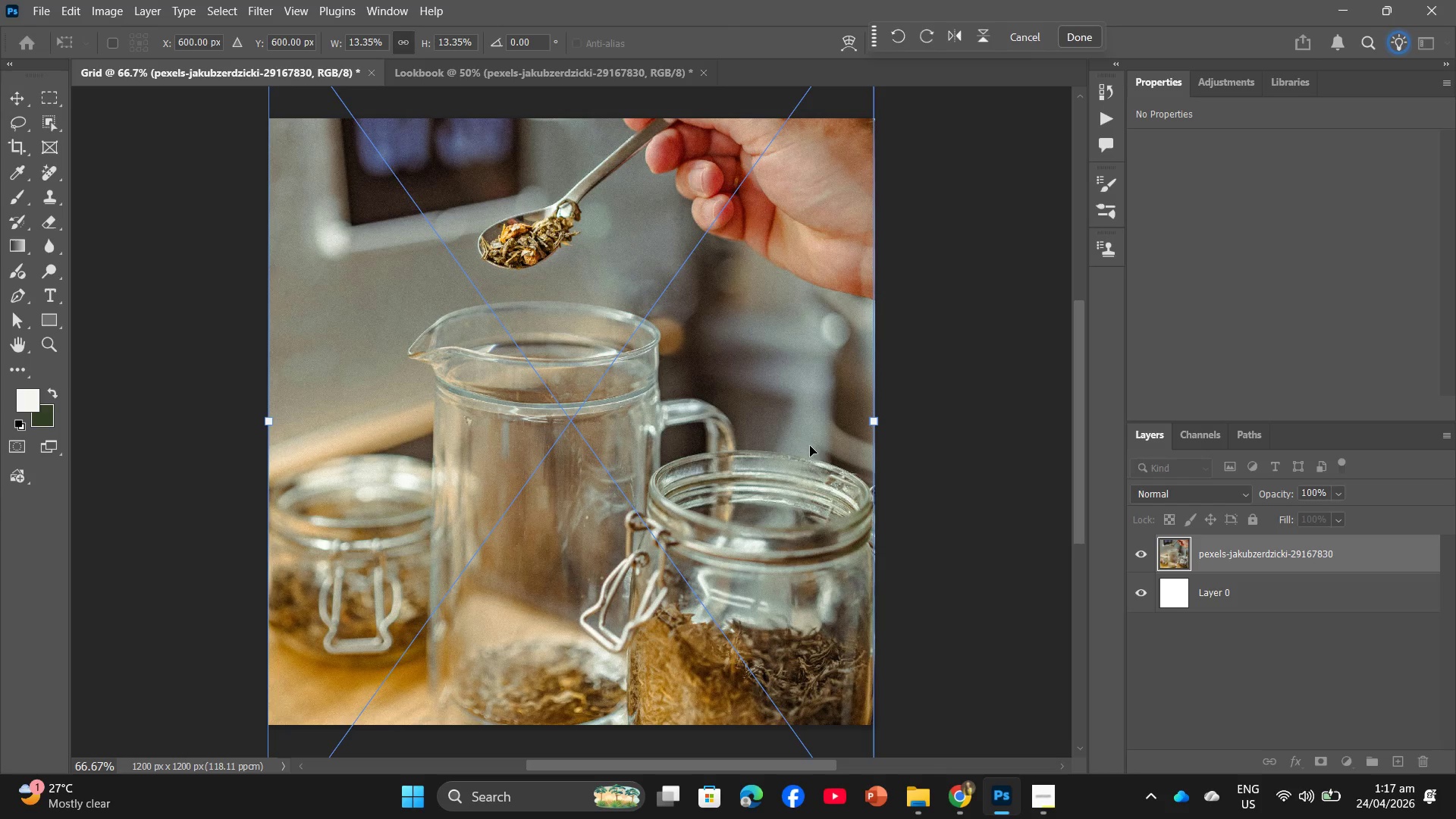 
left_click_drag(start_coordinate=[810, 446], to_coordinate=[815, 429])
 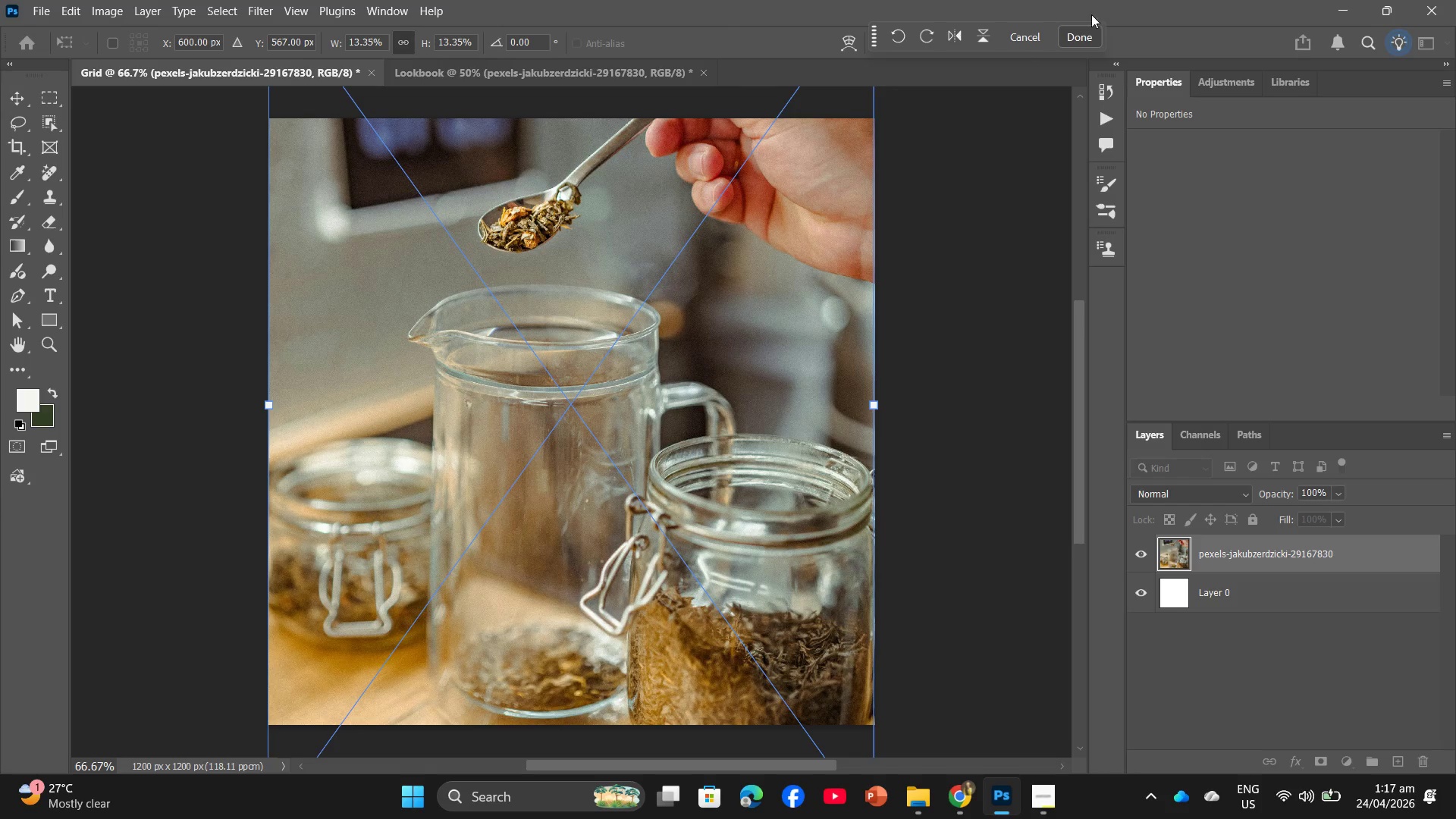 
left_click([1086, 35])
 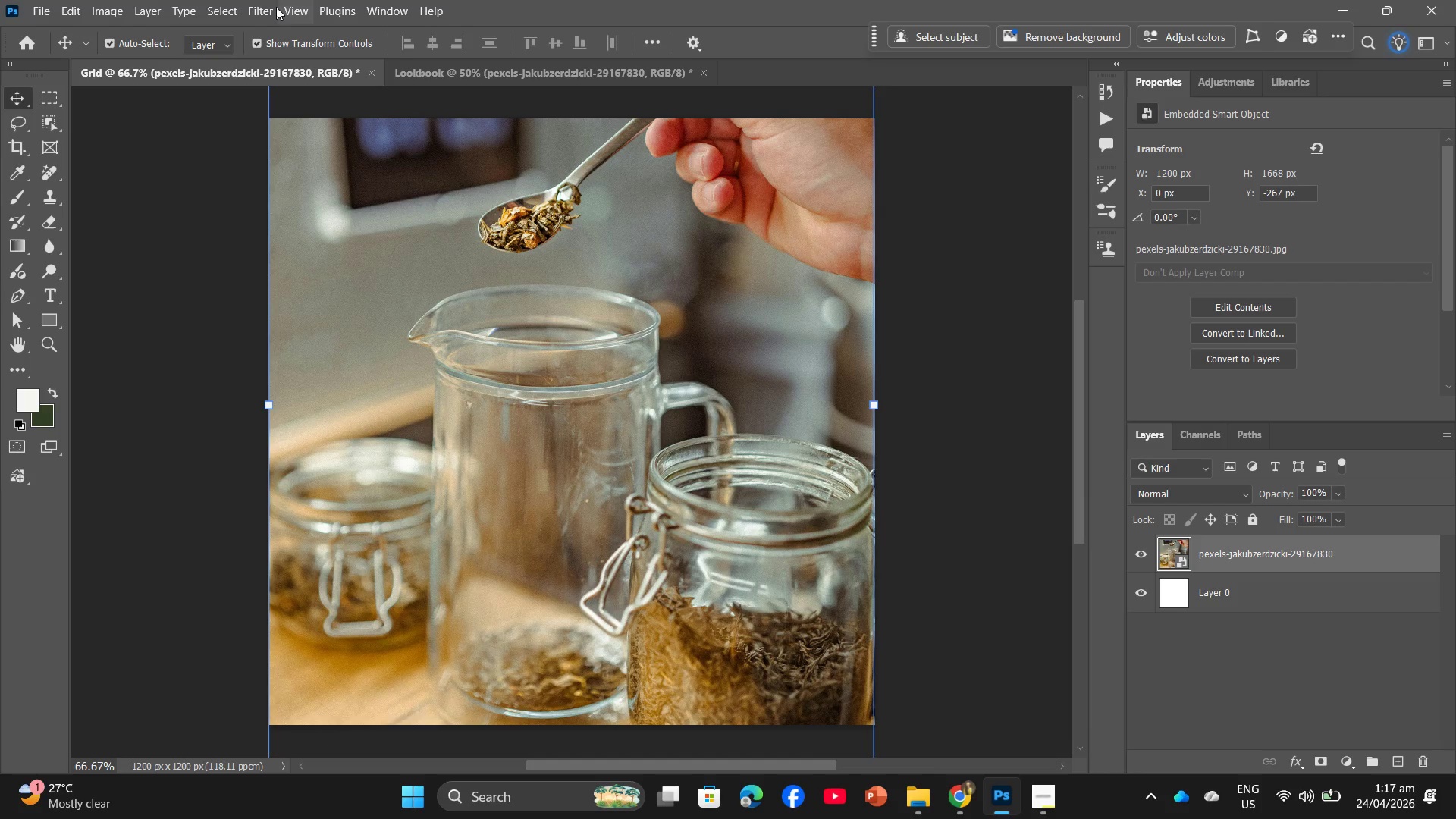 
left_click([265, 7])
 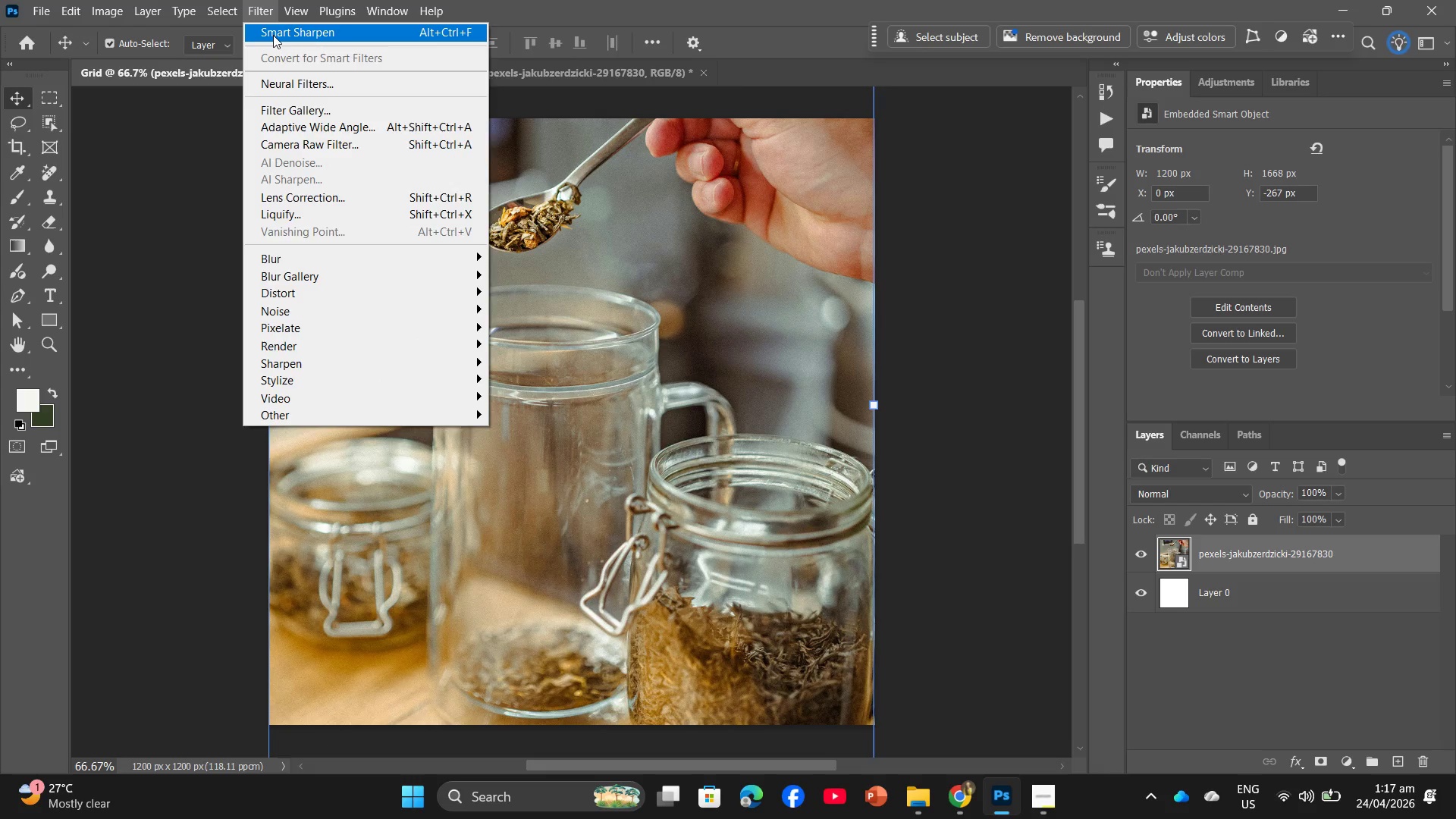 
left_click([273, 35])
 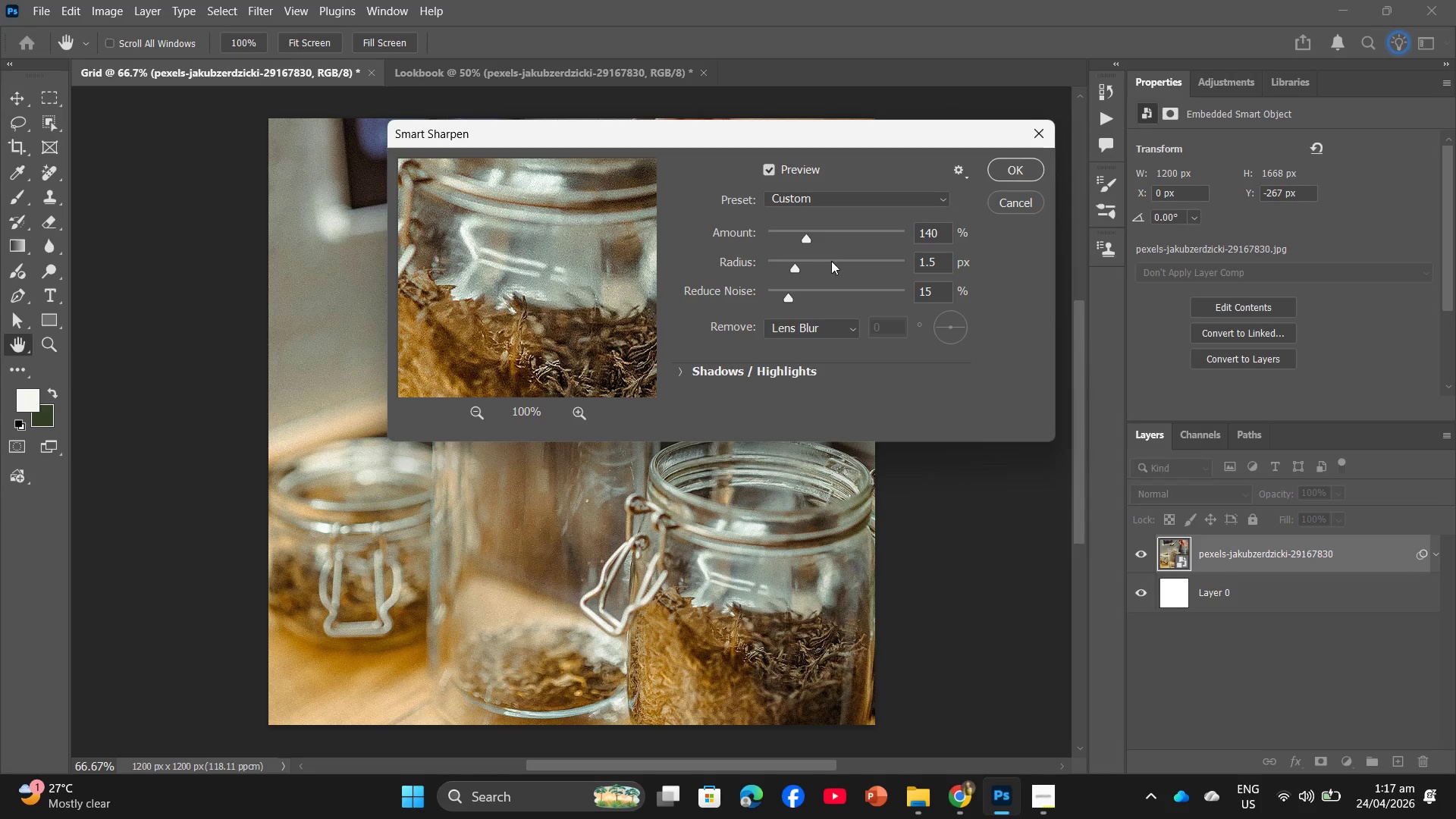 
left_click([937, 233])
 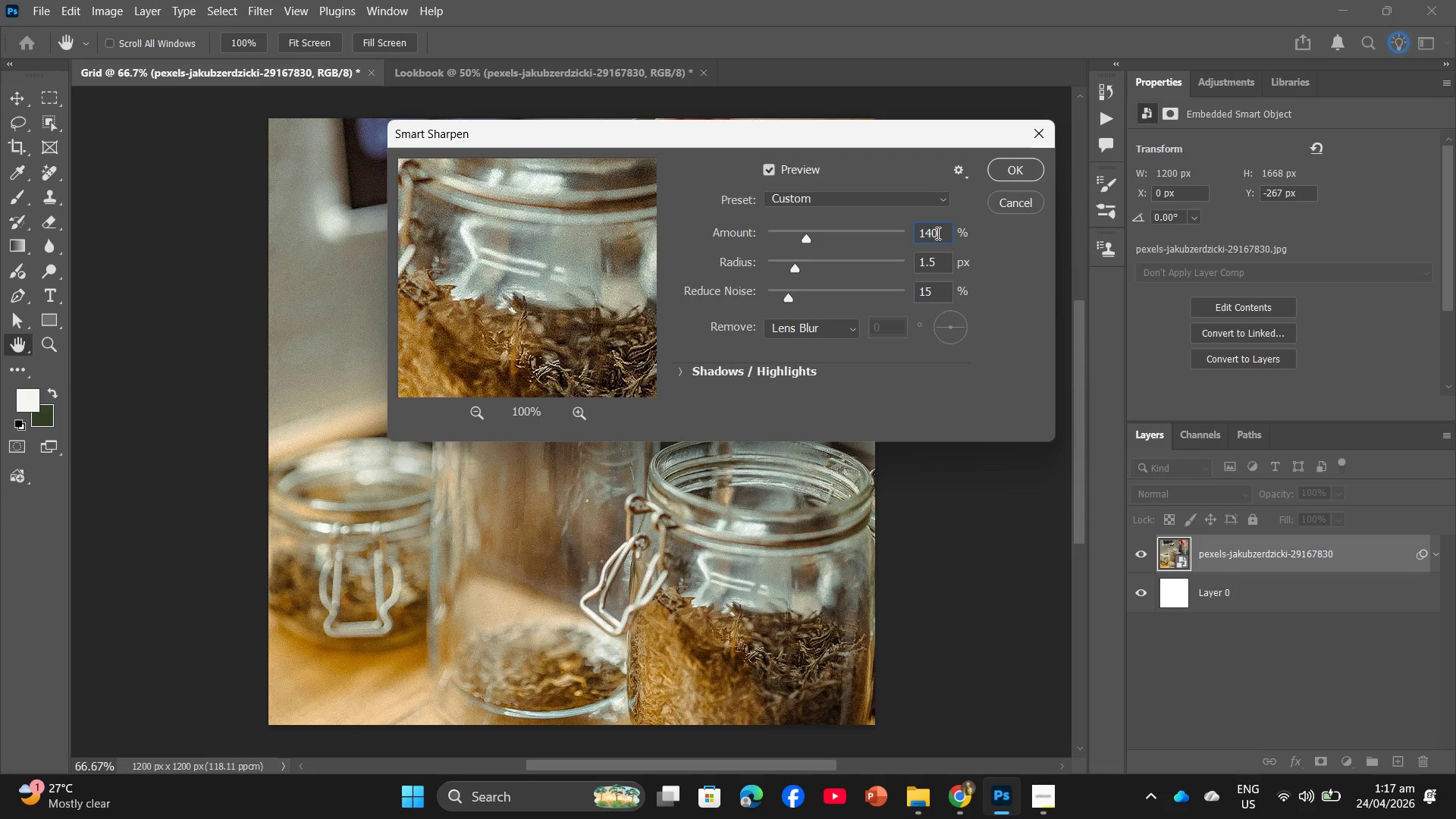 
key(Backspace)
 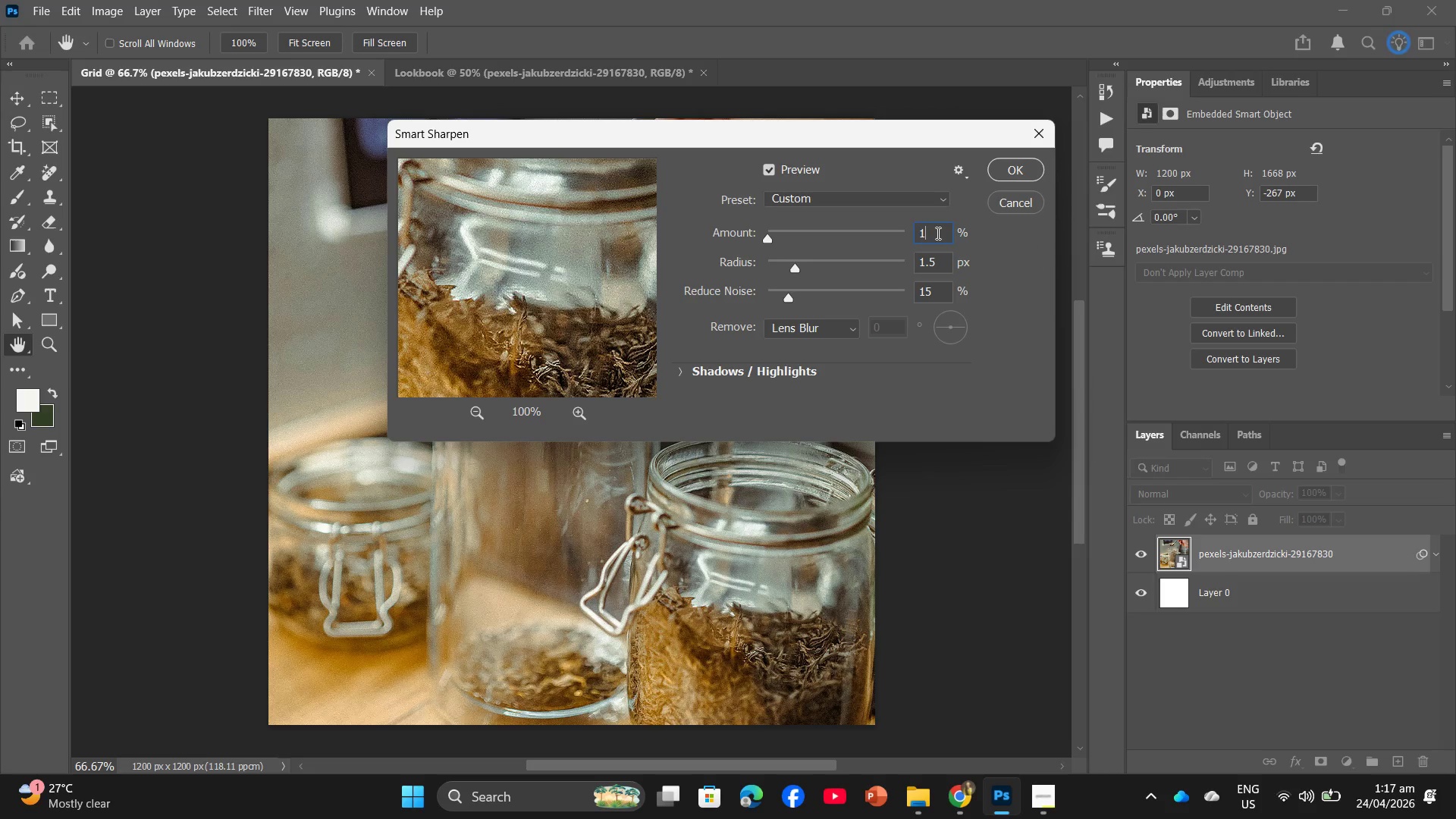 
key(Backspace)
 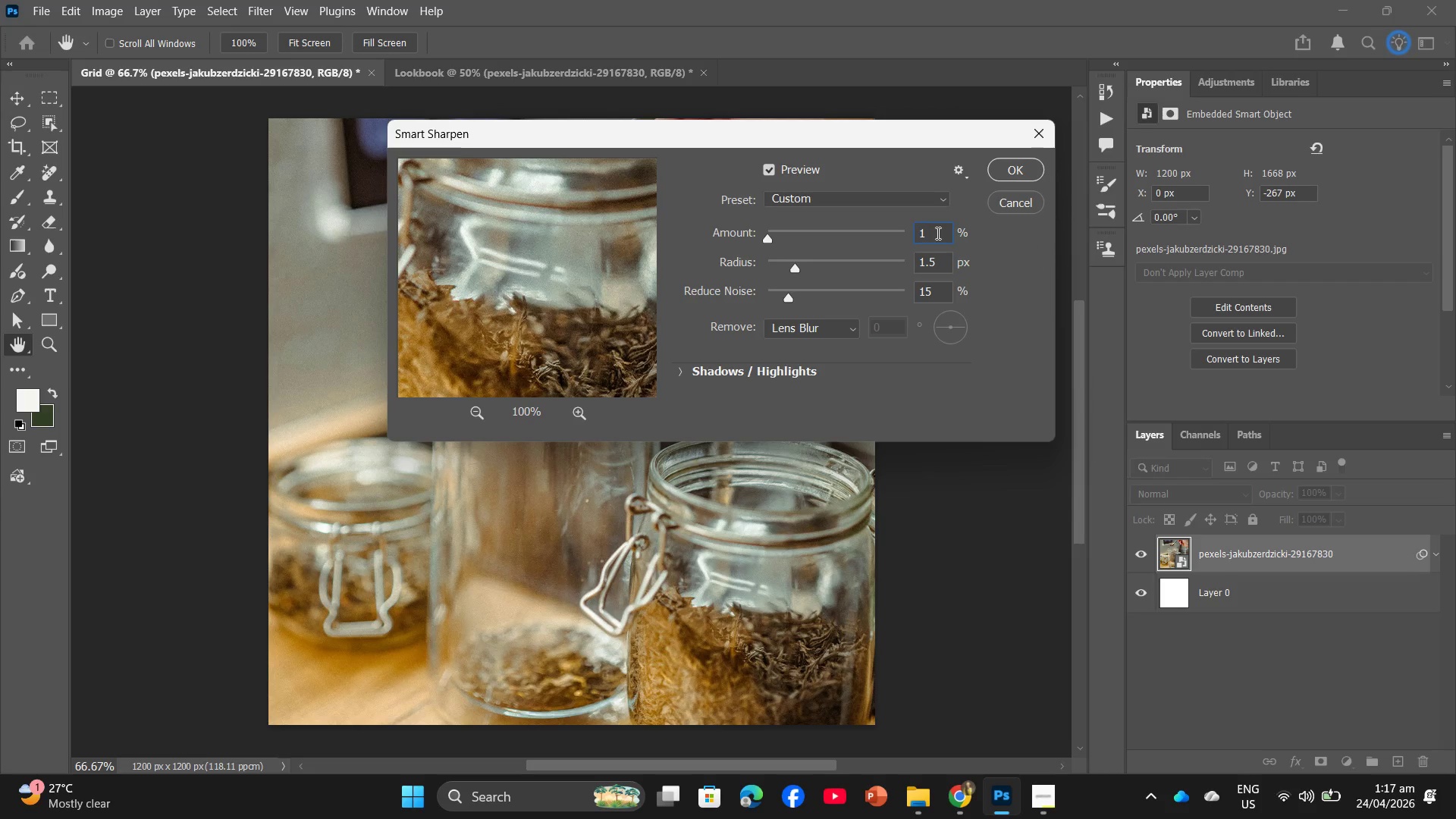 
key(Numpad3)
 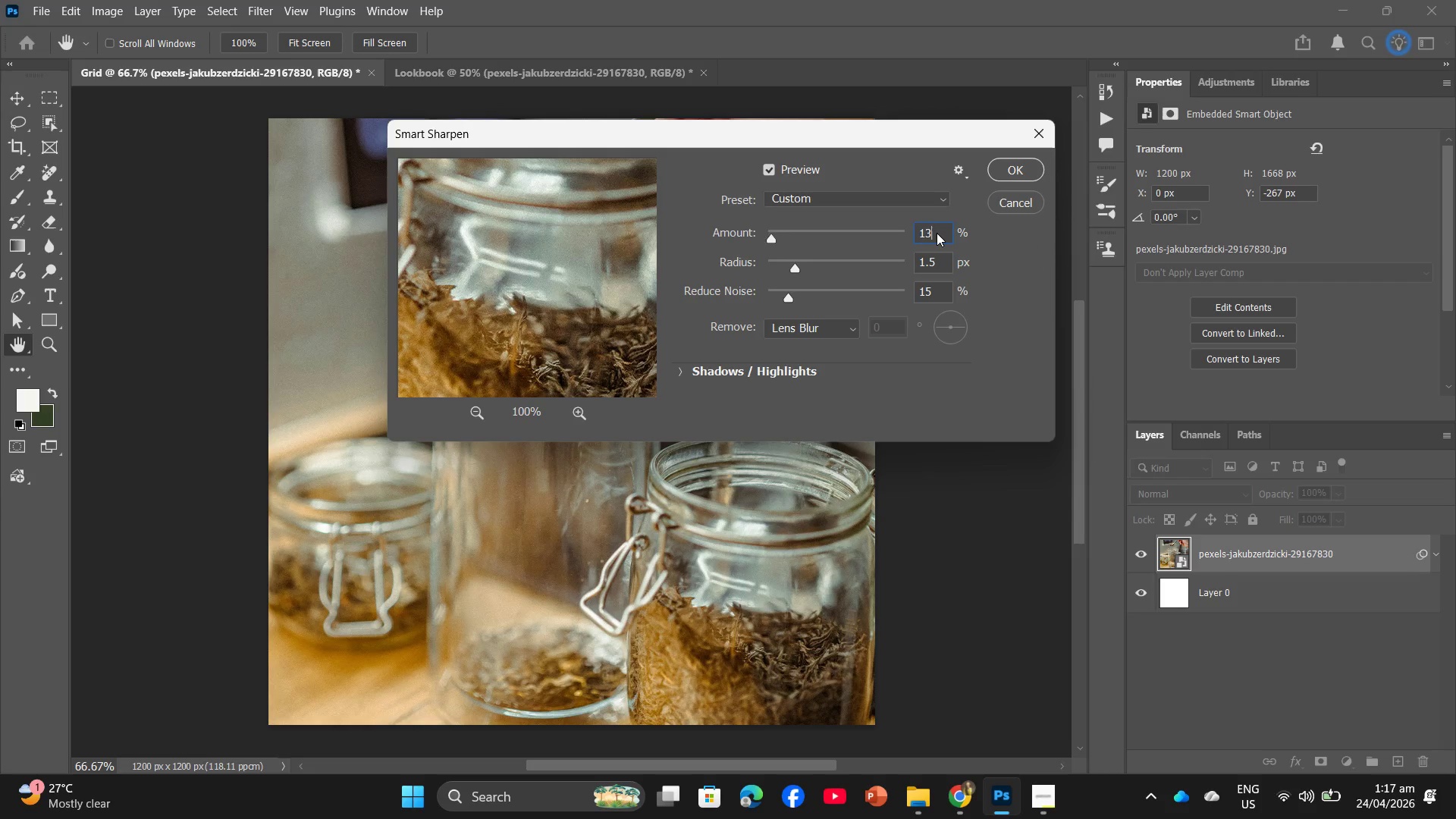 
key(Numpad5)
 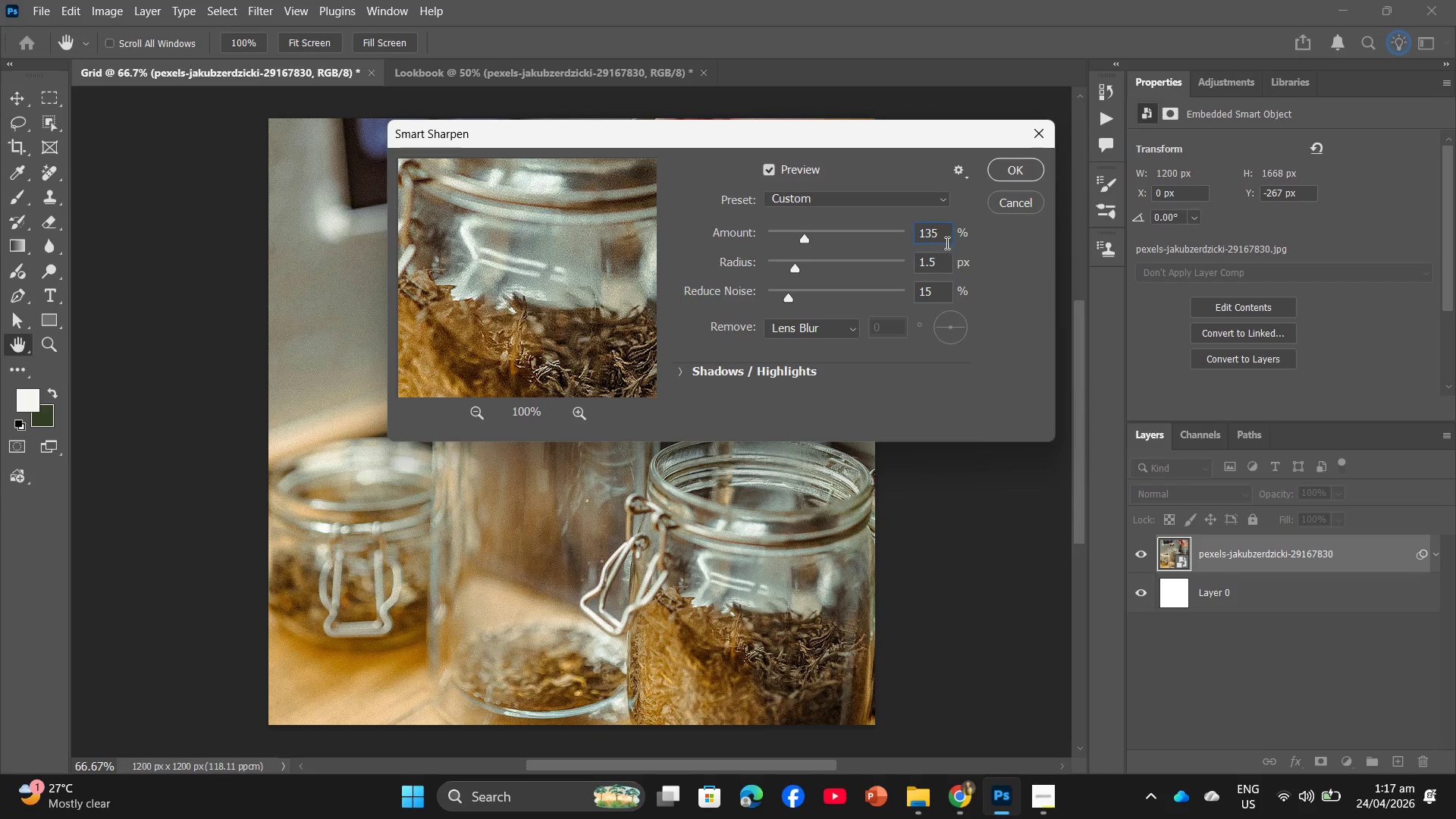 
left_click([940, 261])
 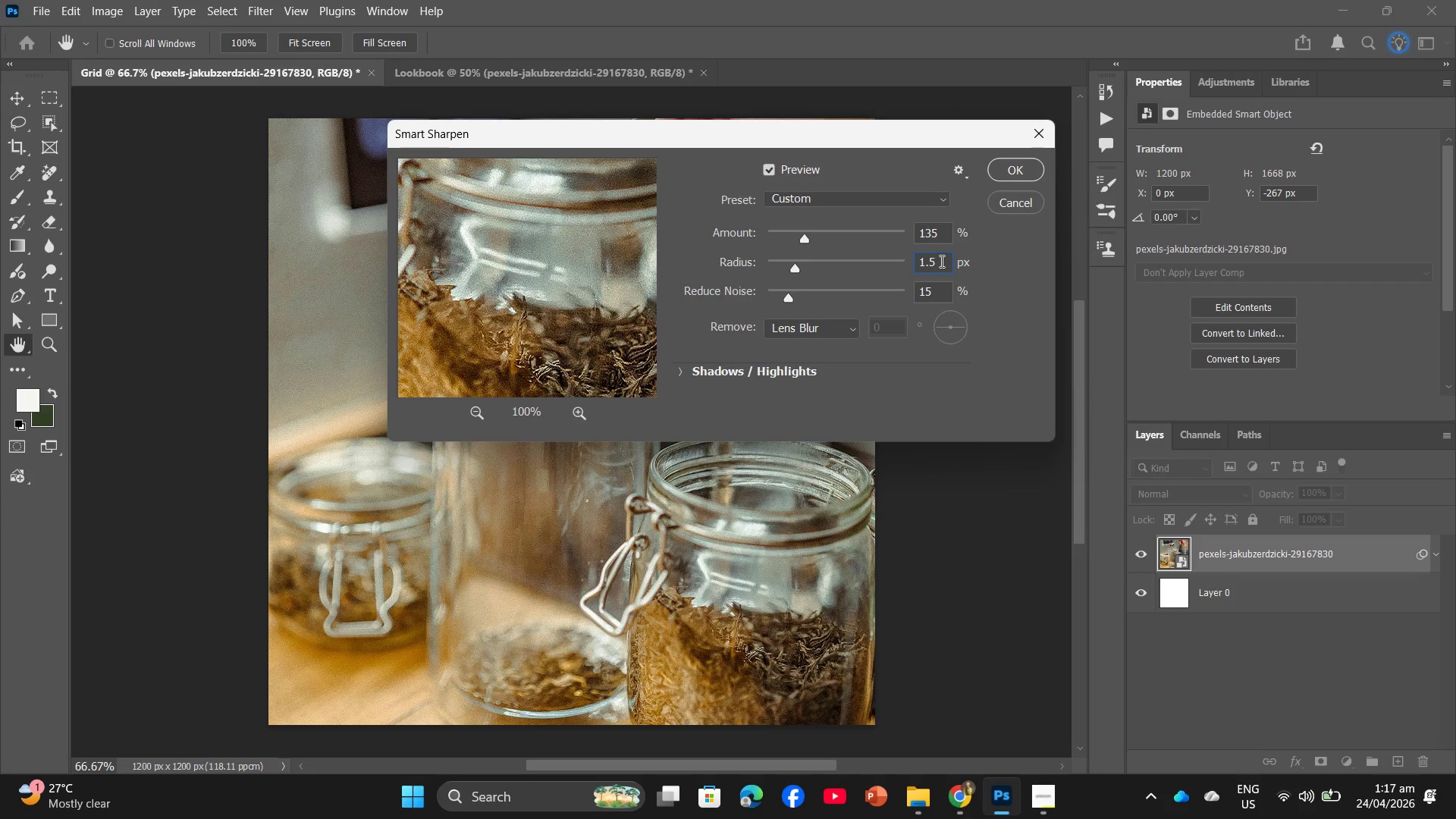 
key(Backspace)
 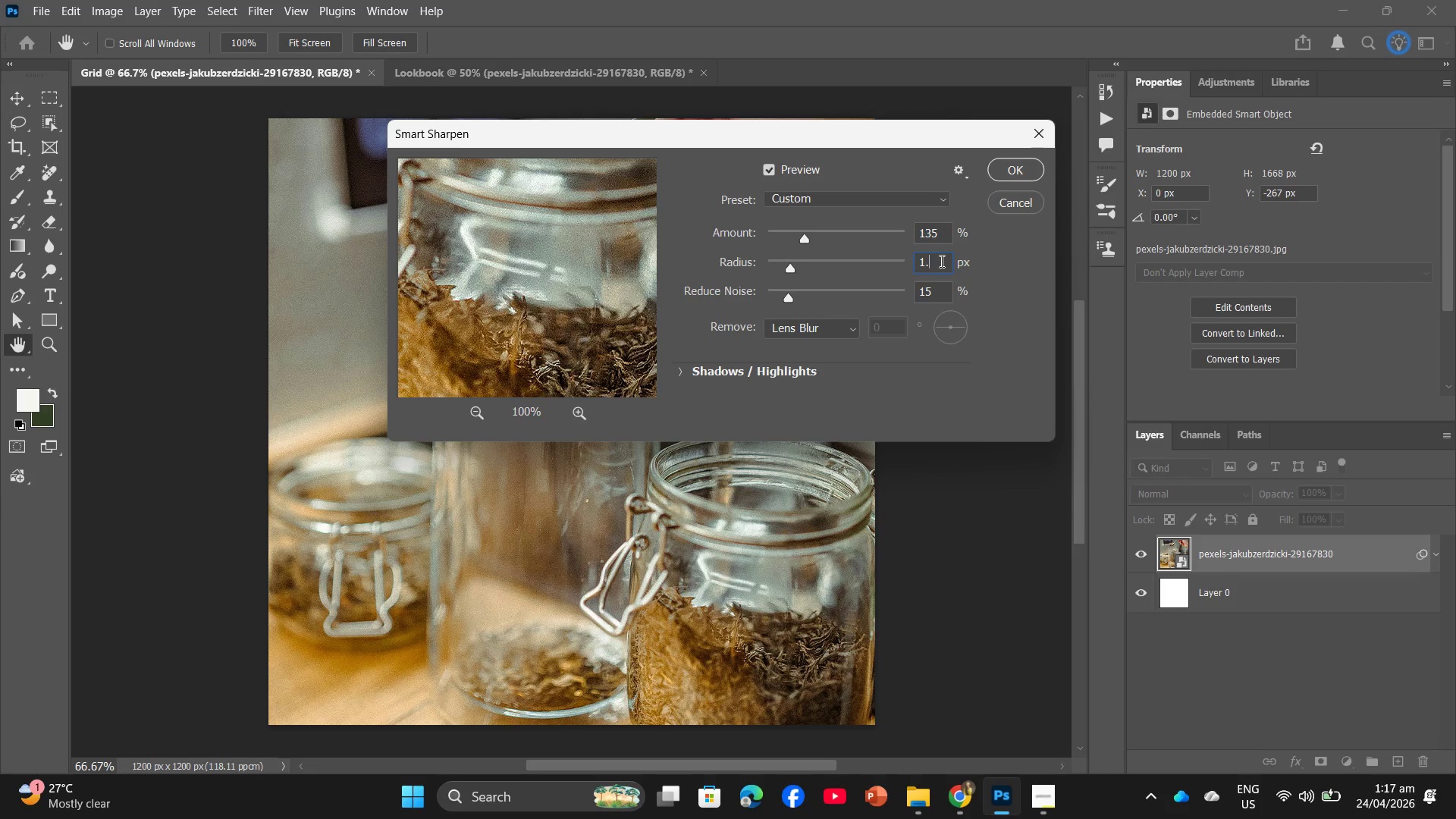 
key(Numpad2)
 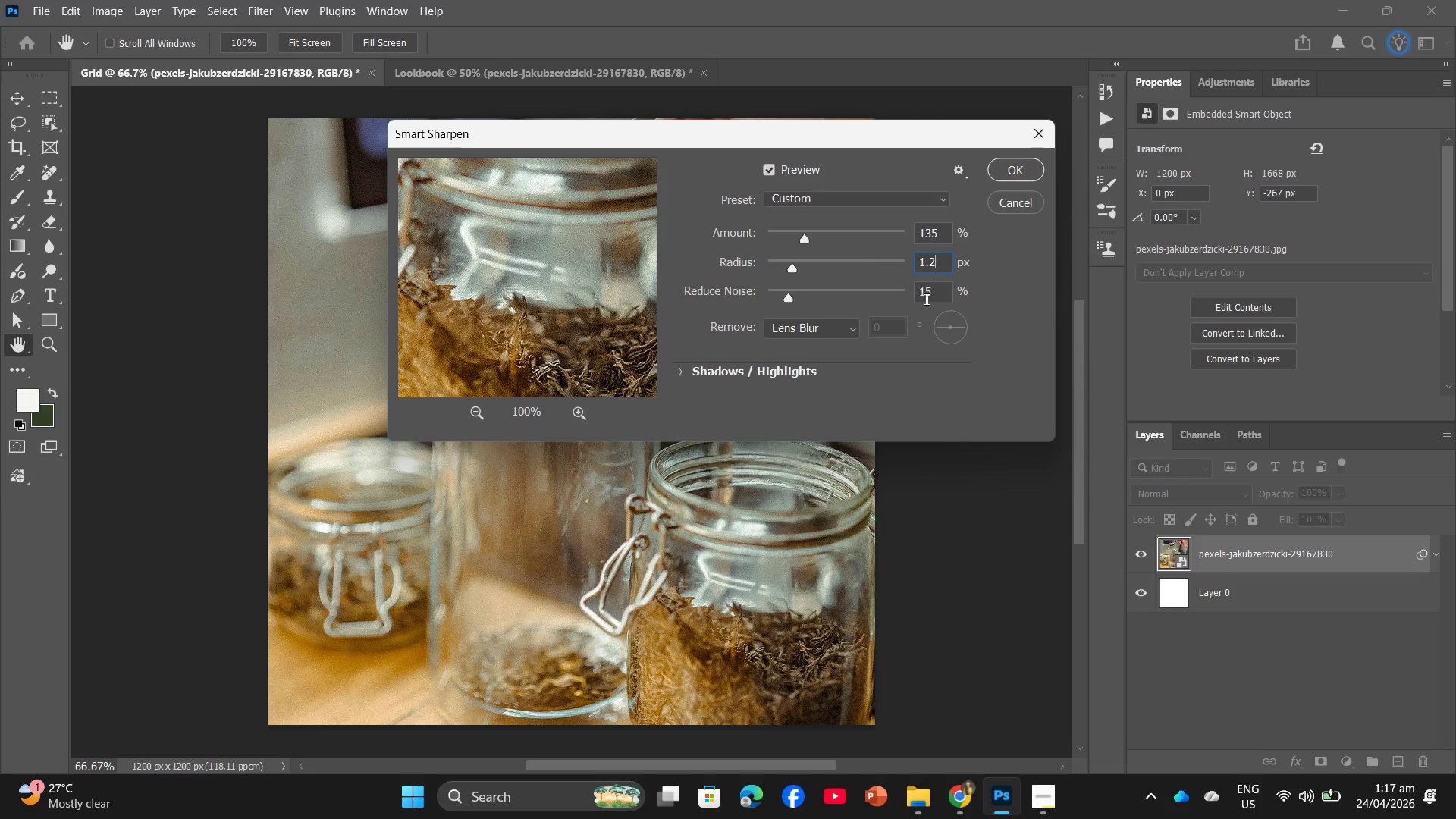 
left_click([934, 297])
 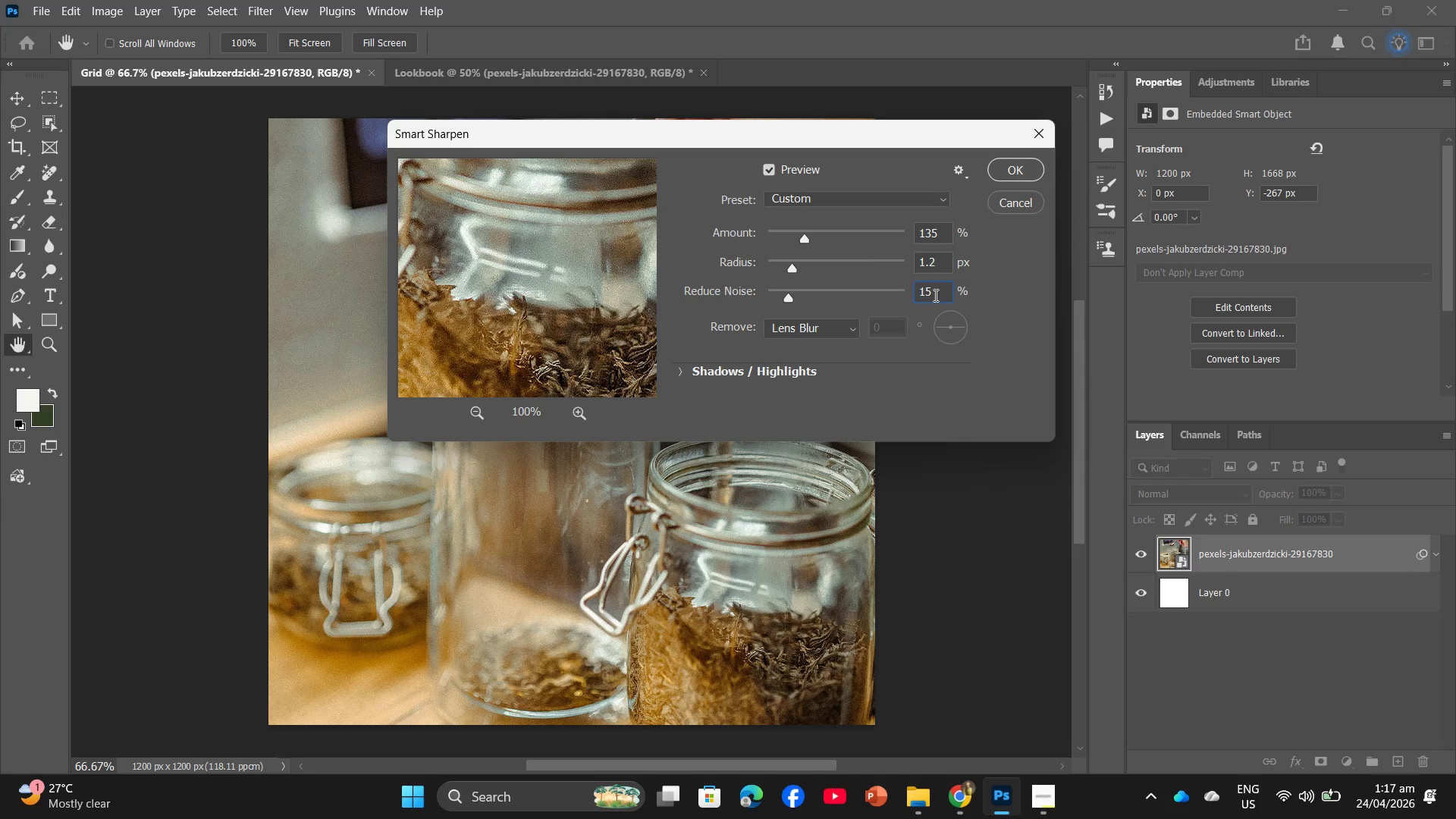 
key(Backspace)
 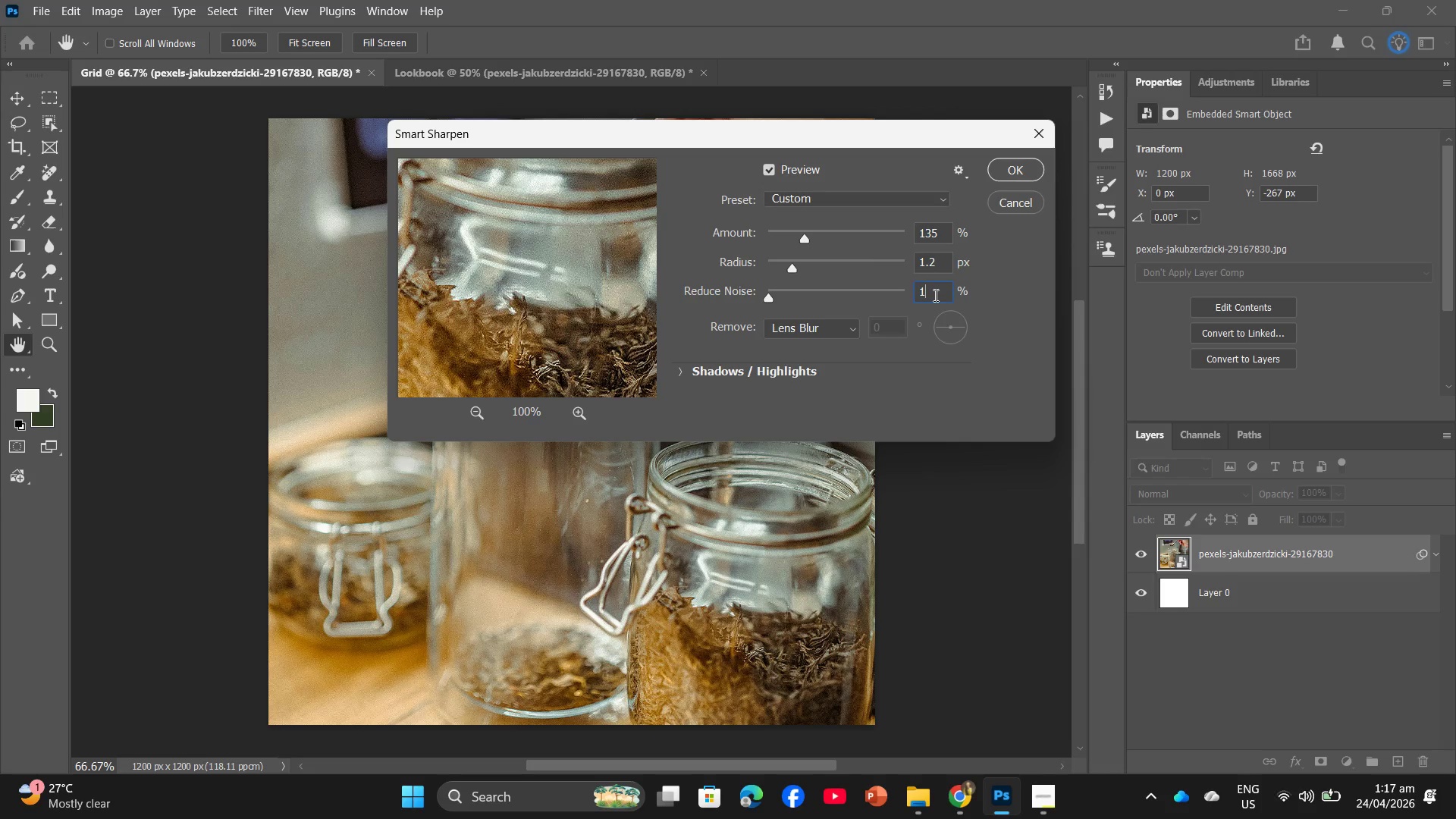 
key(Numpad2)
 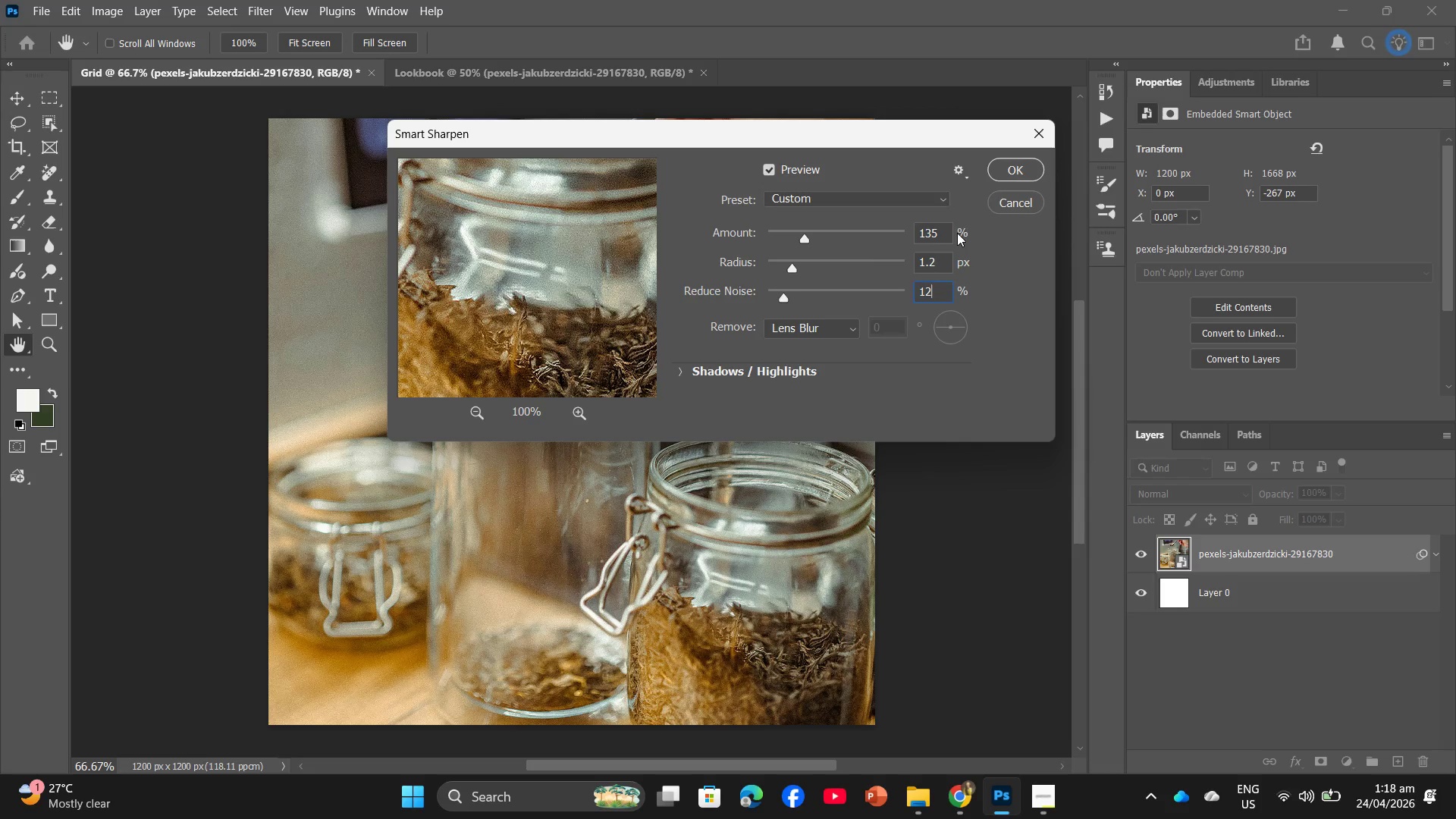 
left_click([1007, 169])
 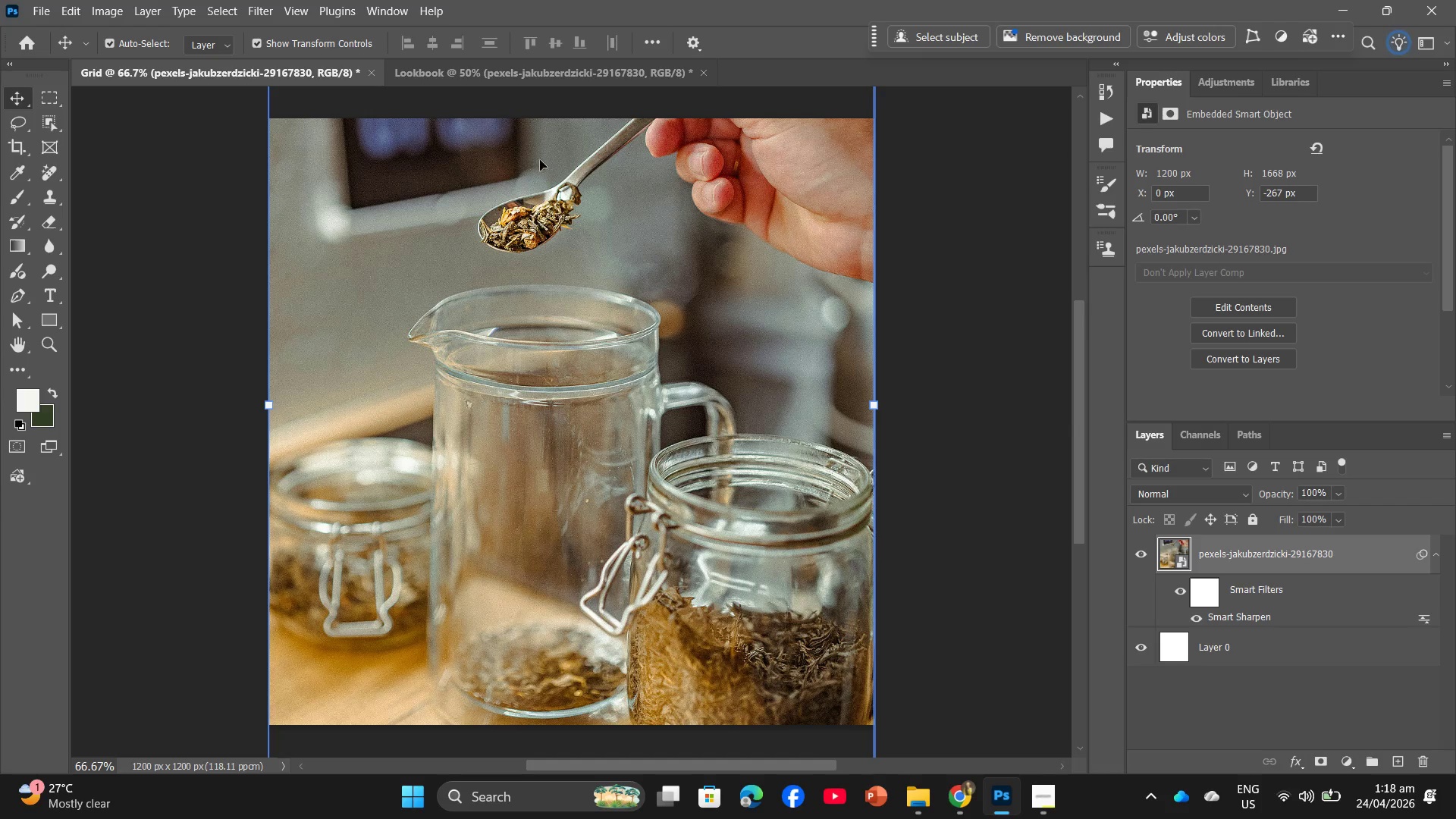 
left_click([471, 83])
 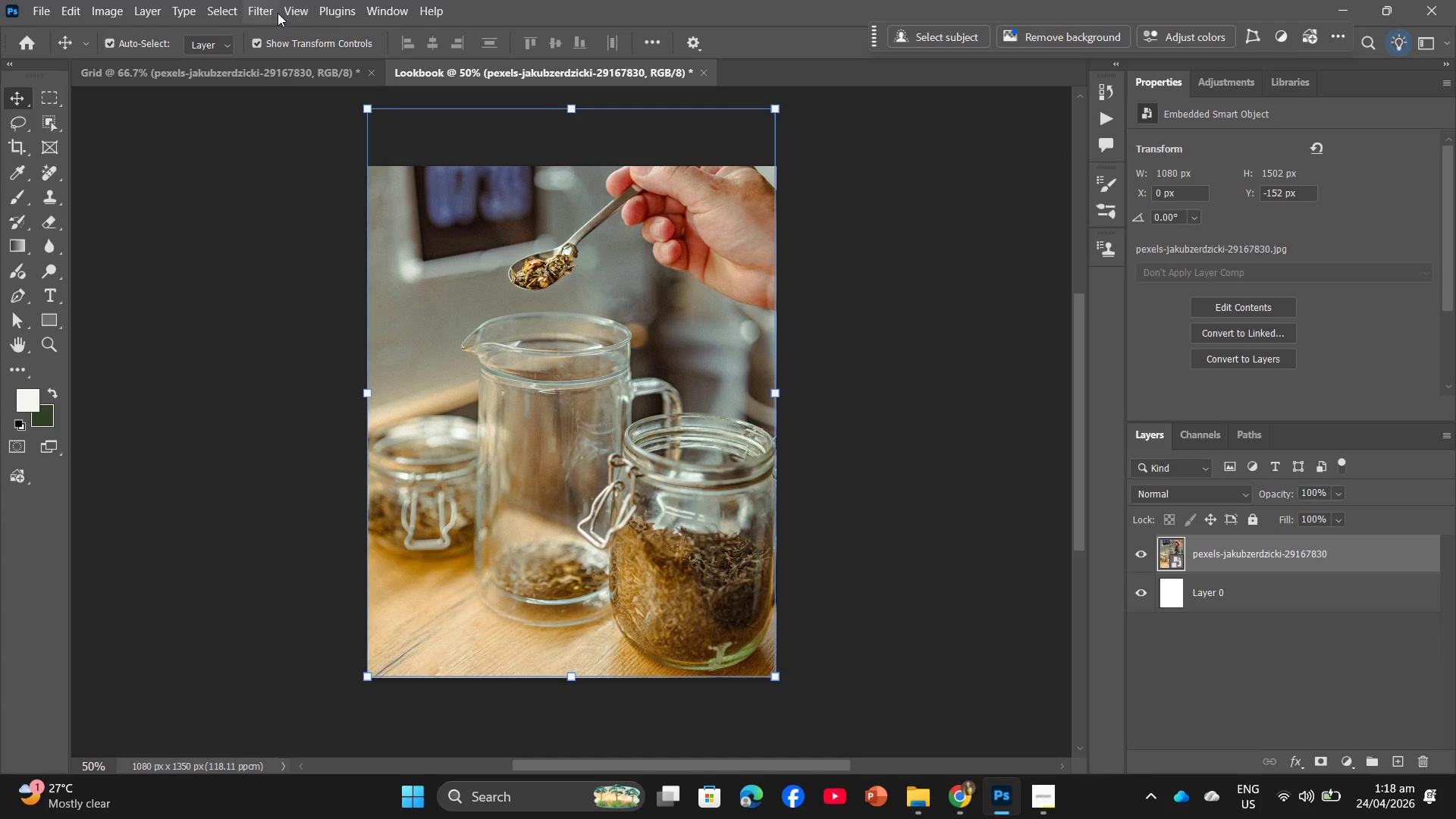 
left_click([276, 11])
 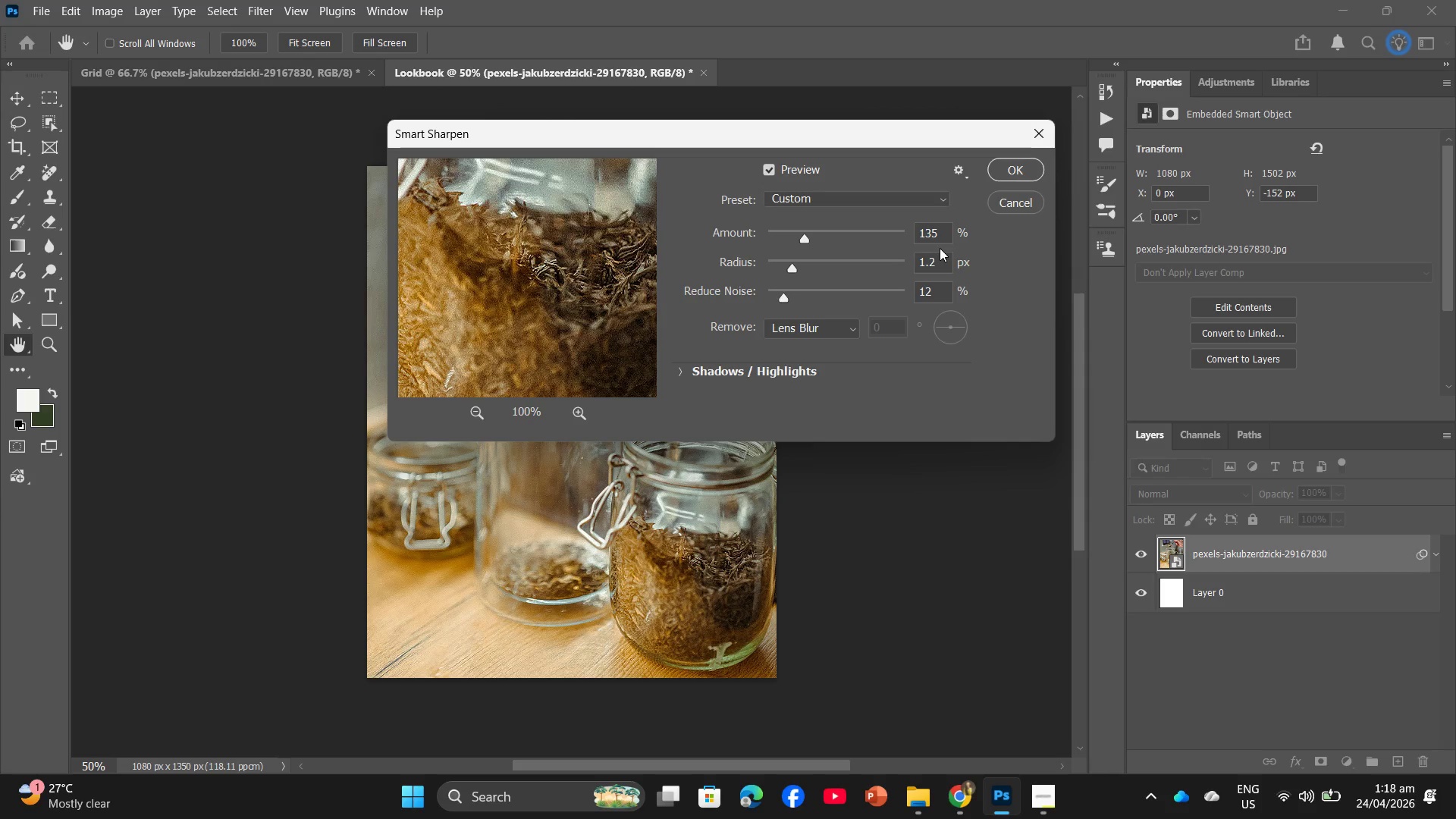 
wait(5.33)
 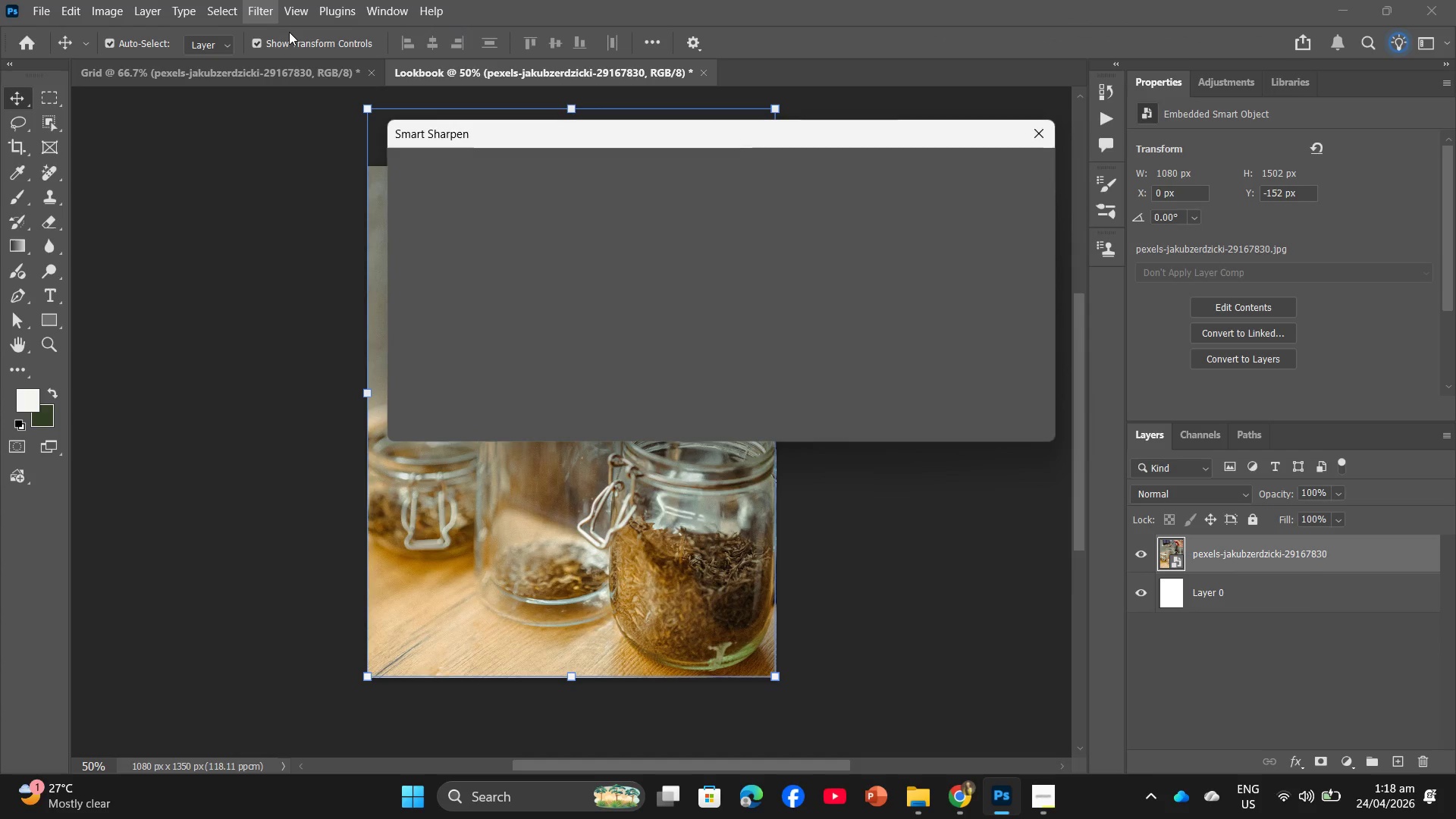 
left_click([1008, 162])
 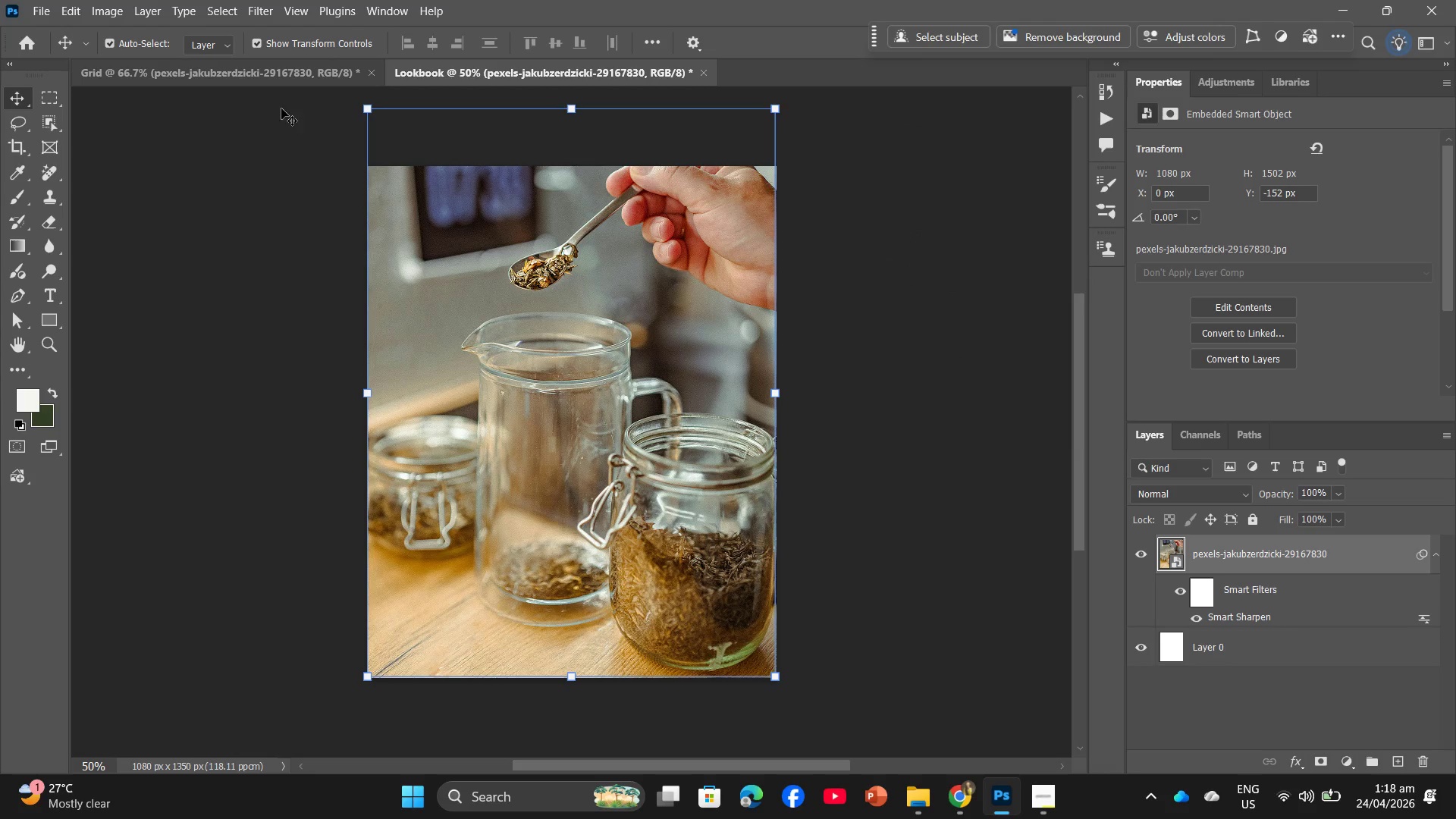 
left_click([252, 78])
 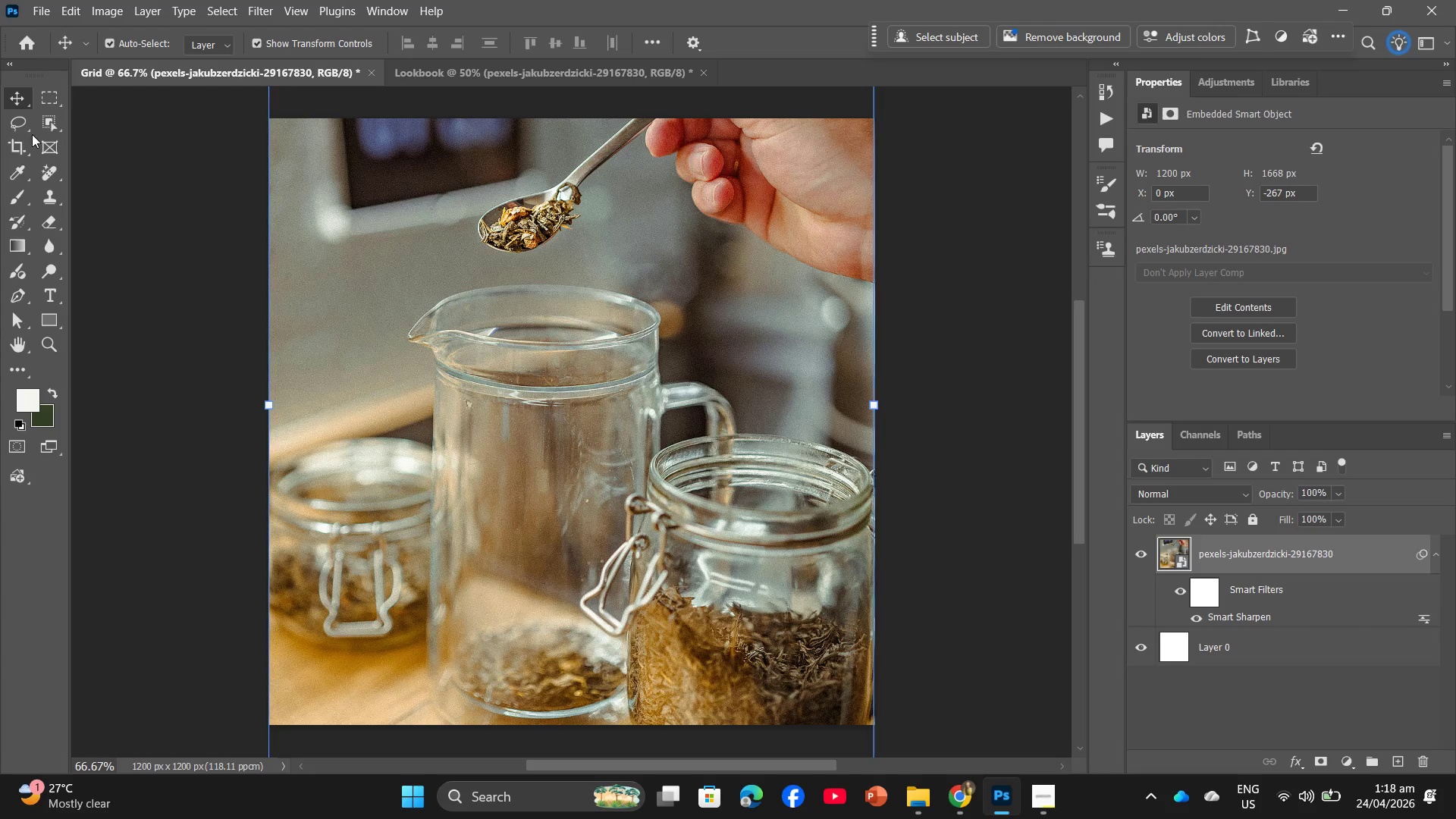 
left_click([39, 10])
 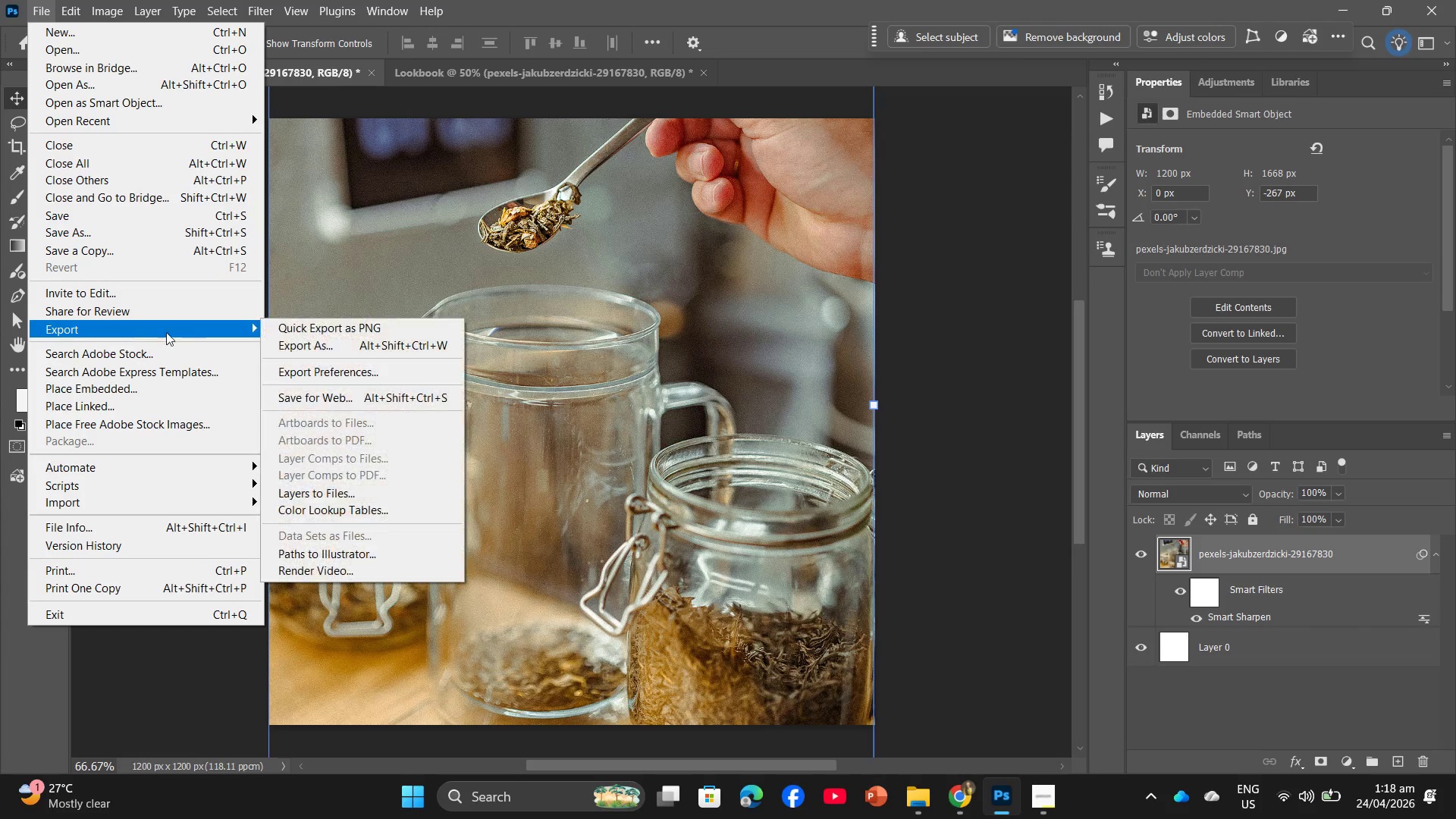 
left_click([295, 340])
 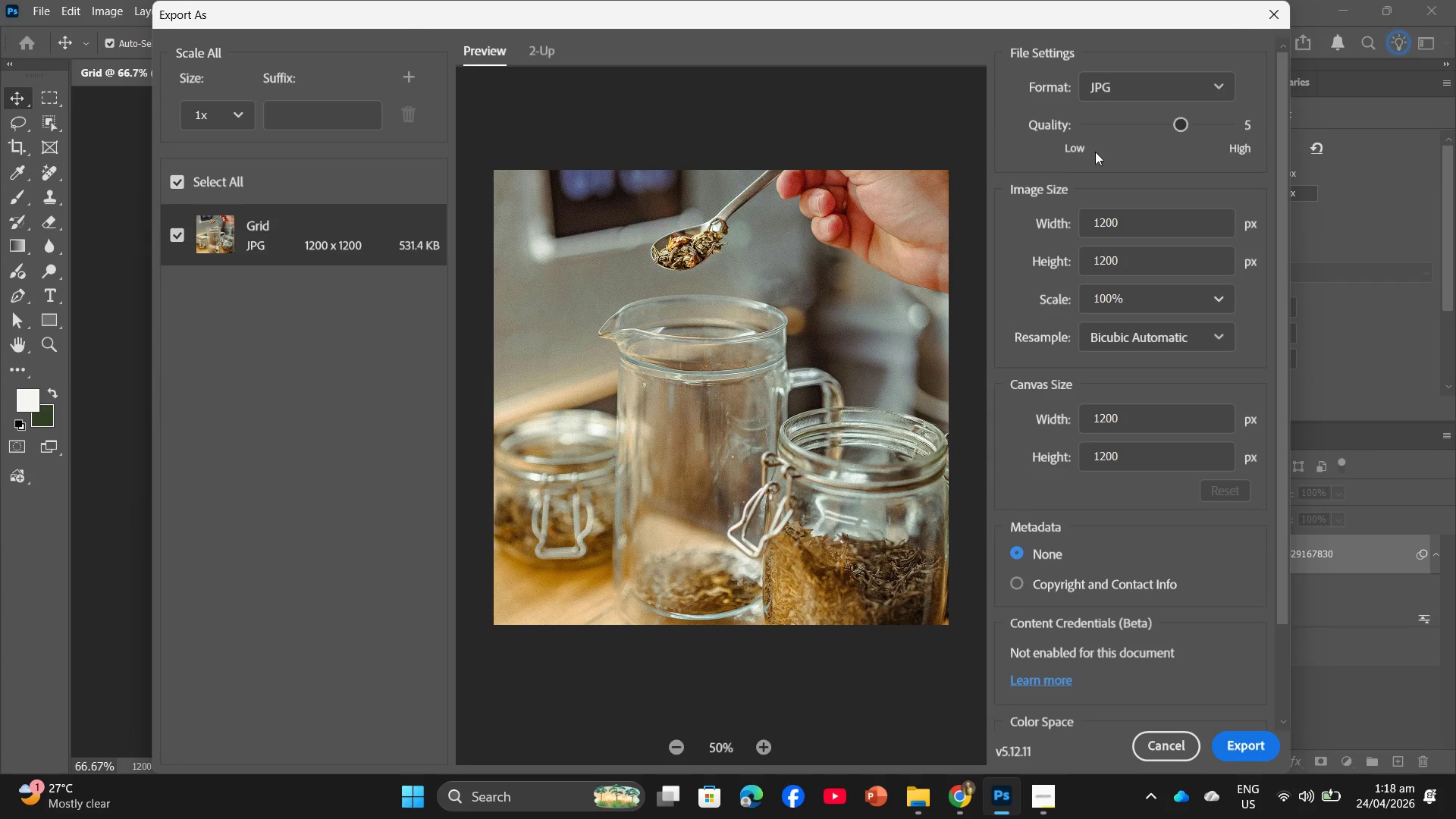 
left_click_drag(start_coordinate=[1178, 126], to_coordinate=[1165, 130])
 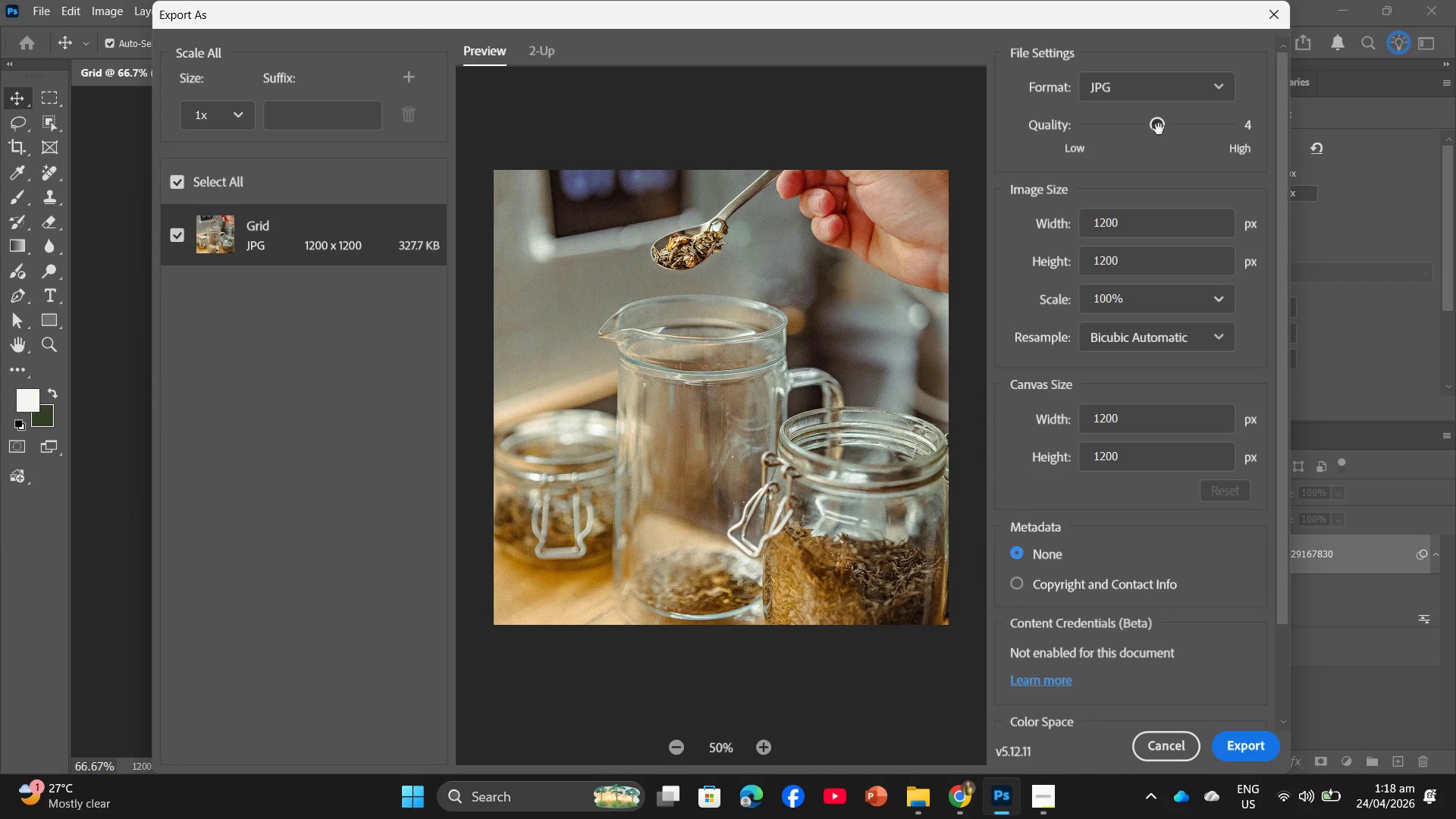 
left_click_drag(start_coordinate=[1159, 125], to_coordinate=[1138, 133])
 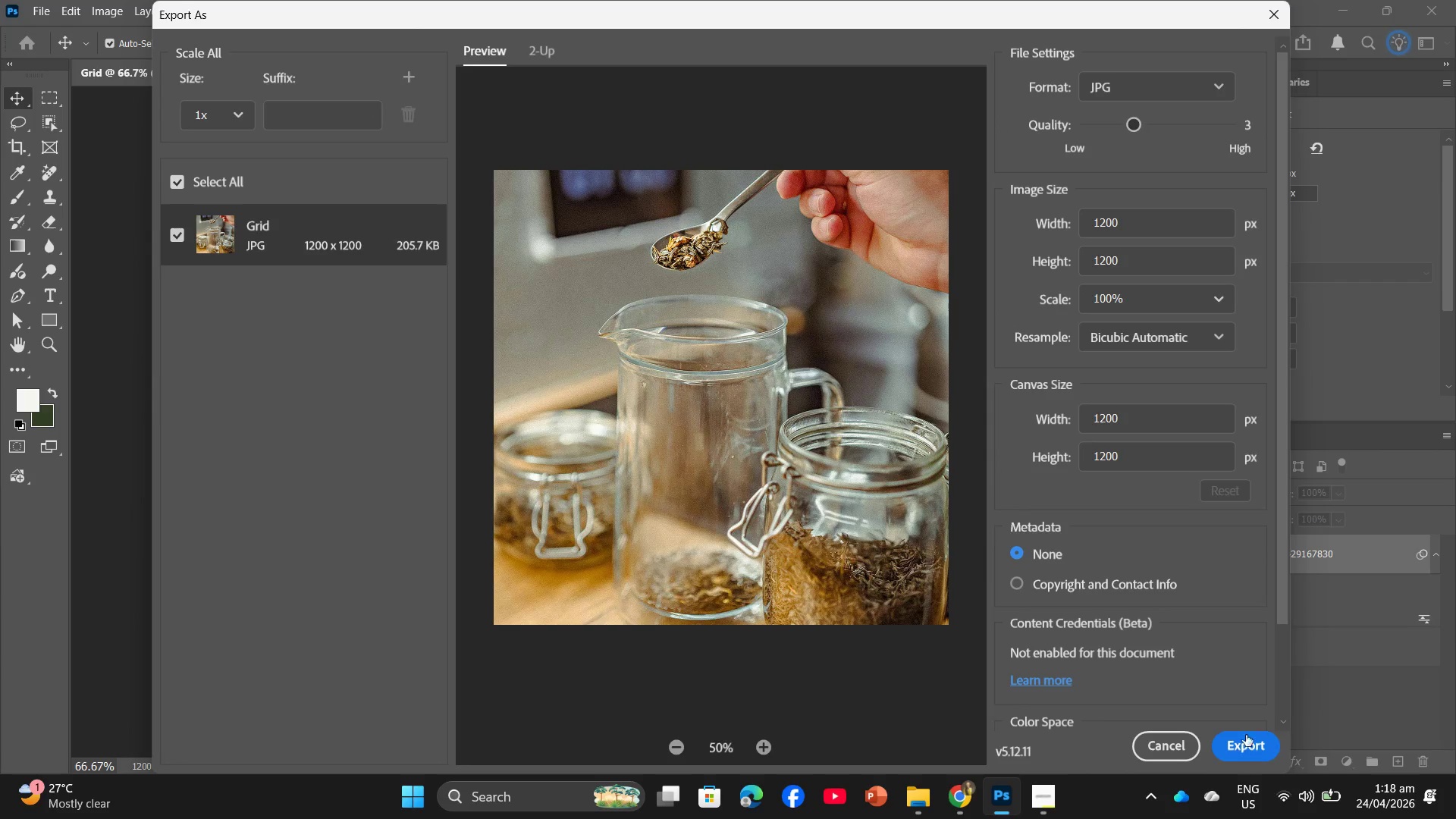 
left_click([1244, 746])
 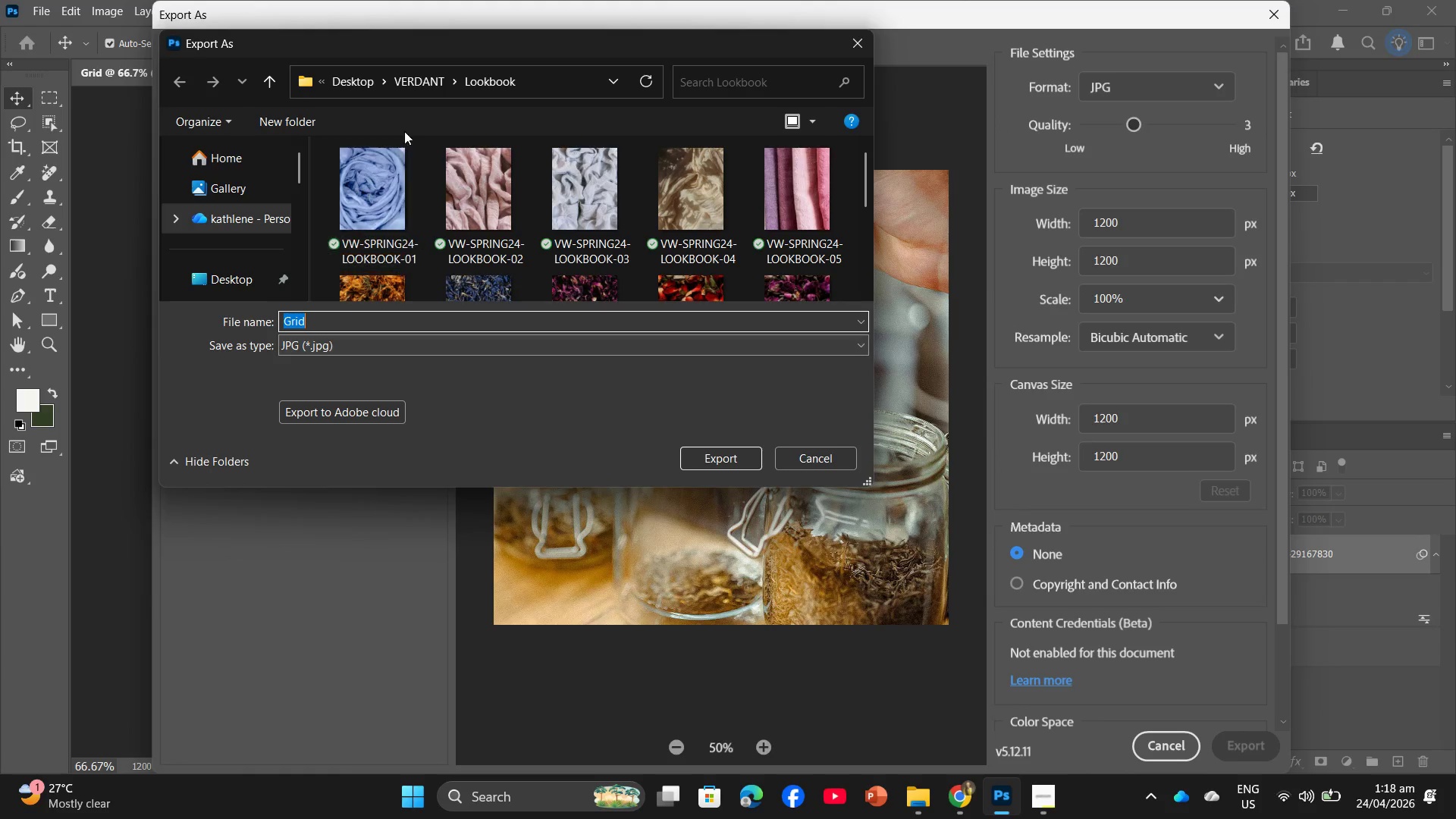 
left_click([410, 80])
 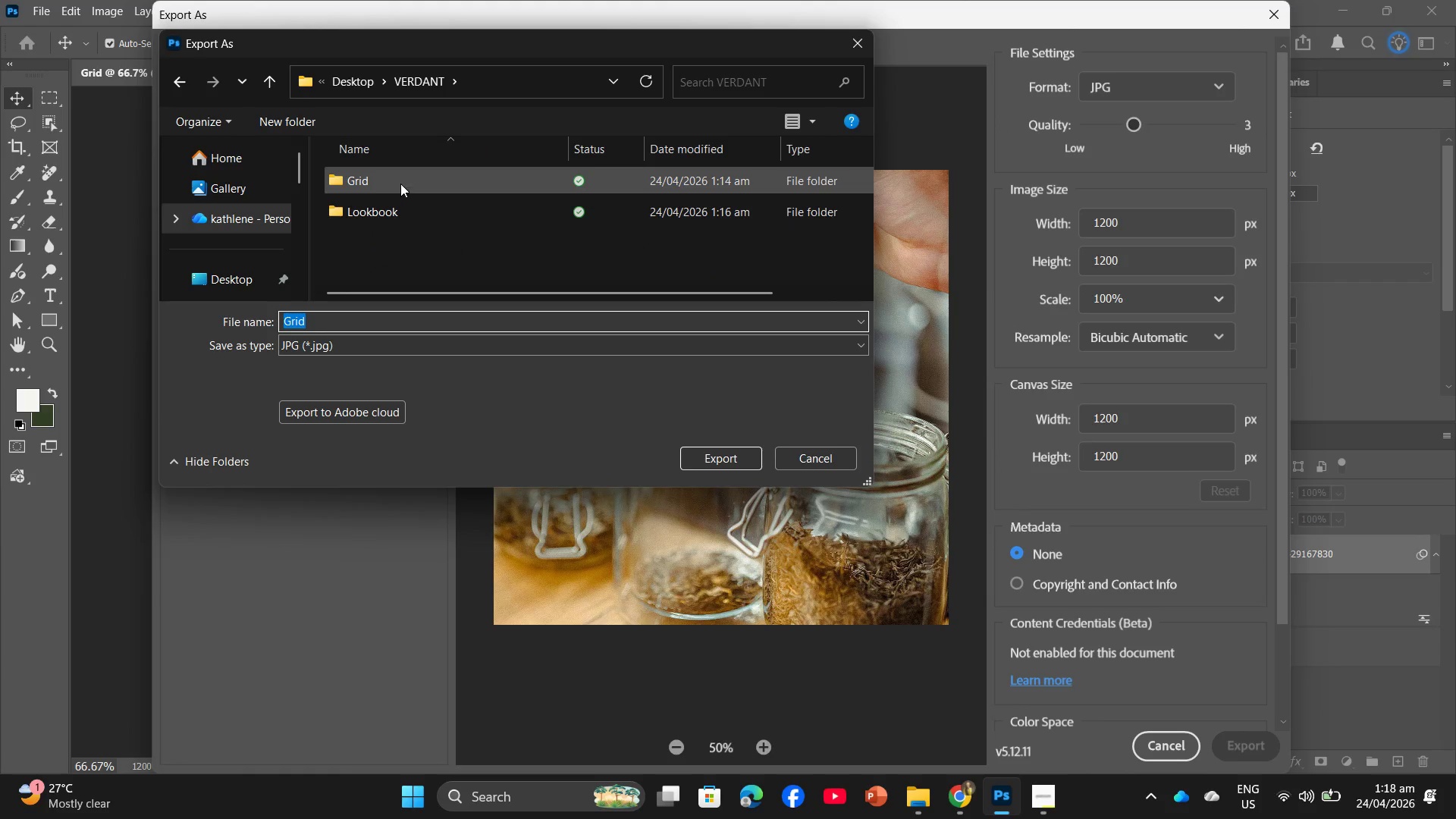 
double_click([401, 184])
 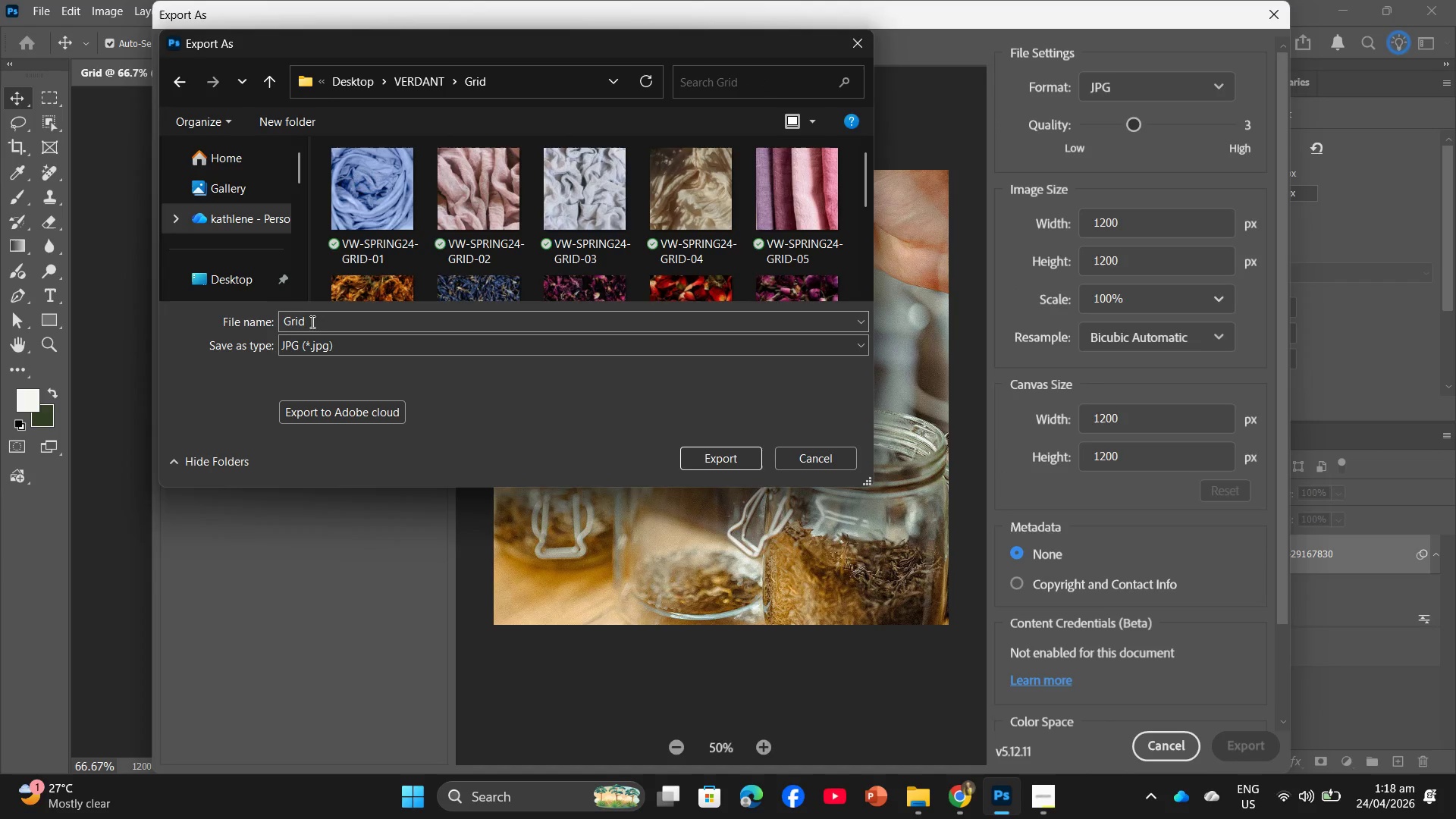 
left_click([315, 321])
 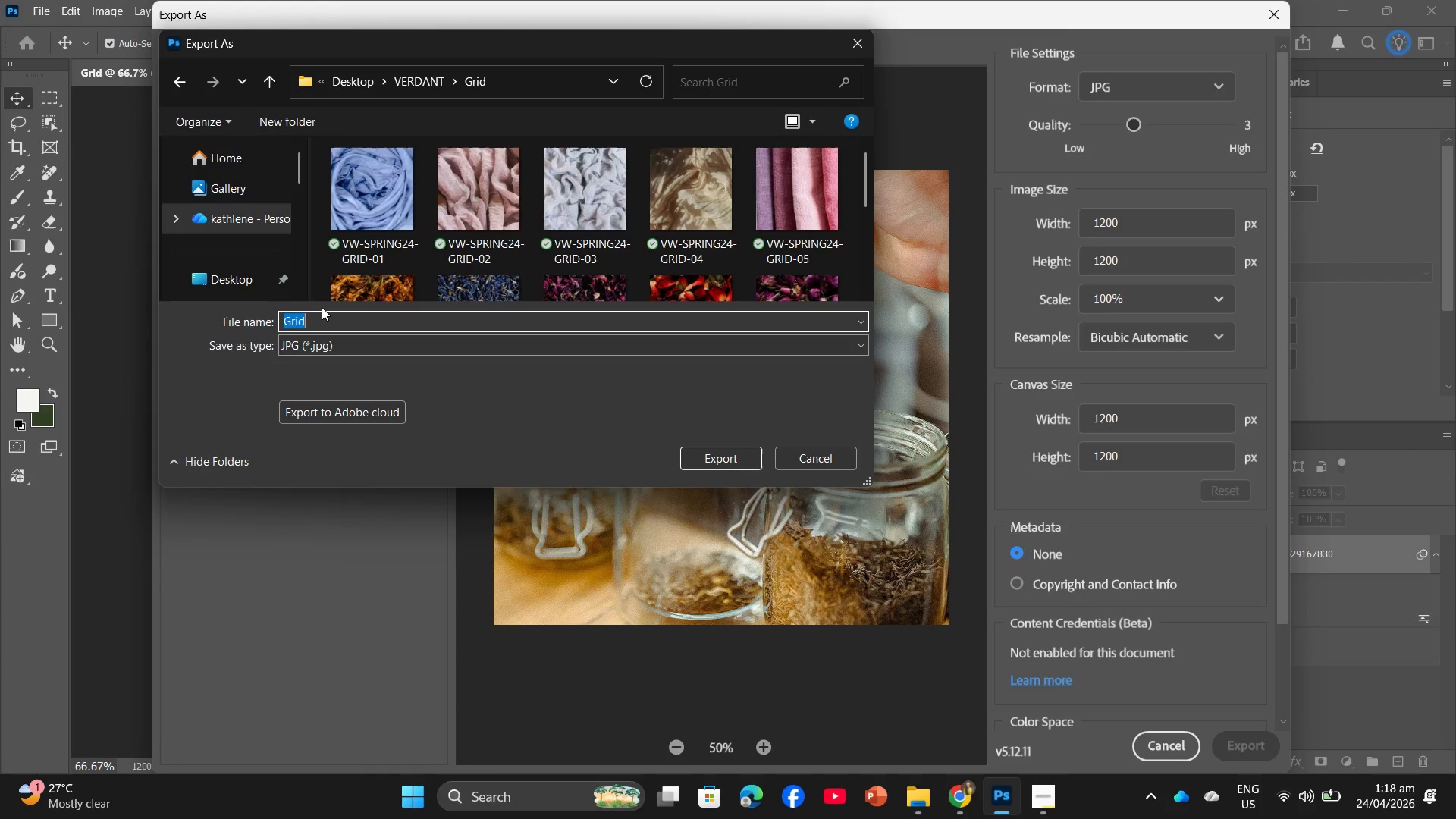 
key(Control+V)
 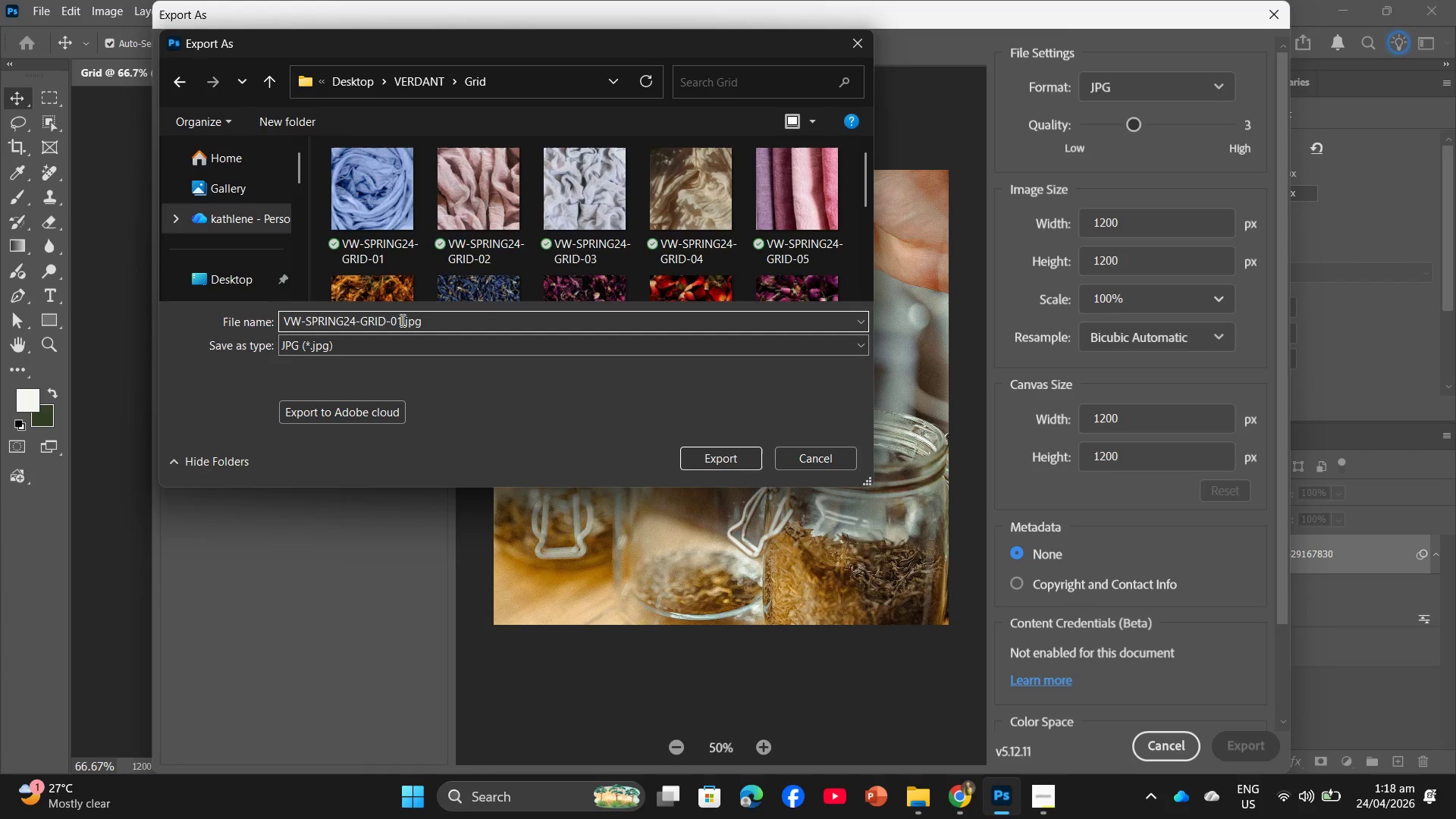 
left_click_drag(start_coordinate=[403, 320], to_coordinate=[390, 312])
 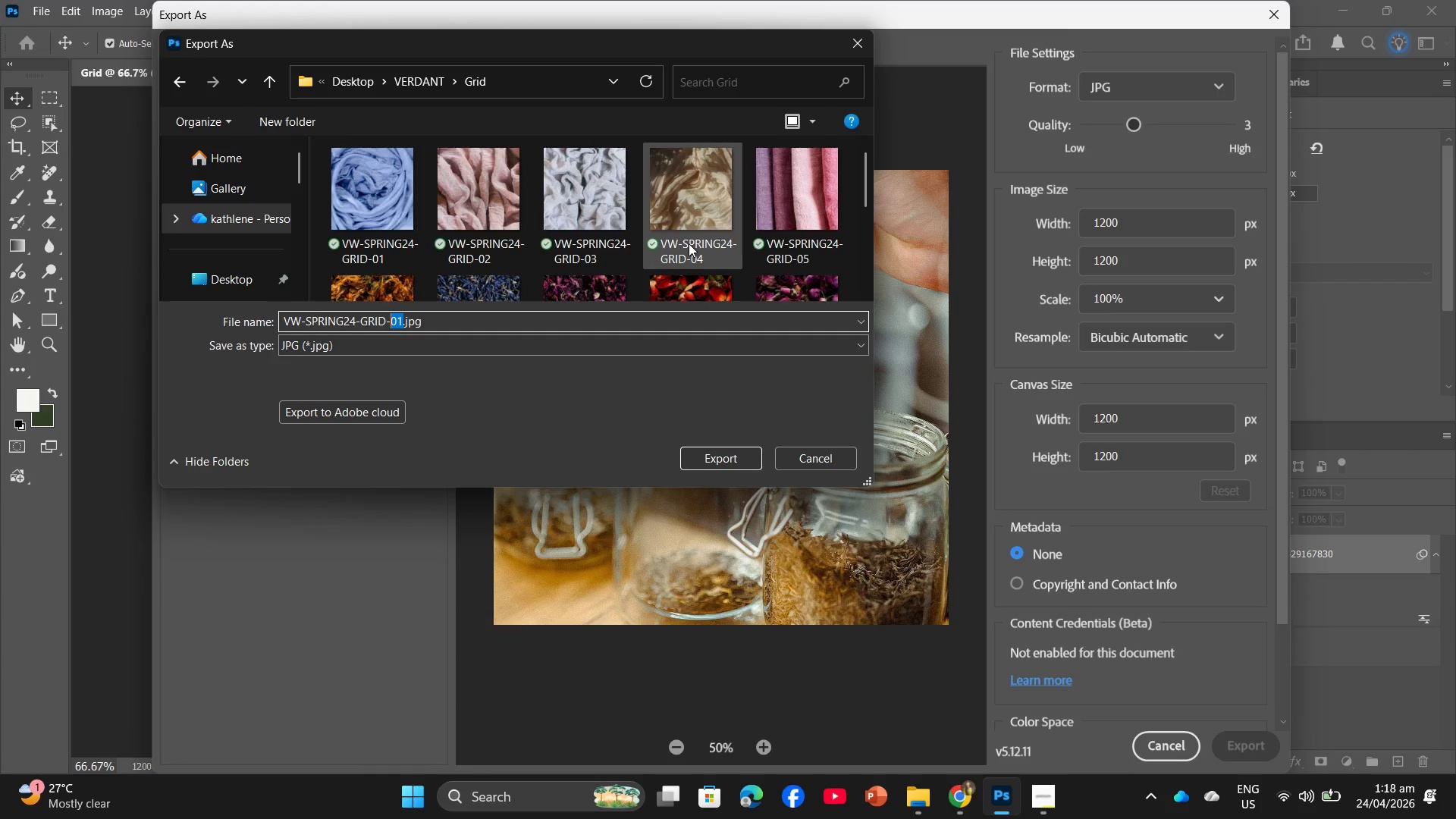 
scroll: coordinate [699, 238], scroll_direction: down, amount: 2.0
 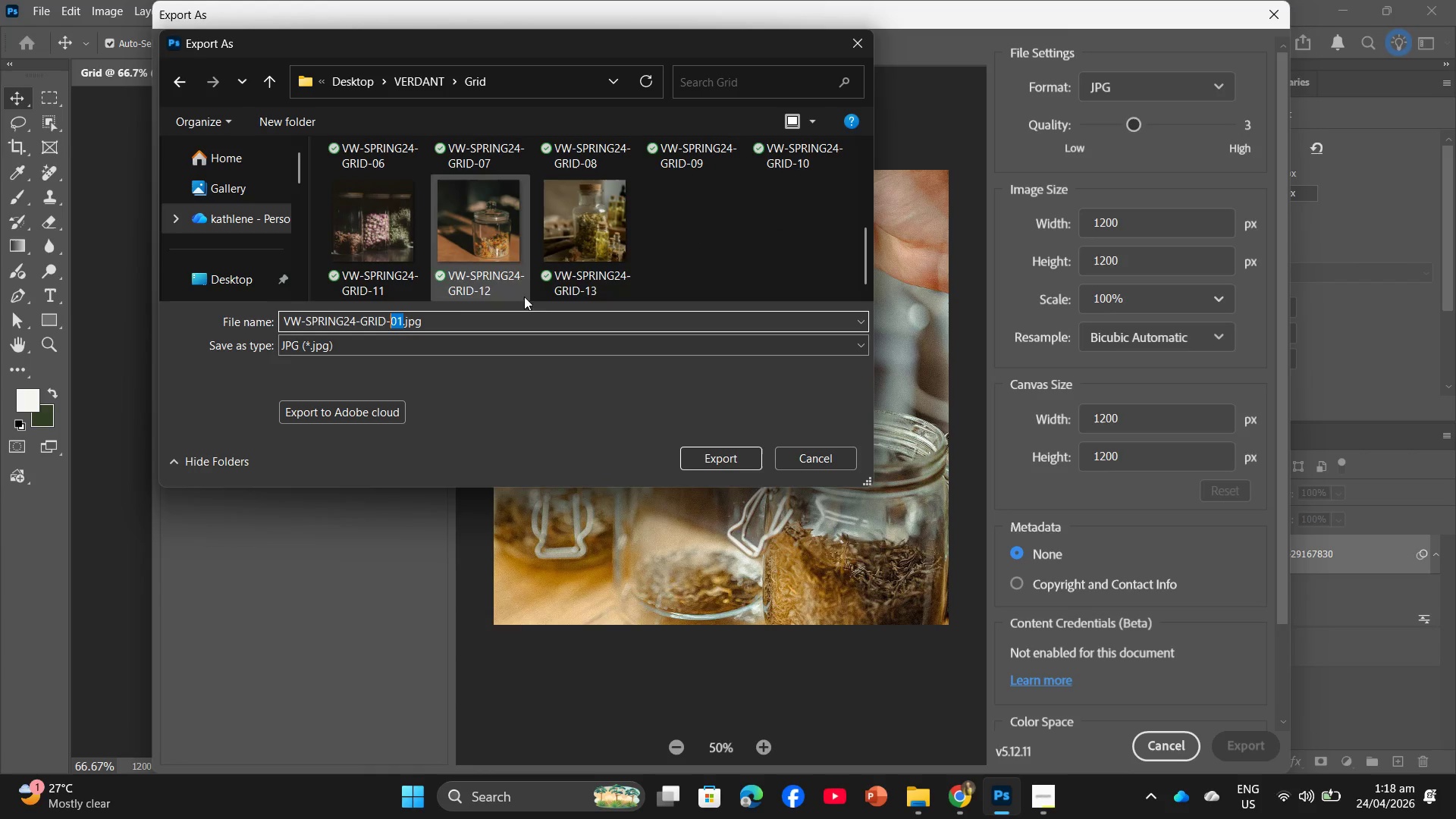 
type(14)
 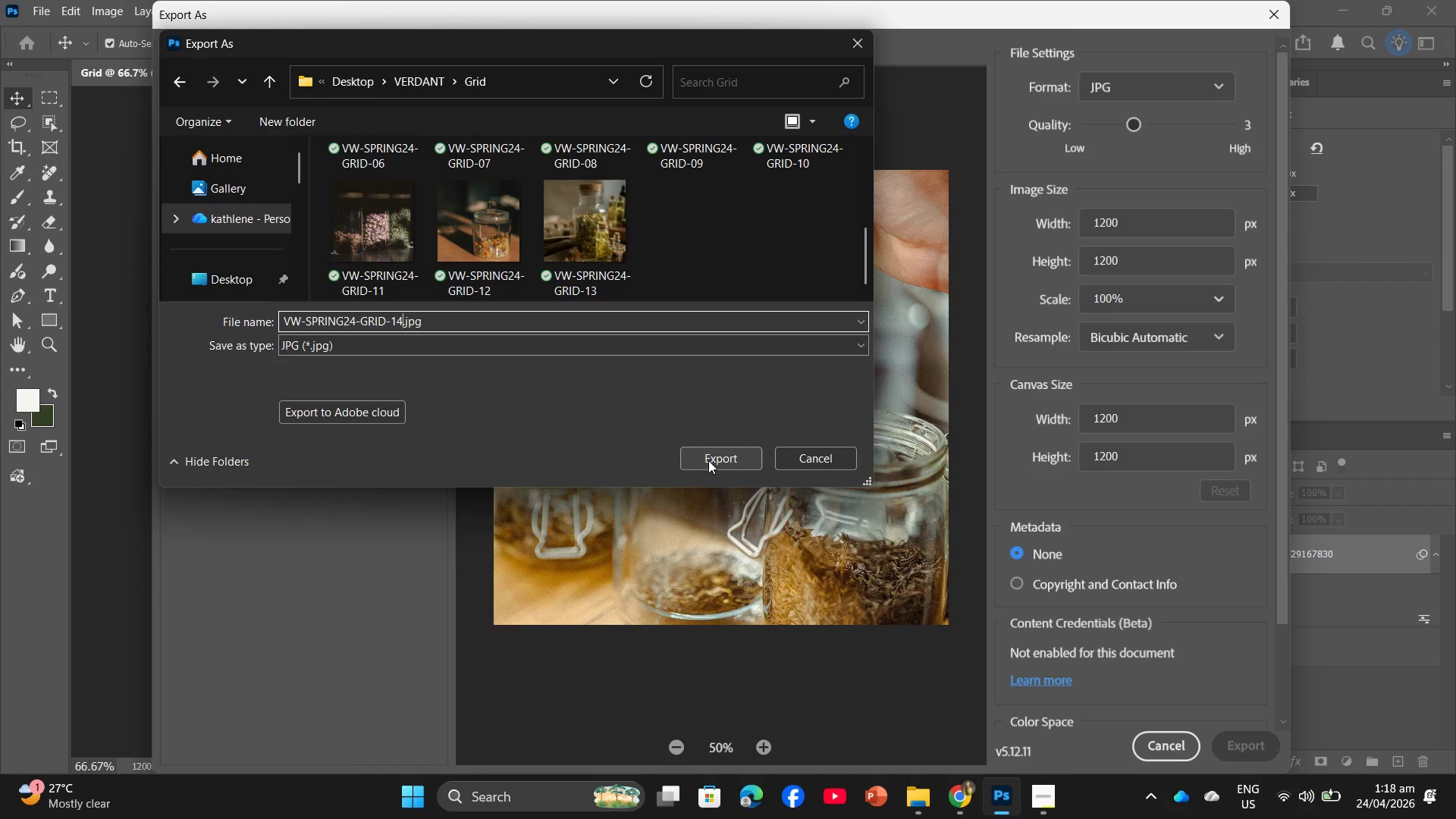 
left_click([708, 460])
 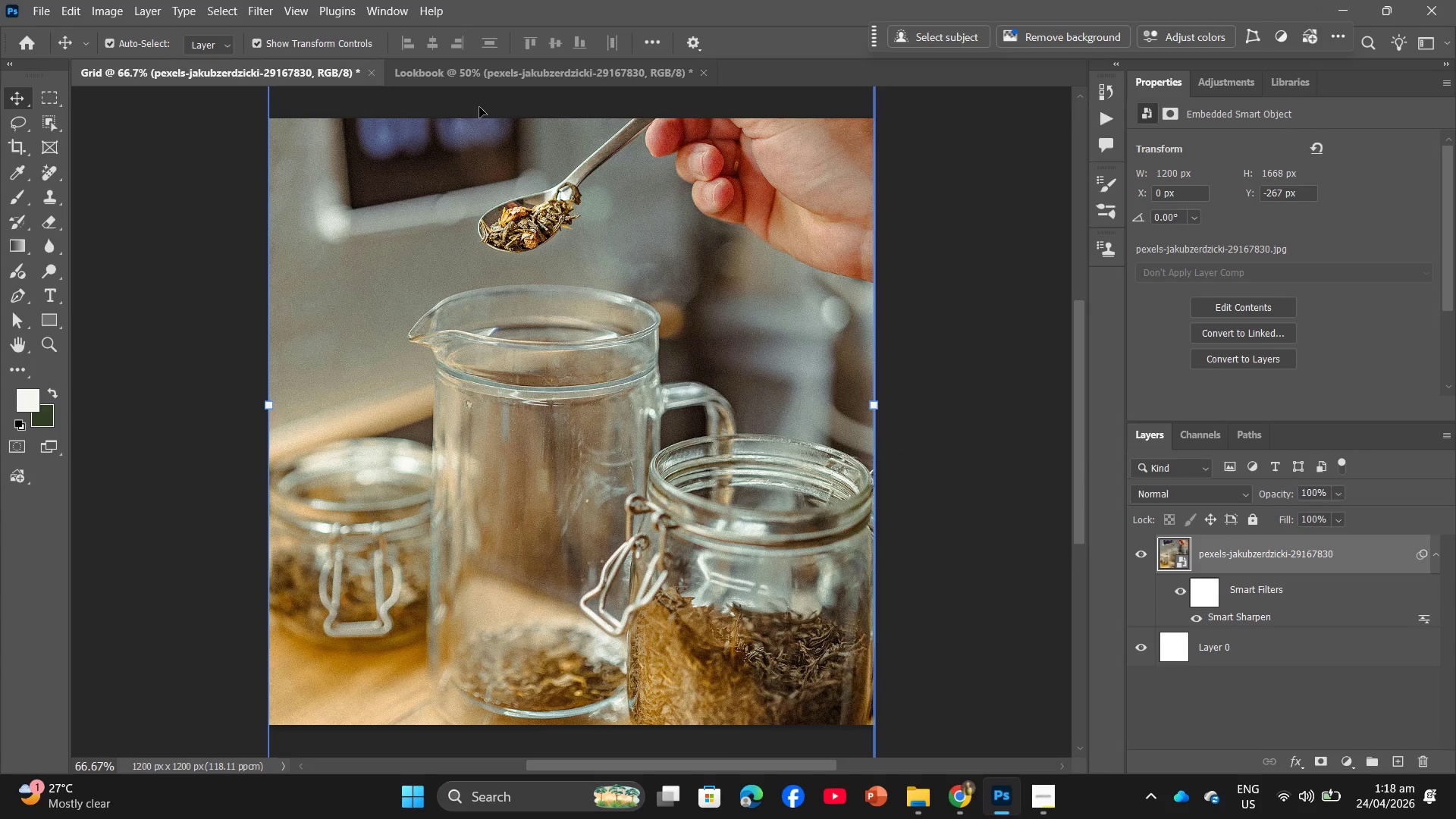 
left_click([487, 79])
 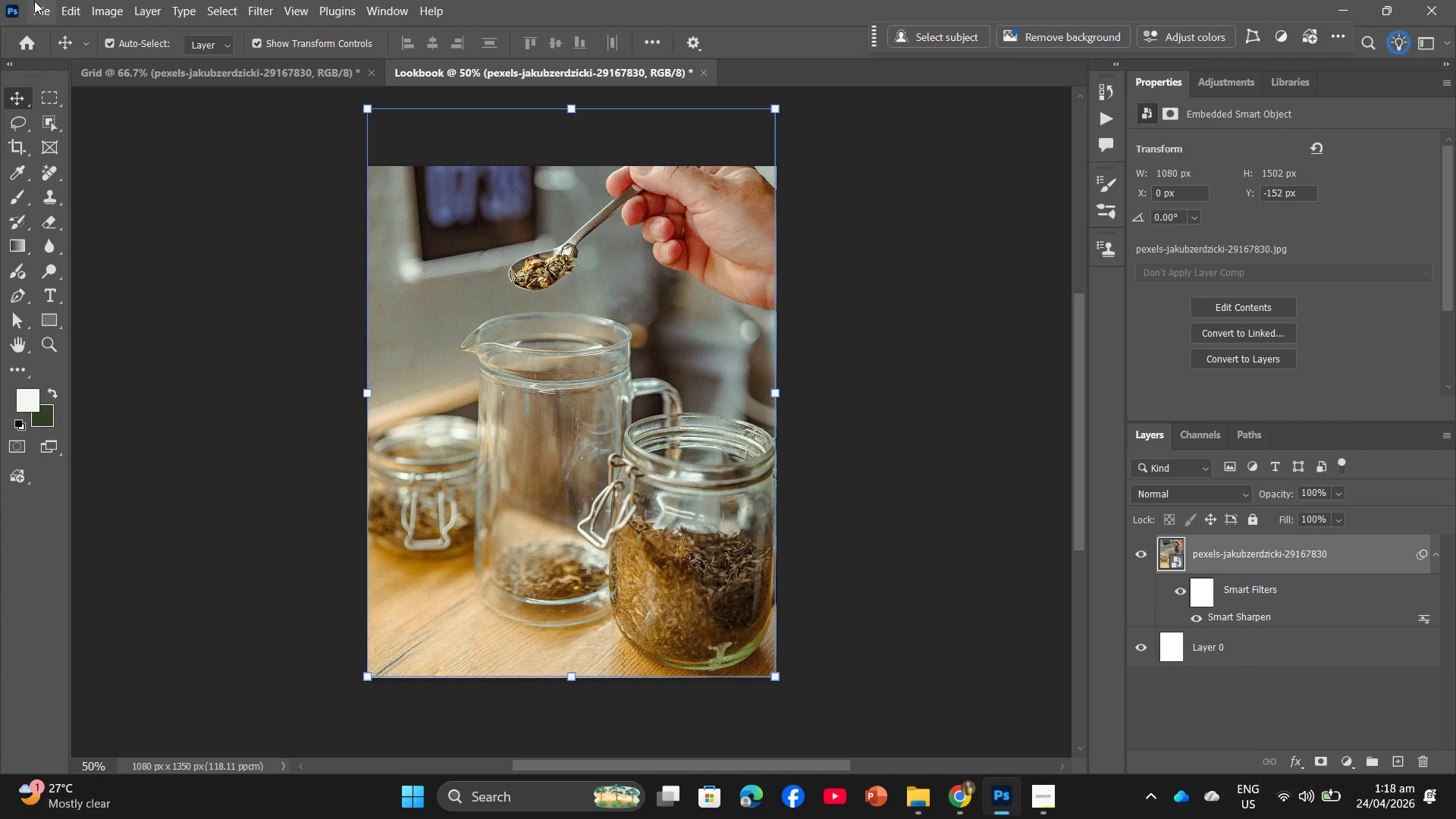 
left_click([30, 0])
 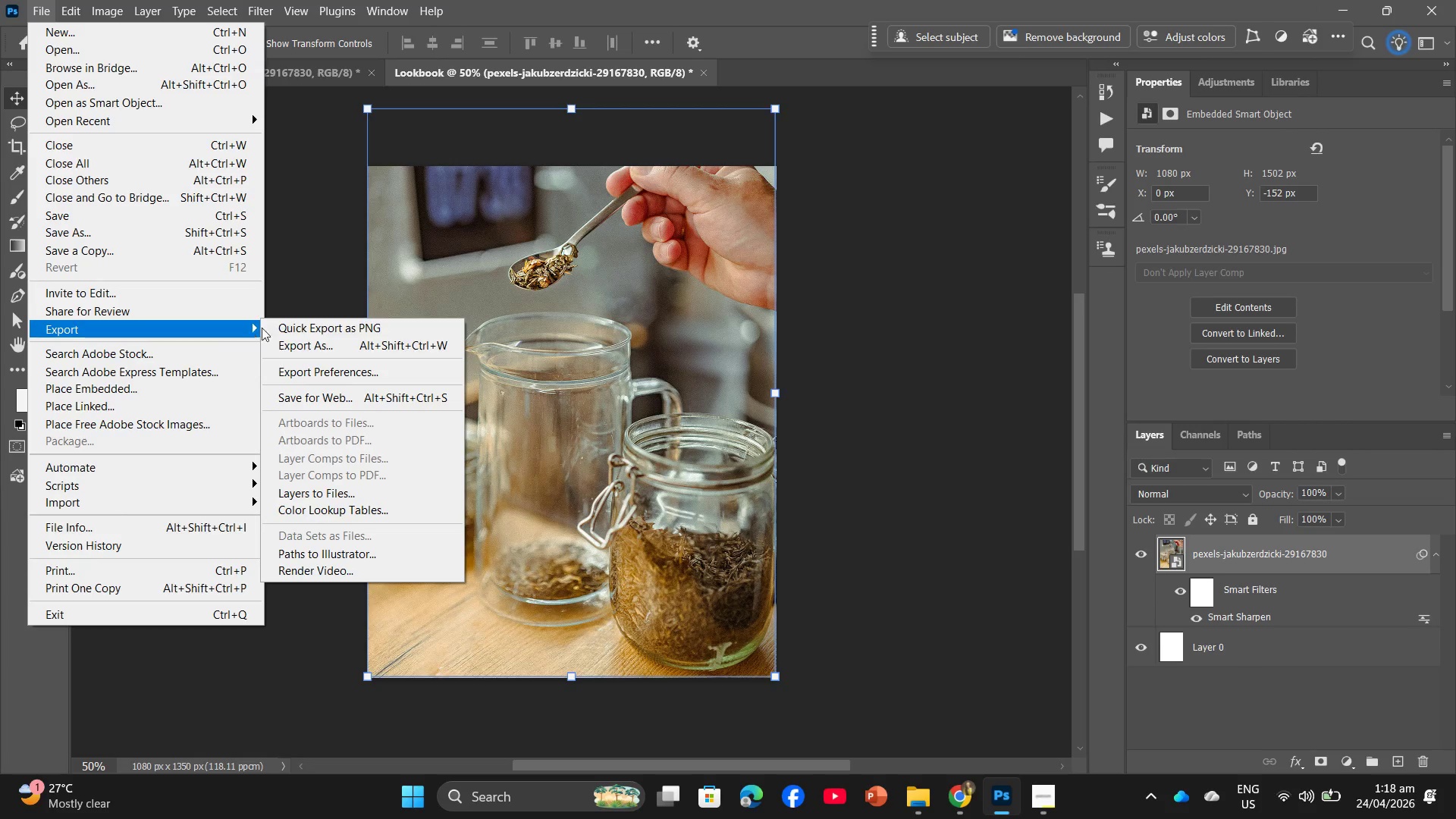 
left_click([288, 341])
 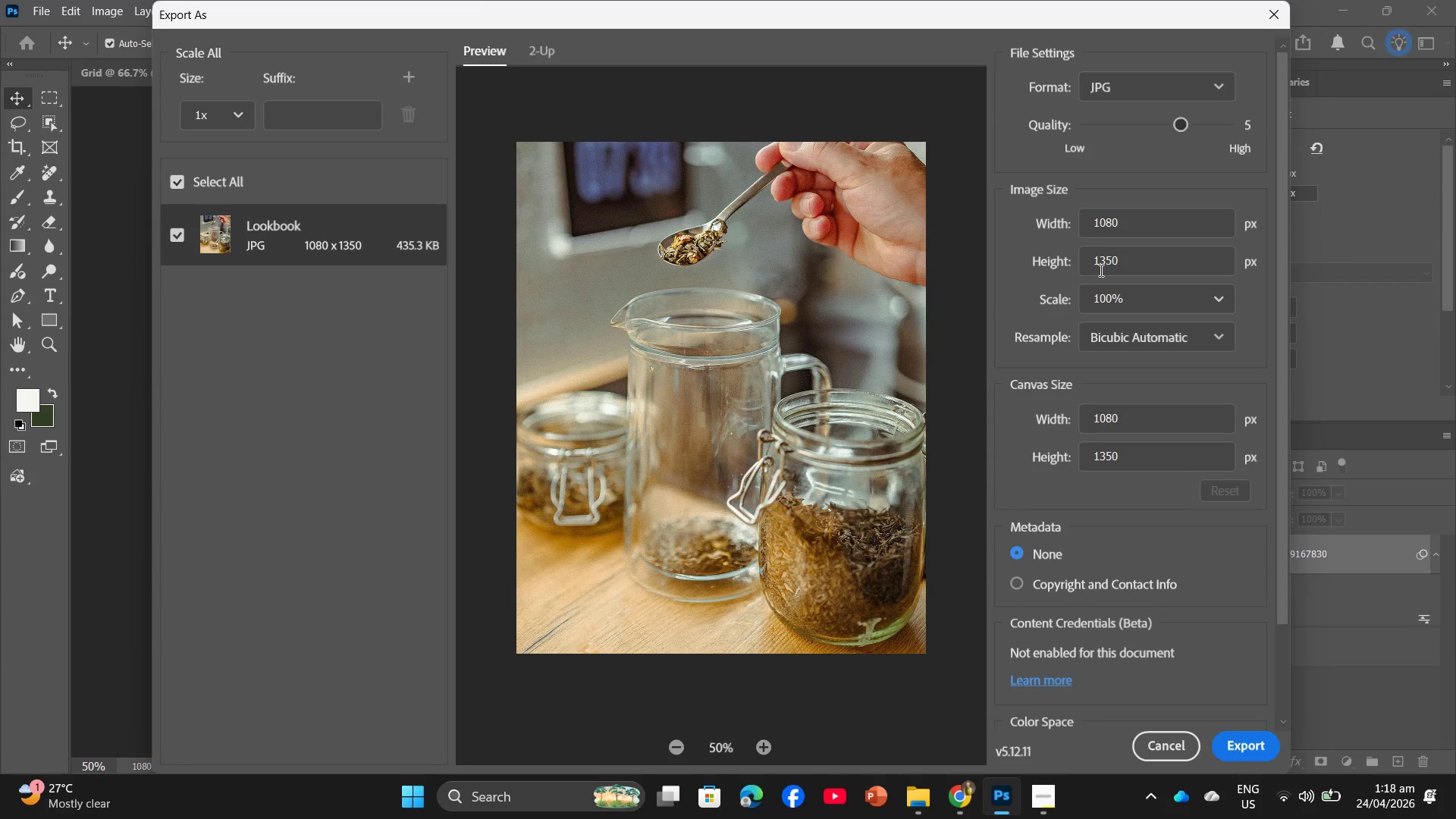 
left_click_drag(start_coordinate=[1178, 121], to_coordinate=[1159, 128])
 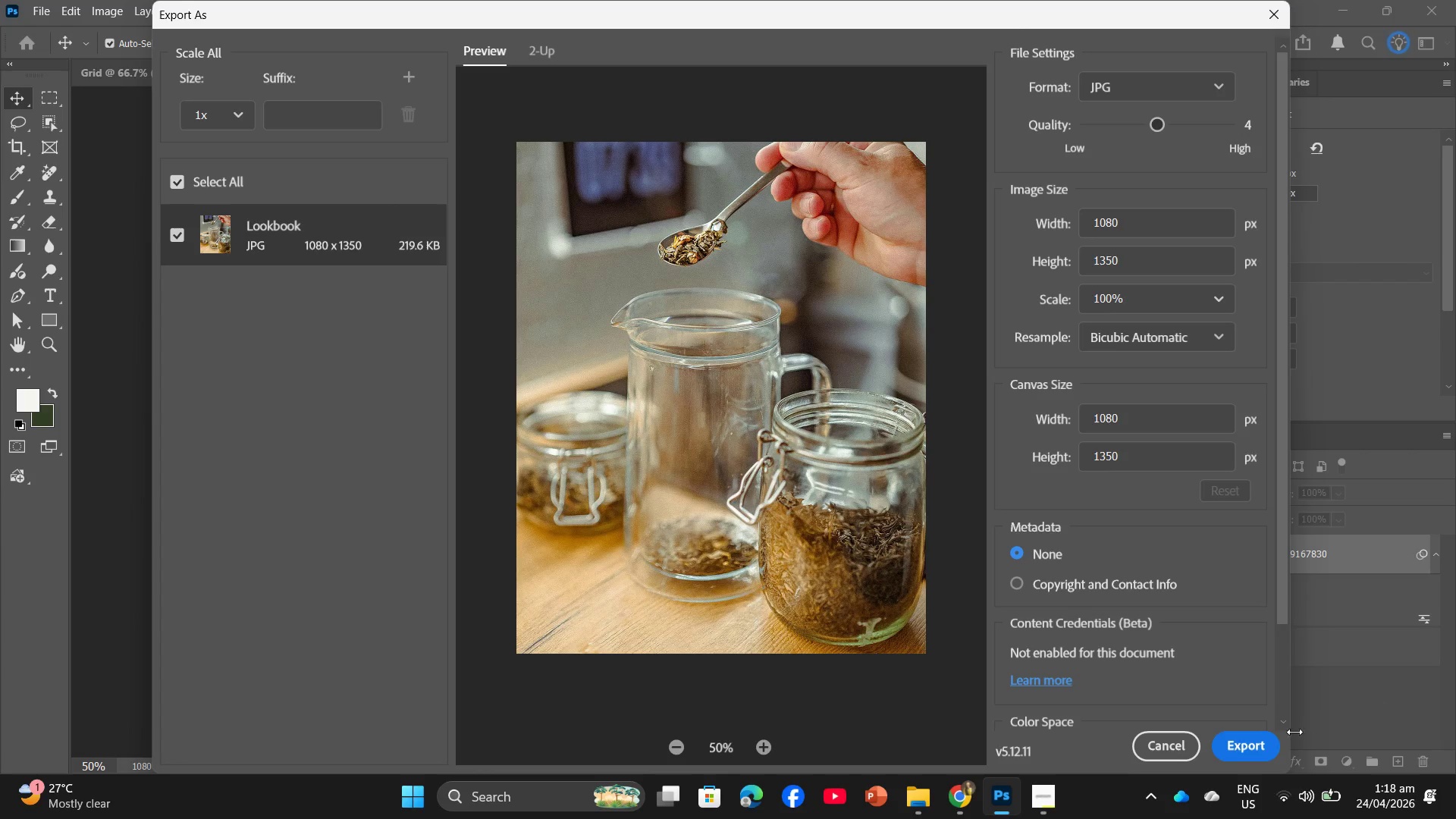 
left_click([1255, 748])
 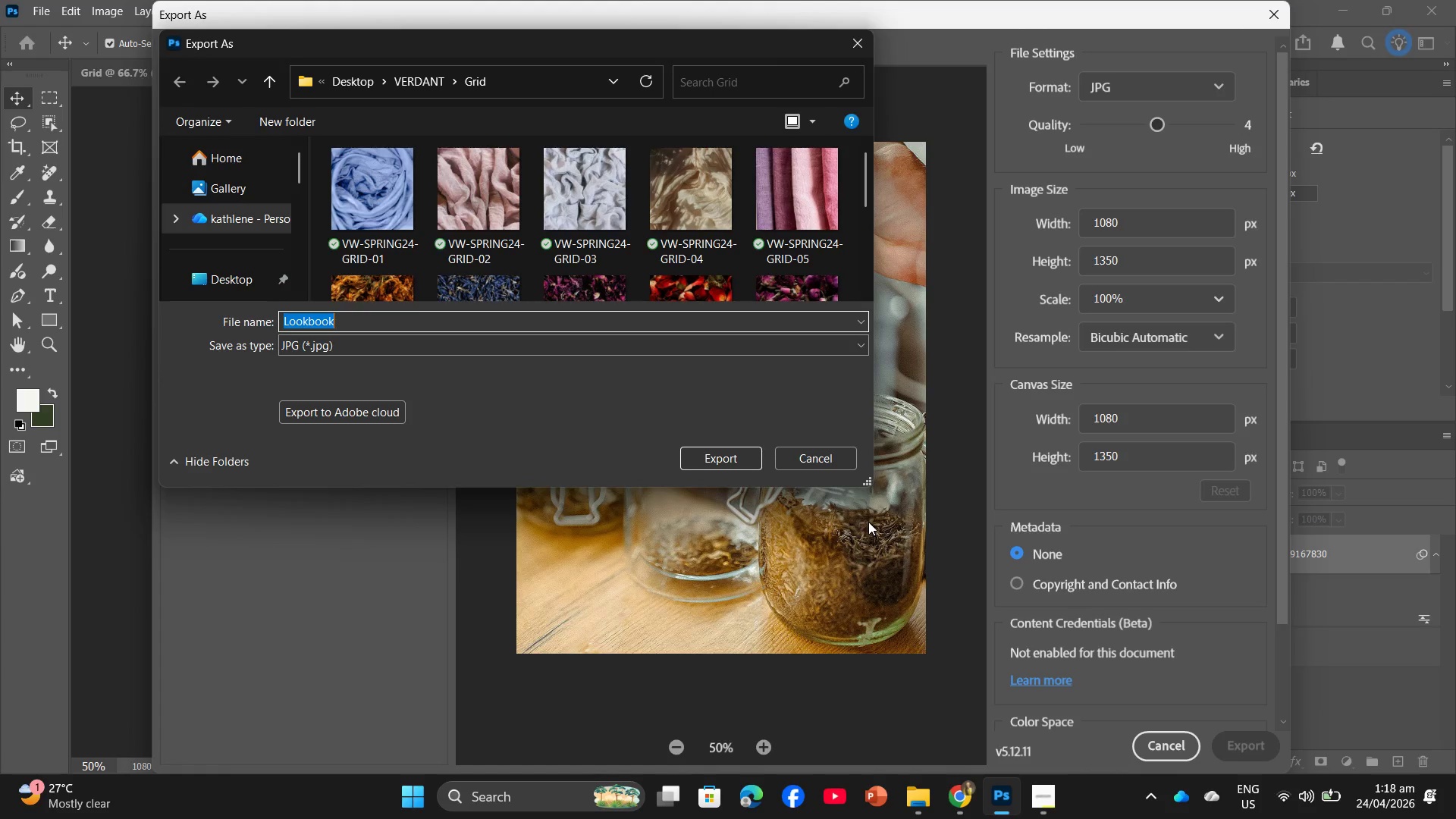 
wait(8.38)
 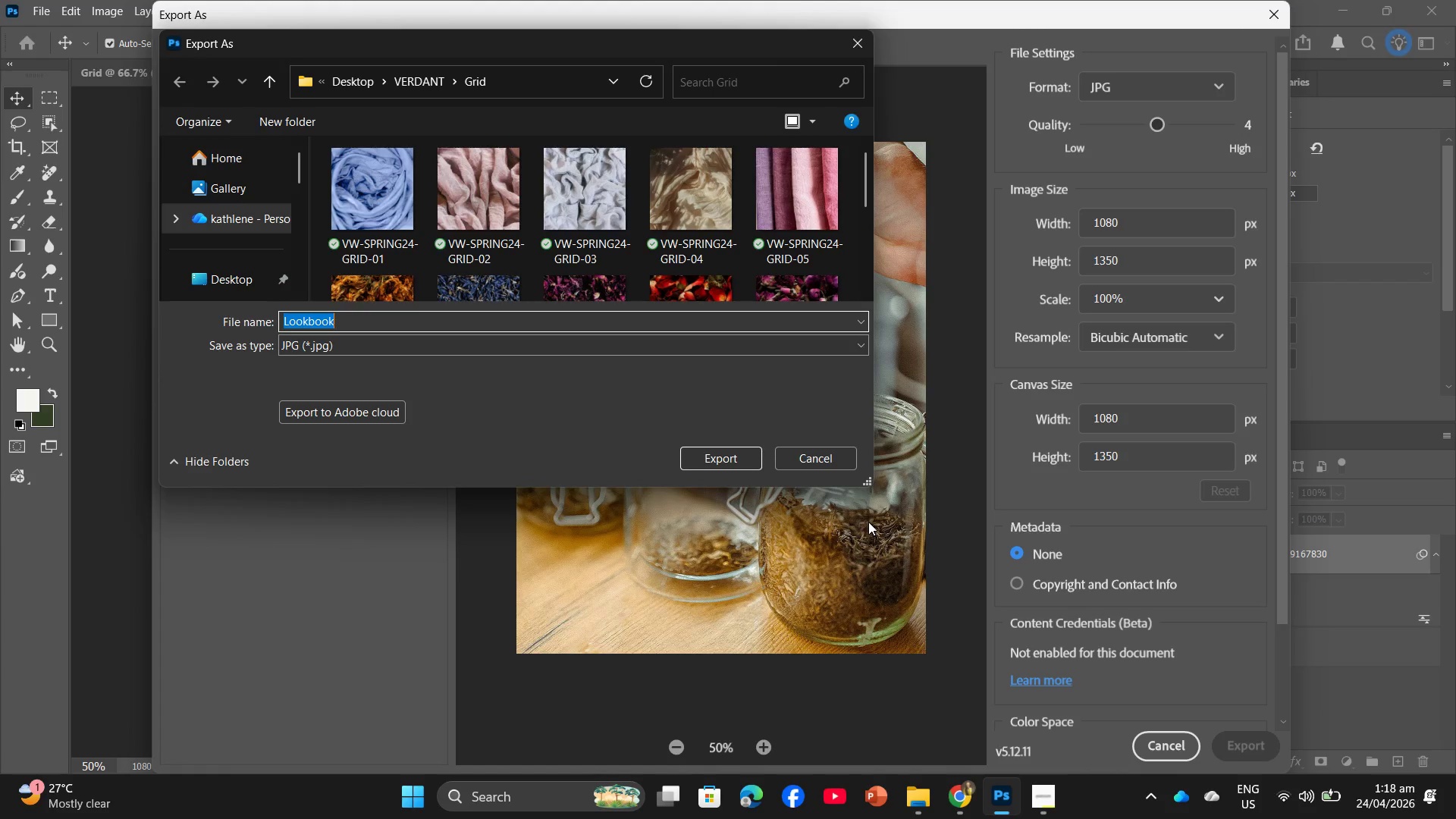 
left_click([408, 82])
 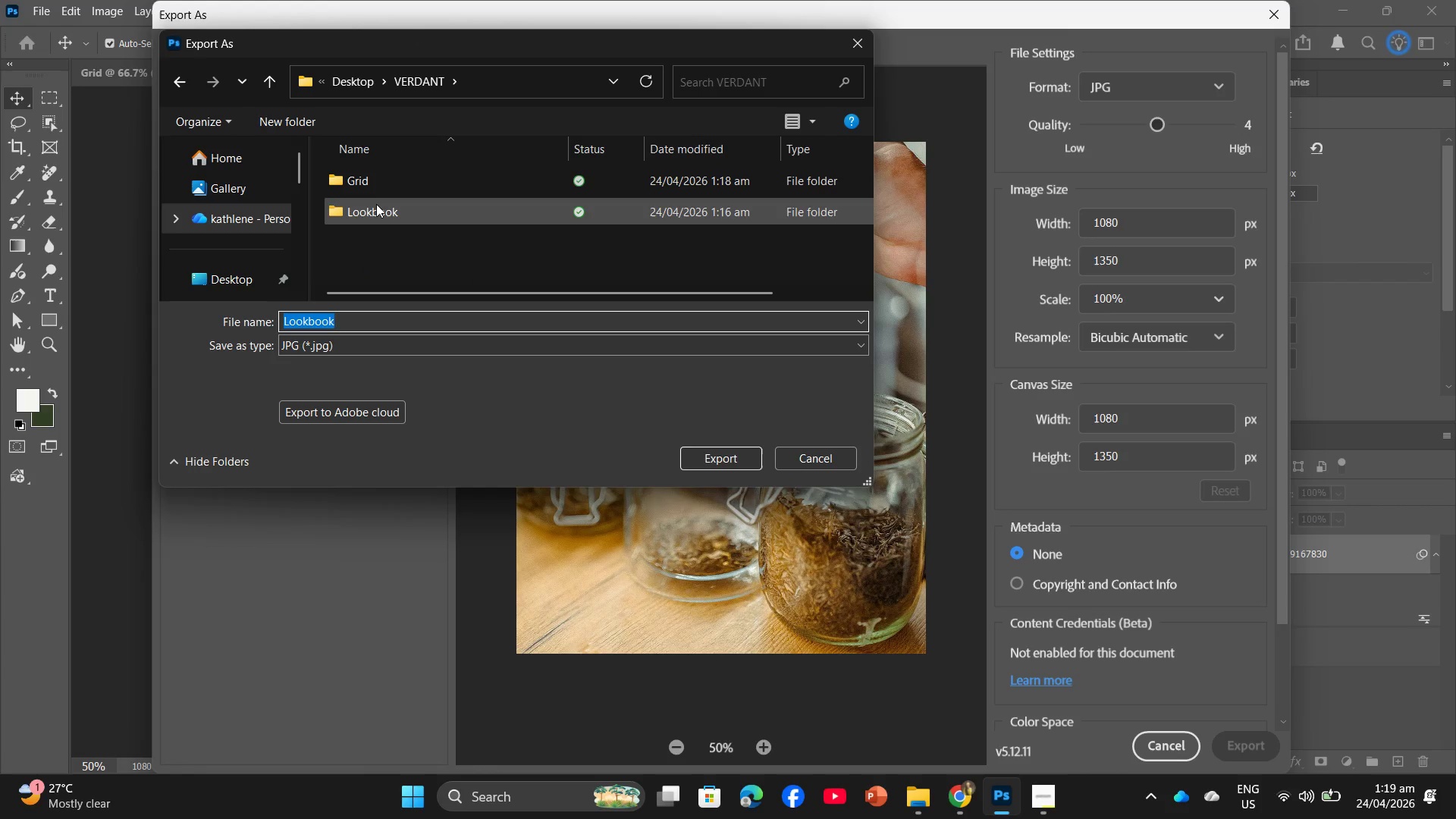 
double_click([376, 204])
 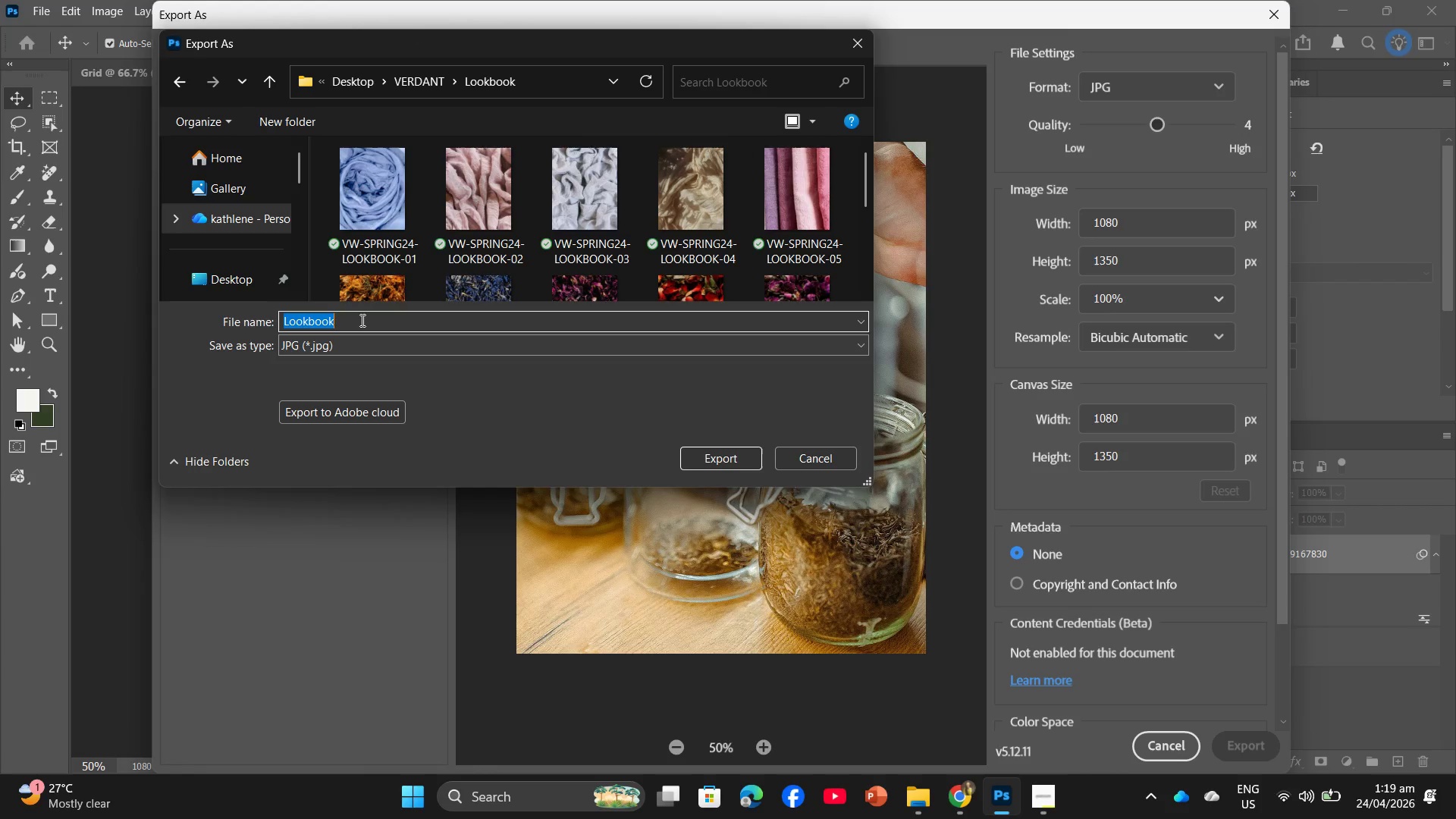 
key(Control+V)
 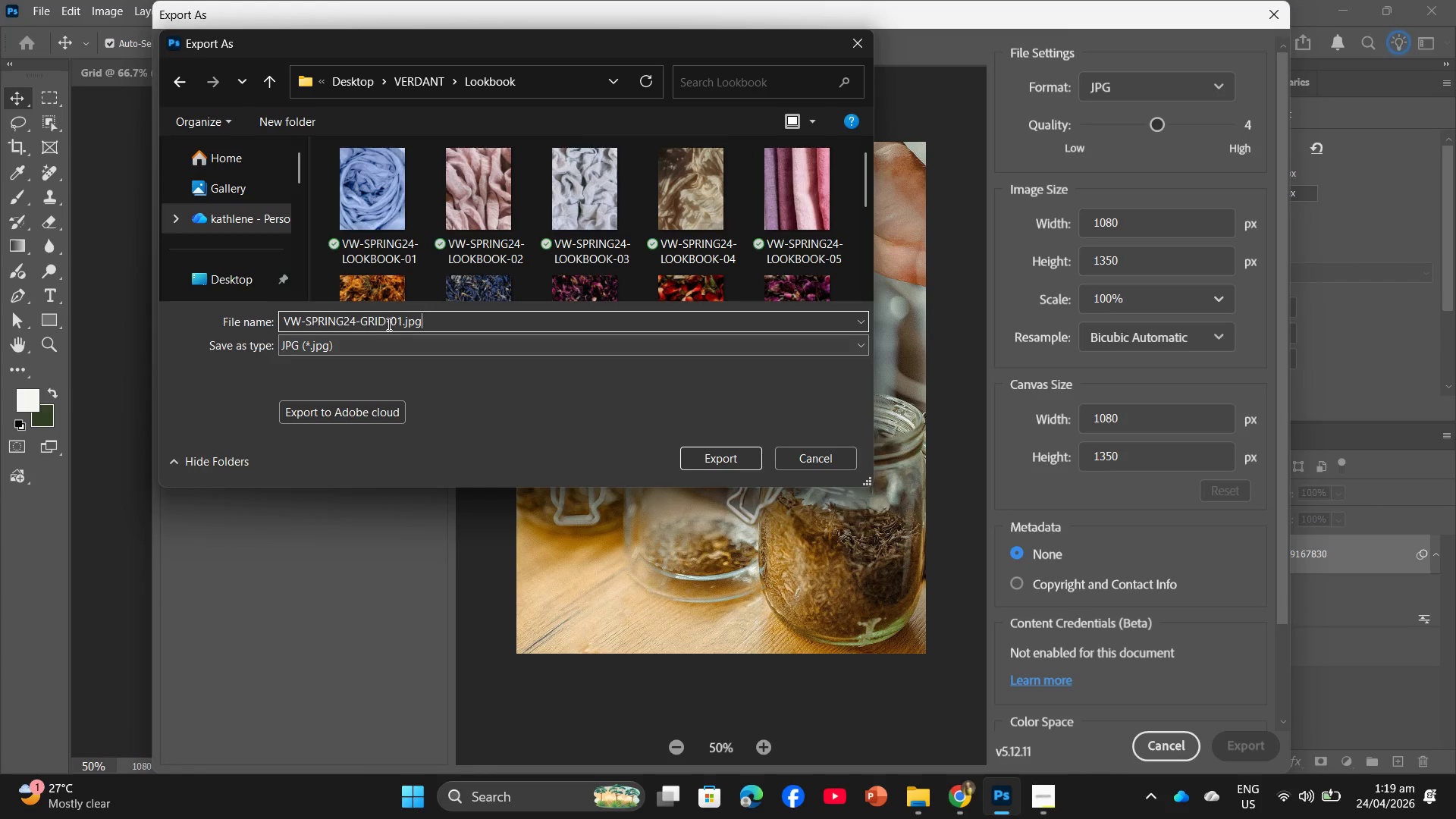 
left_click_drag(start_coordinate=[388, 323], to_coordinate=[363, 313])
 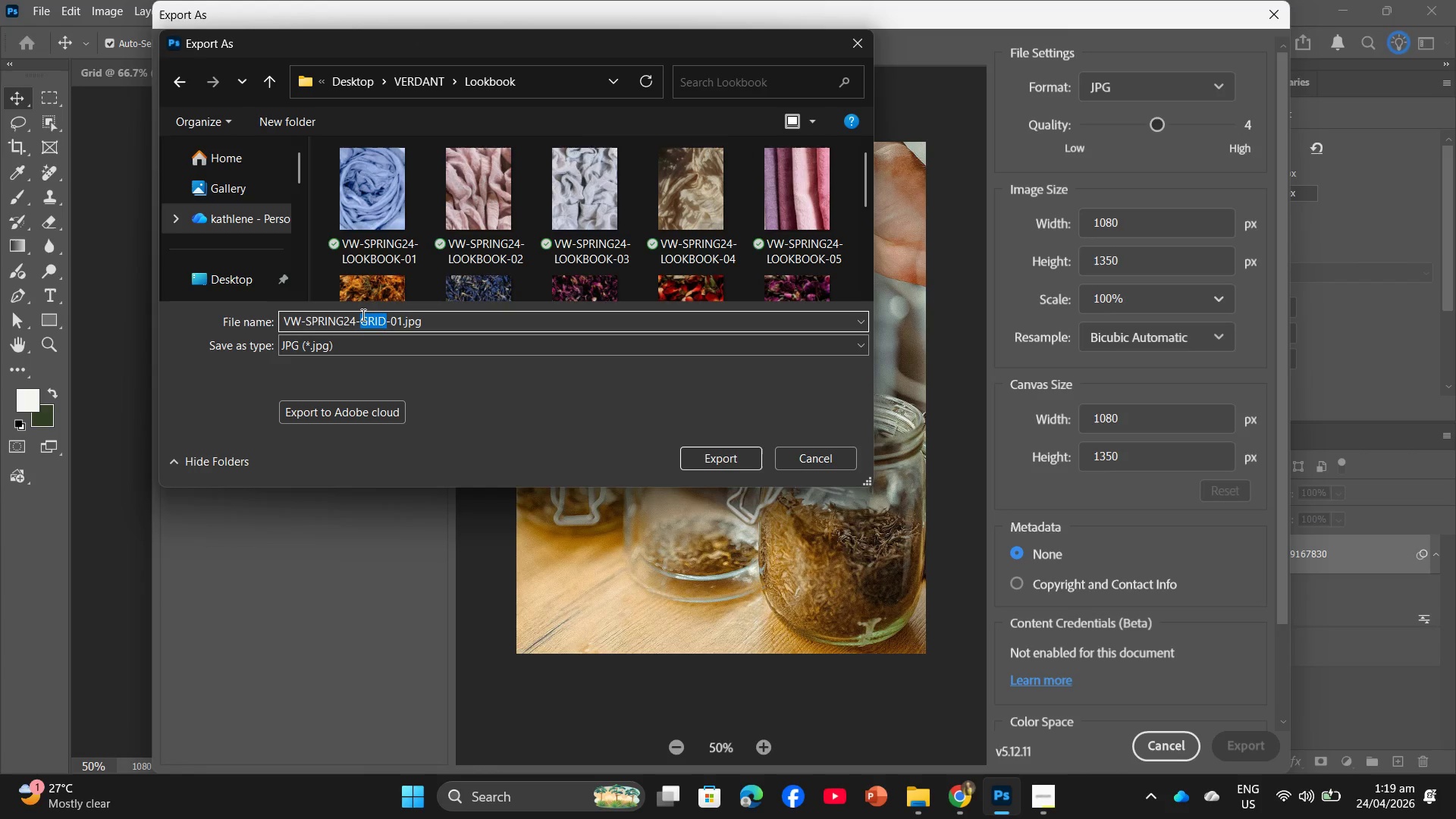 
type(LOOKBOOK)
 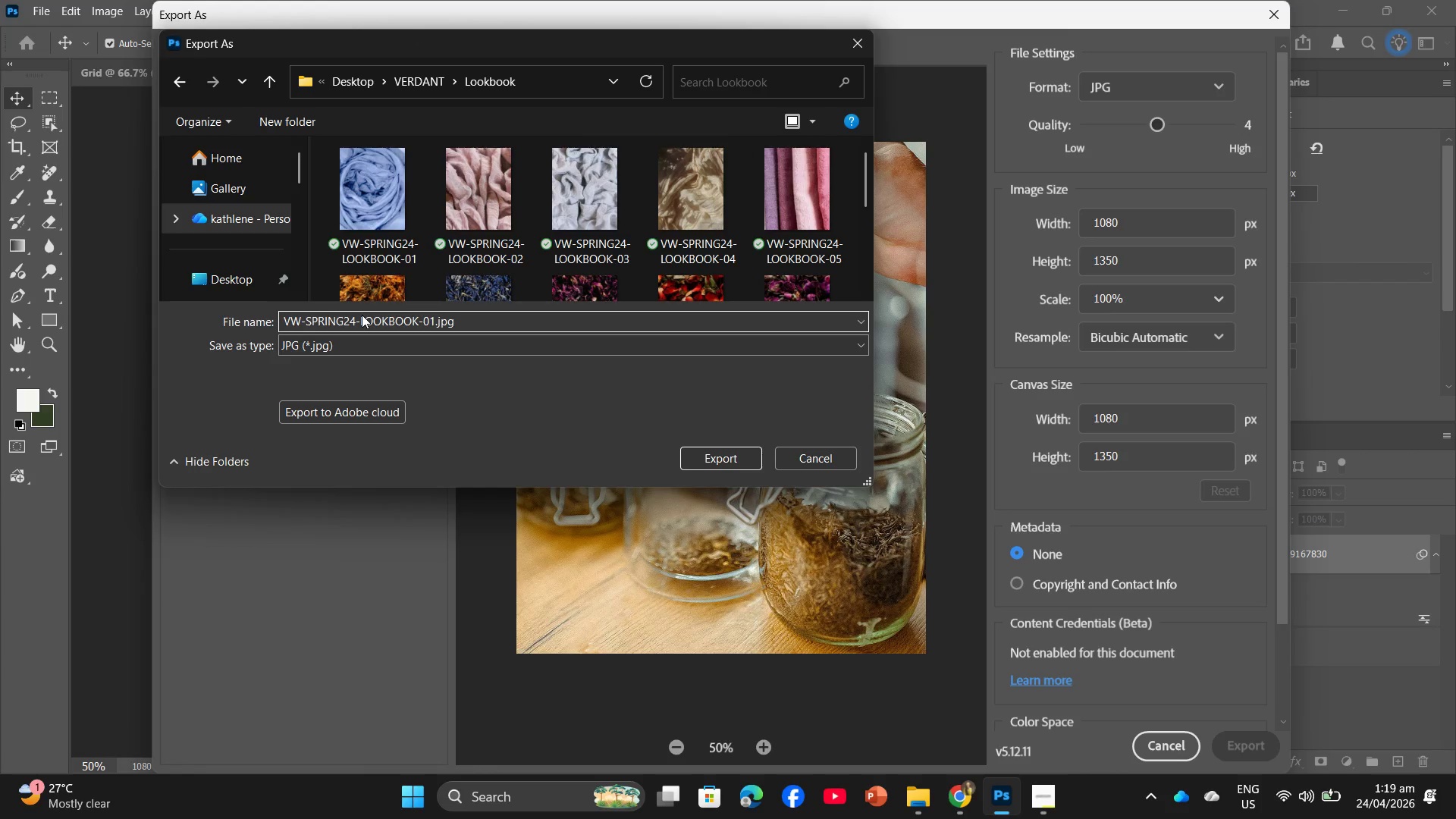 
key(ArrowRight)
 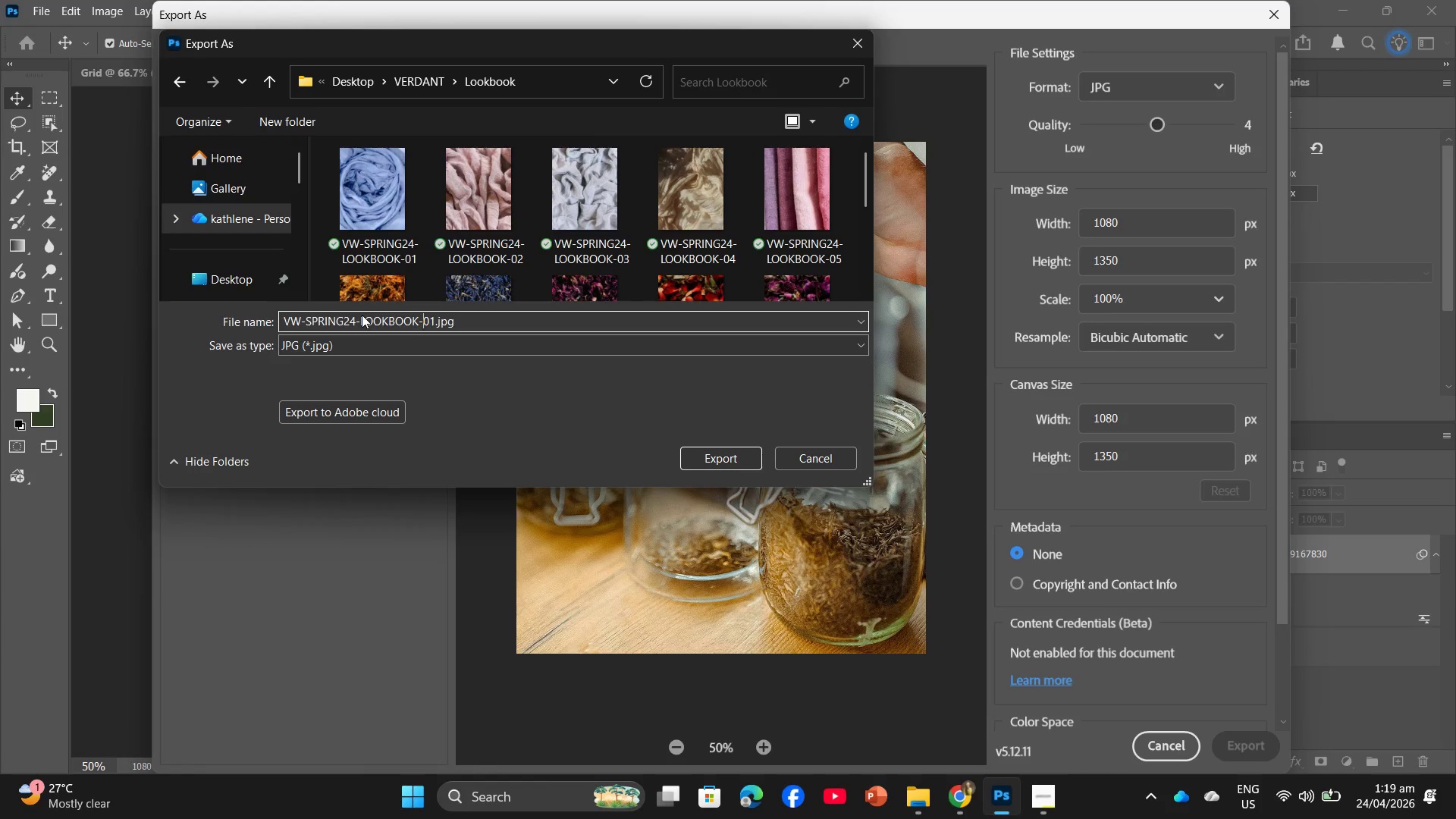 
key(ArrowRight)
 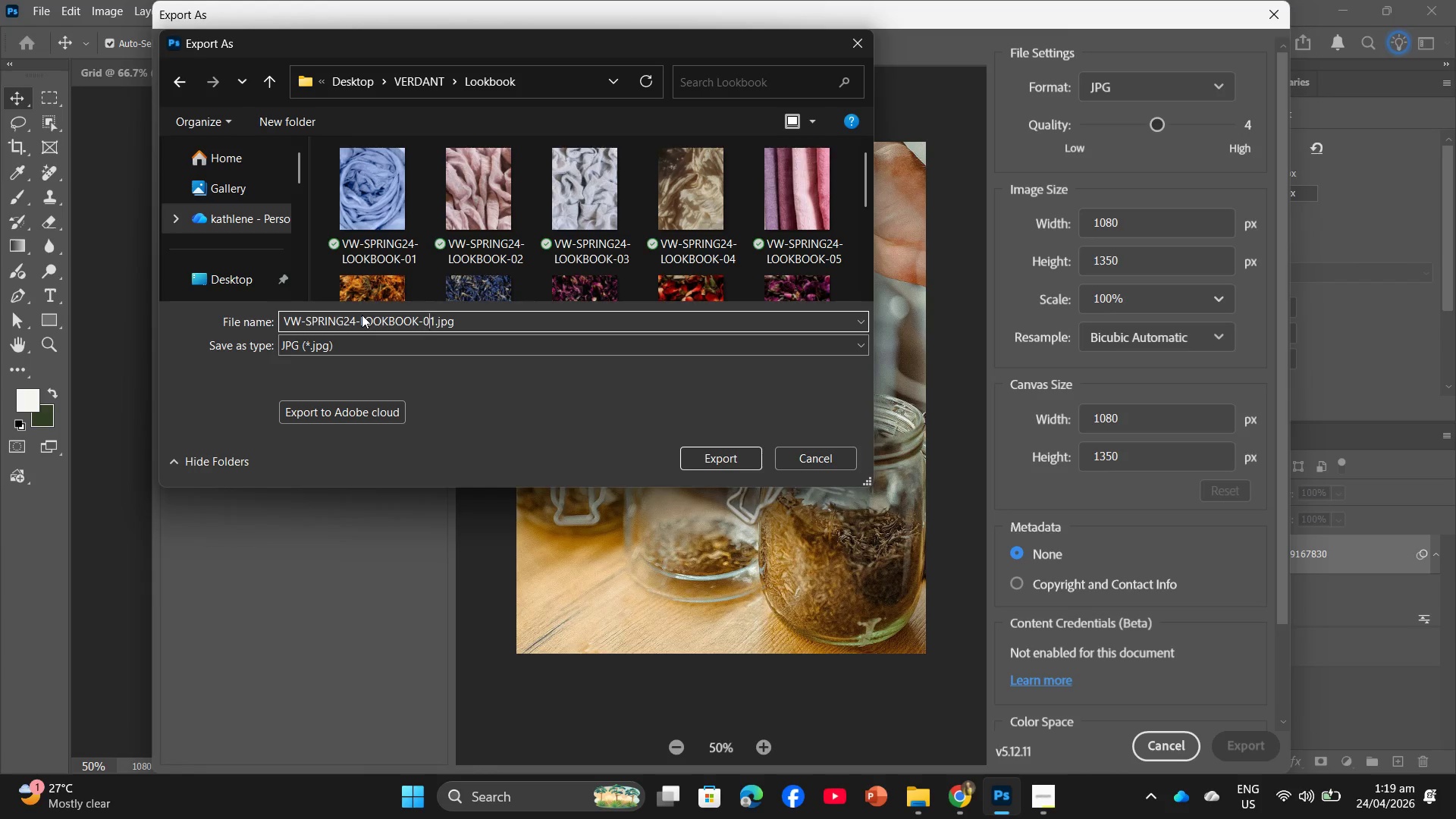 
key(ArrowRight)
 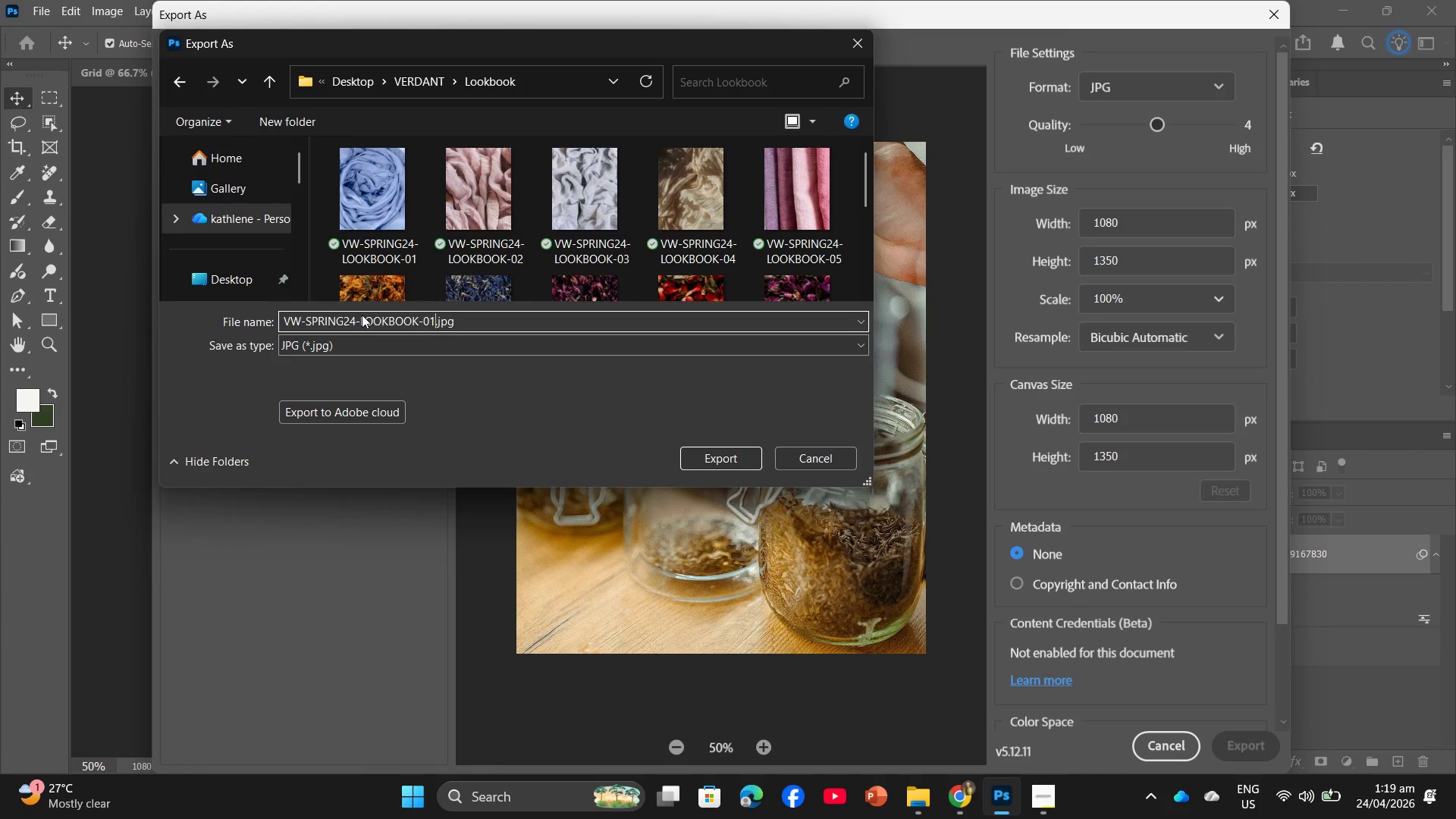 
key(Backspace)
key(Backspace)
type(14)
 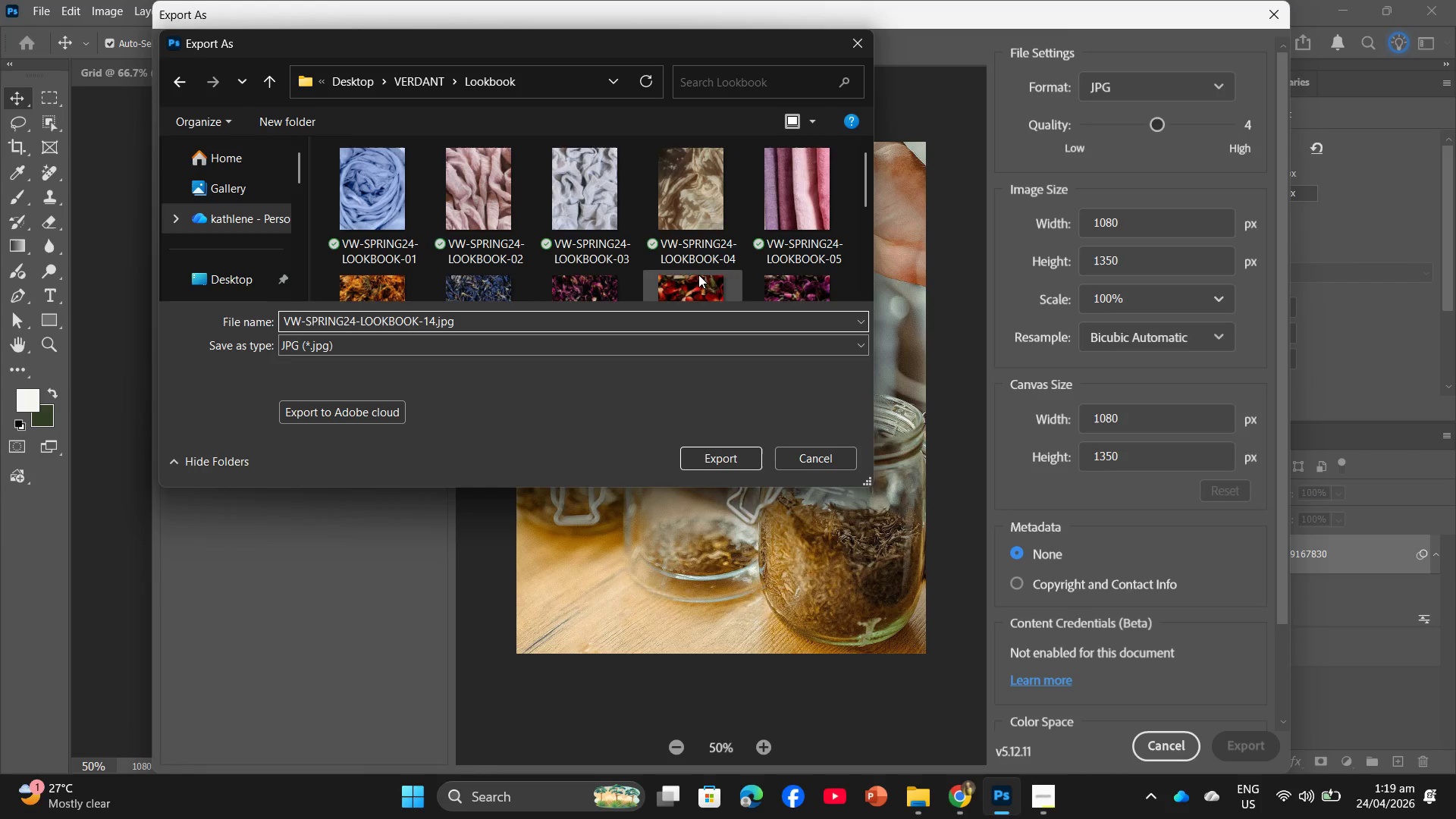 
scroll: coordinate [701, 266], scroll_direction: down, amount: 4.0
 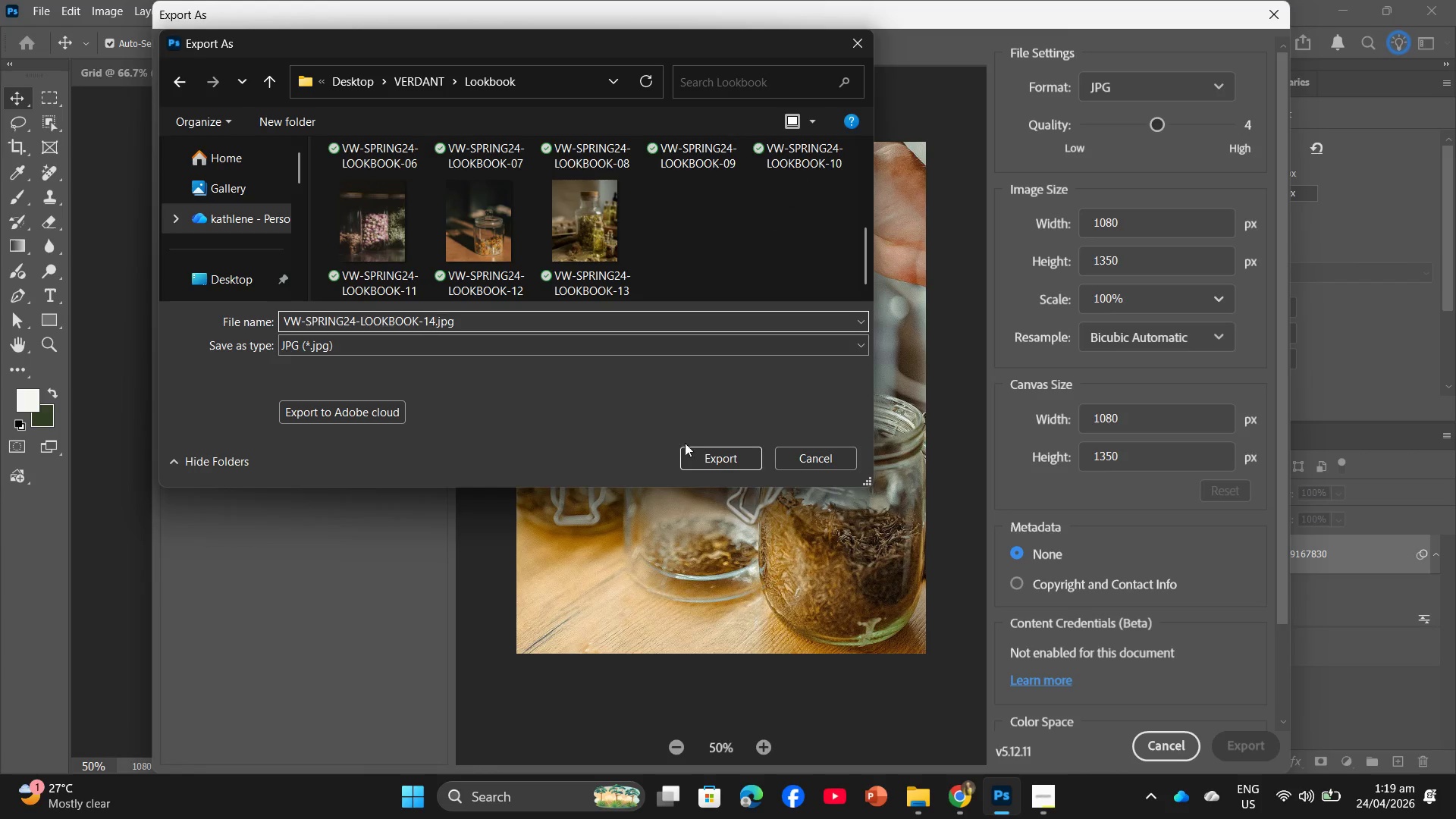 
left_click([701, 453])
 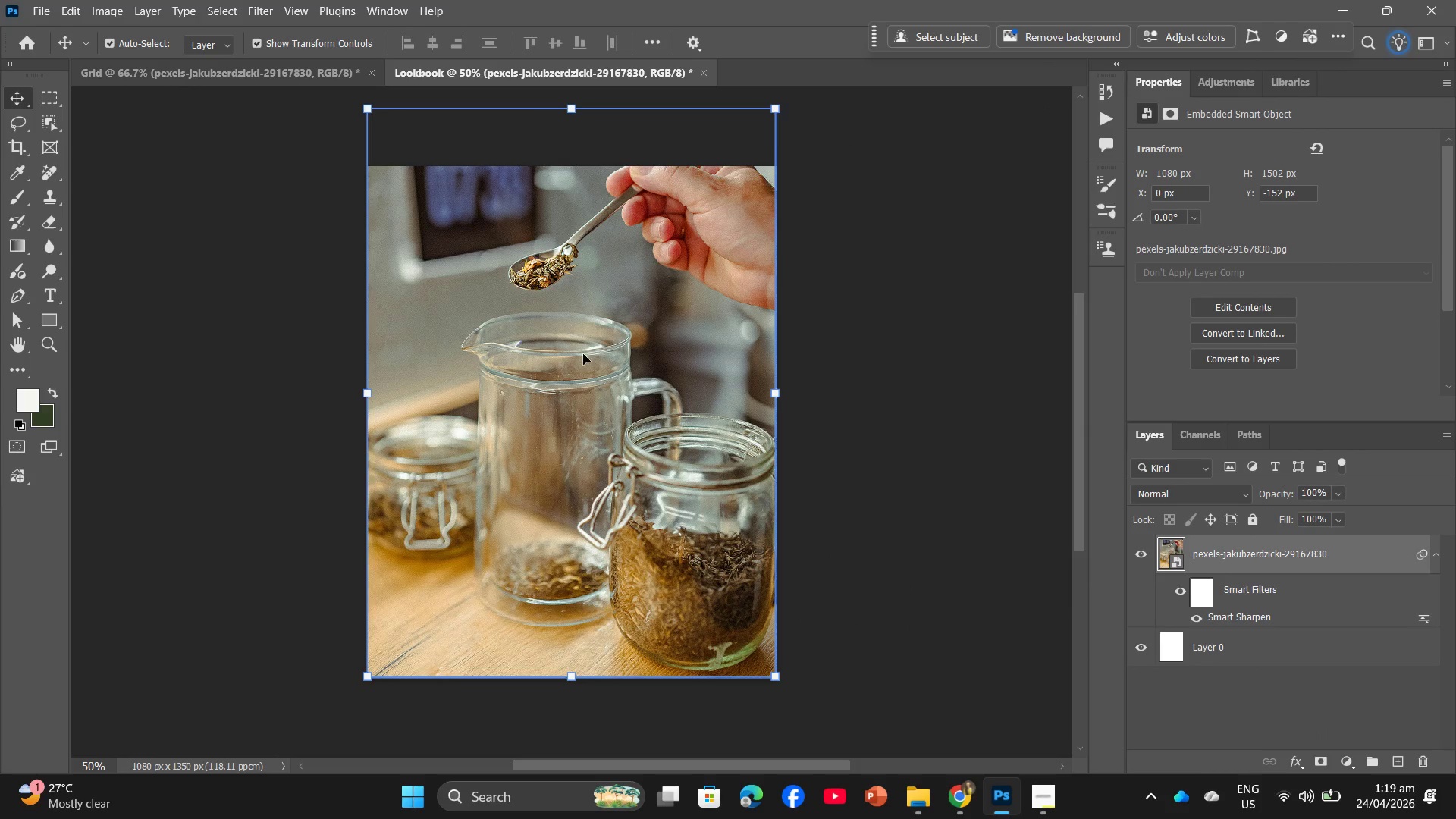 
left_click([229, 78])
 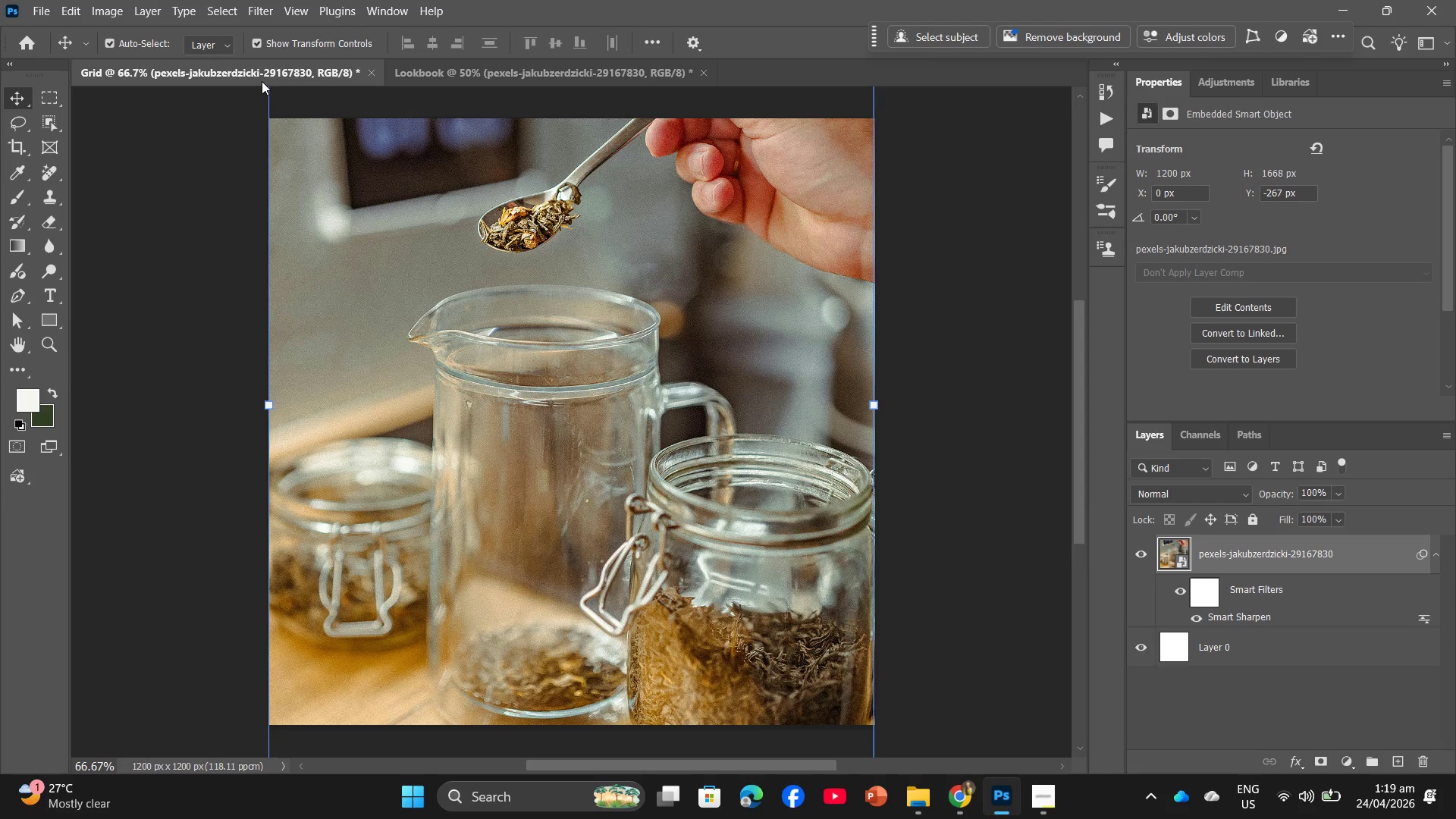 
key(Backspace)
 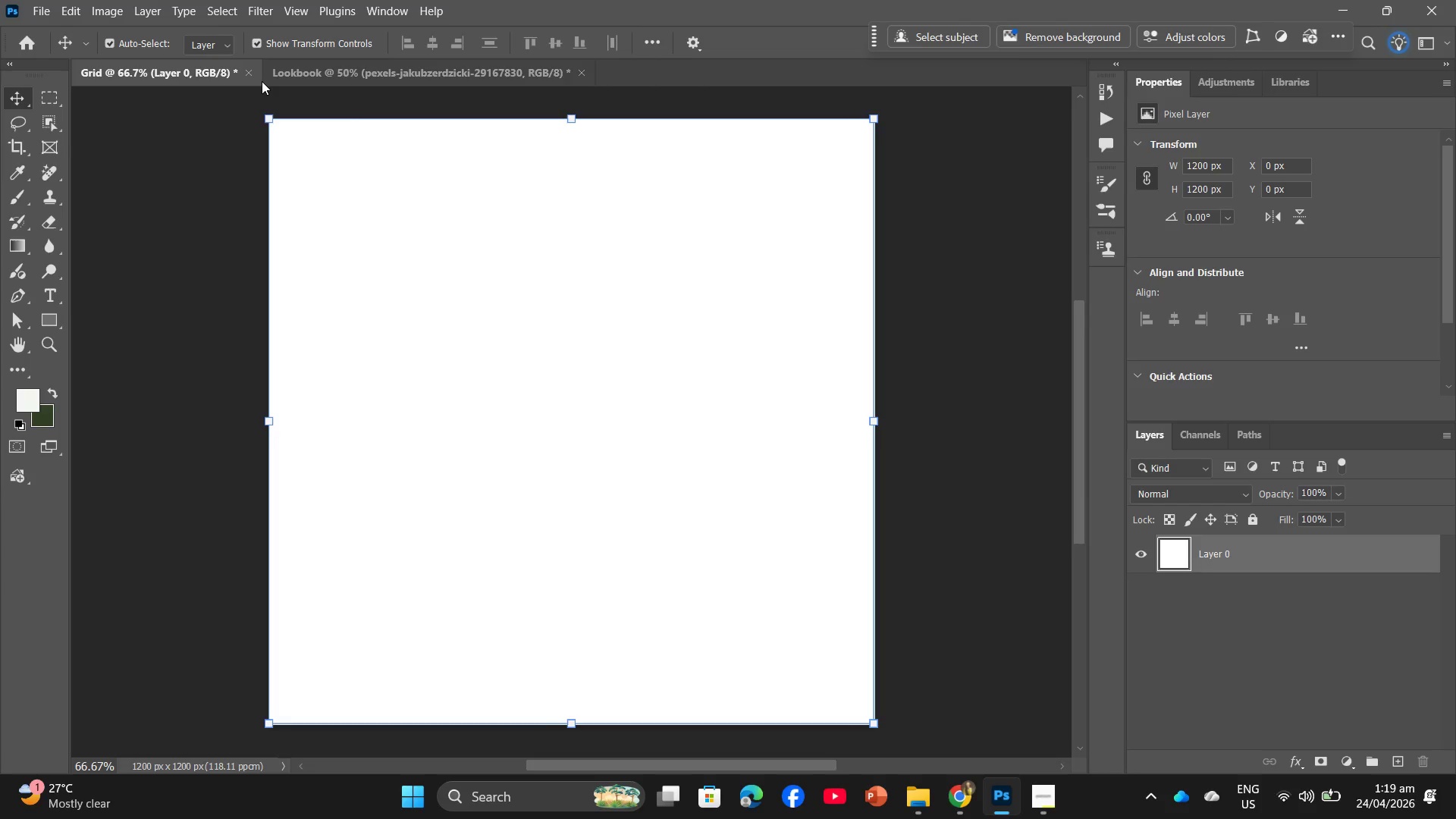 
key(ArrowRight)
 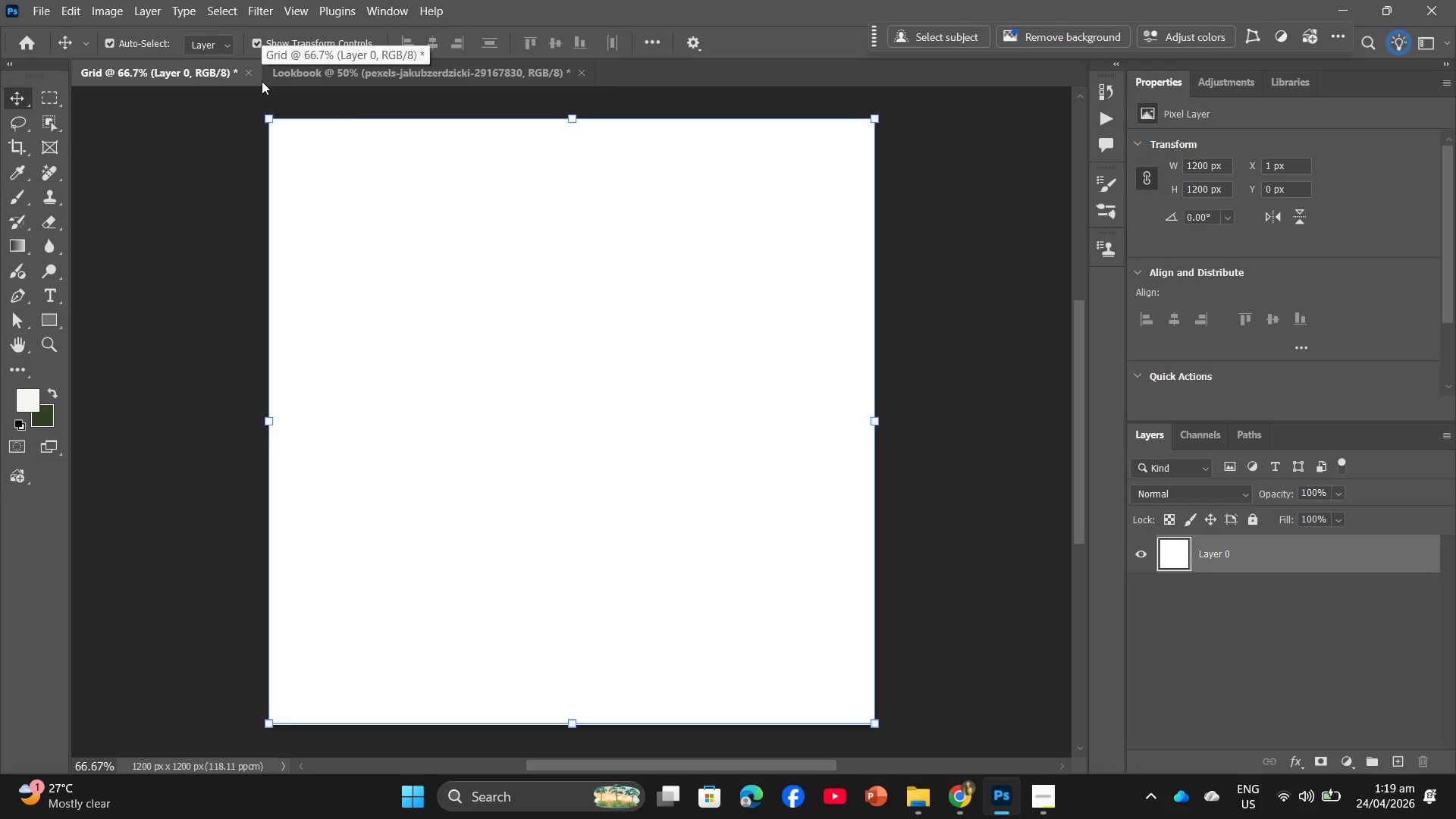 
left_click([276, 76])
 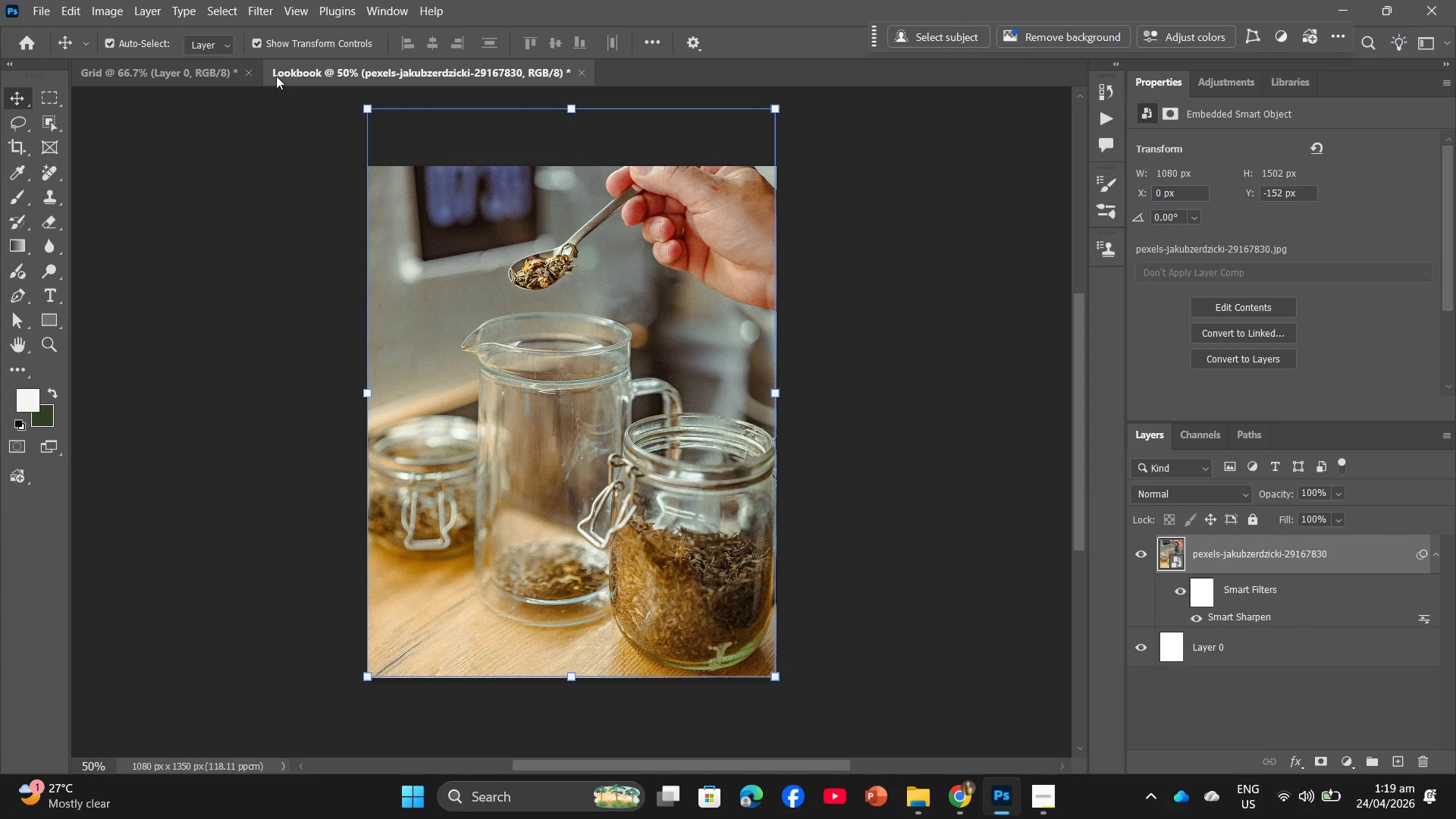 
key(Backspace)
 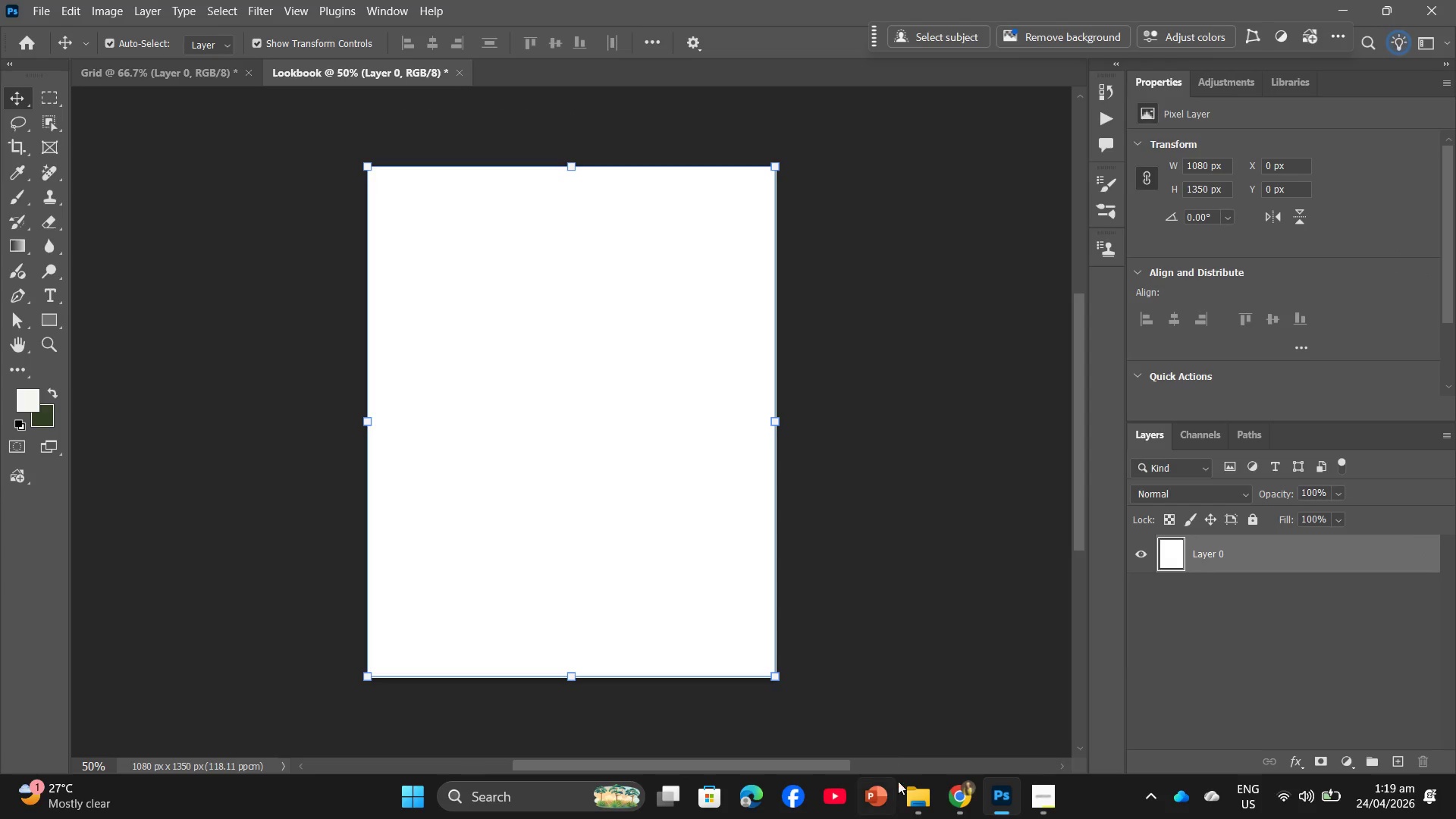 
left_click([971, 803])
 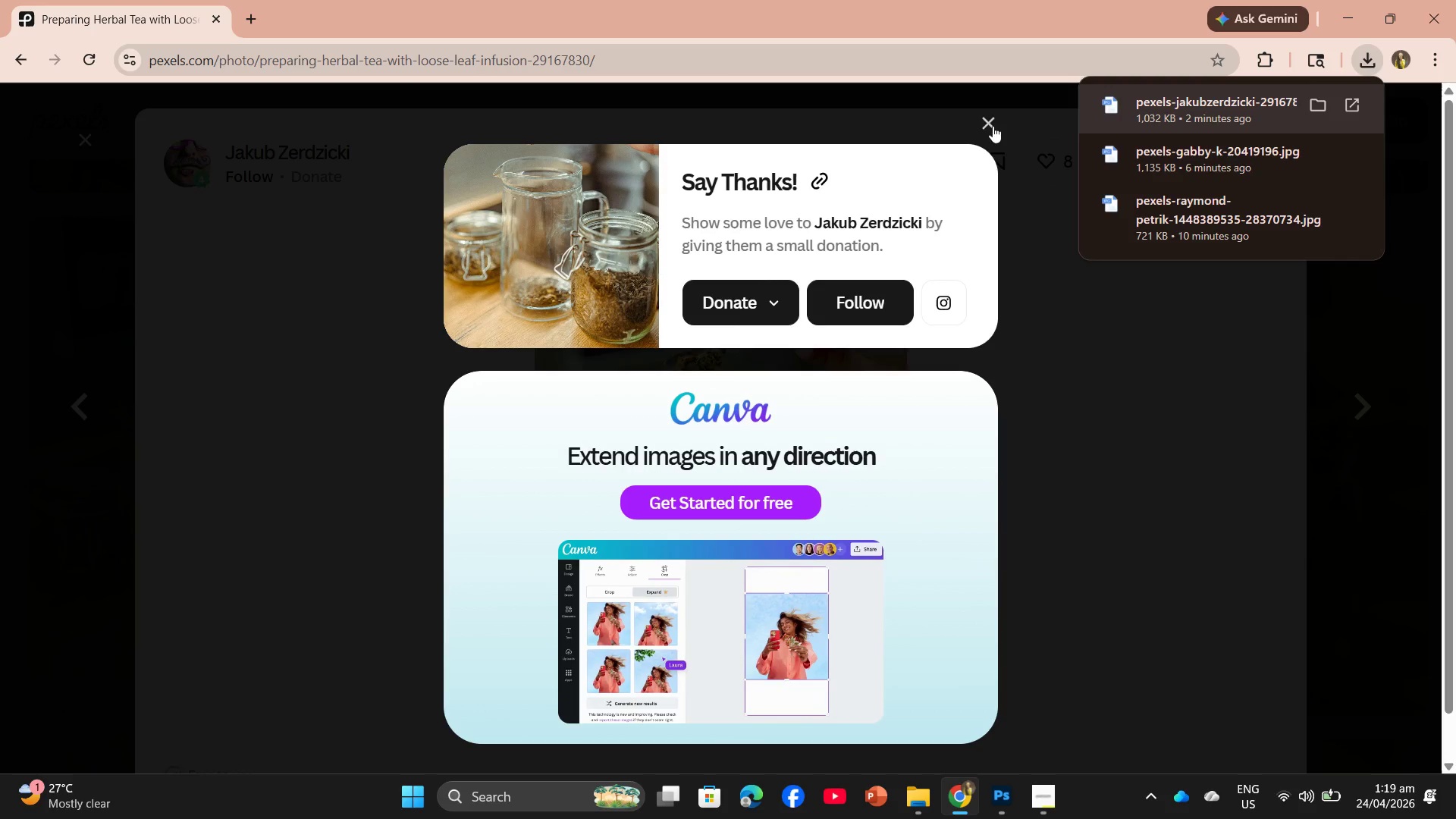 
left_click([990, 124])
 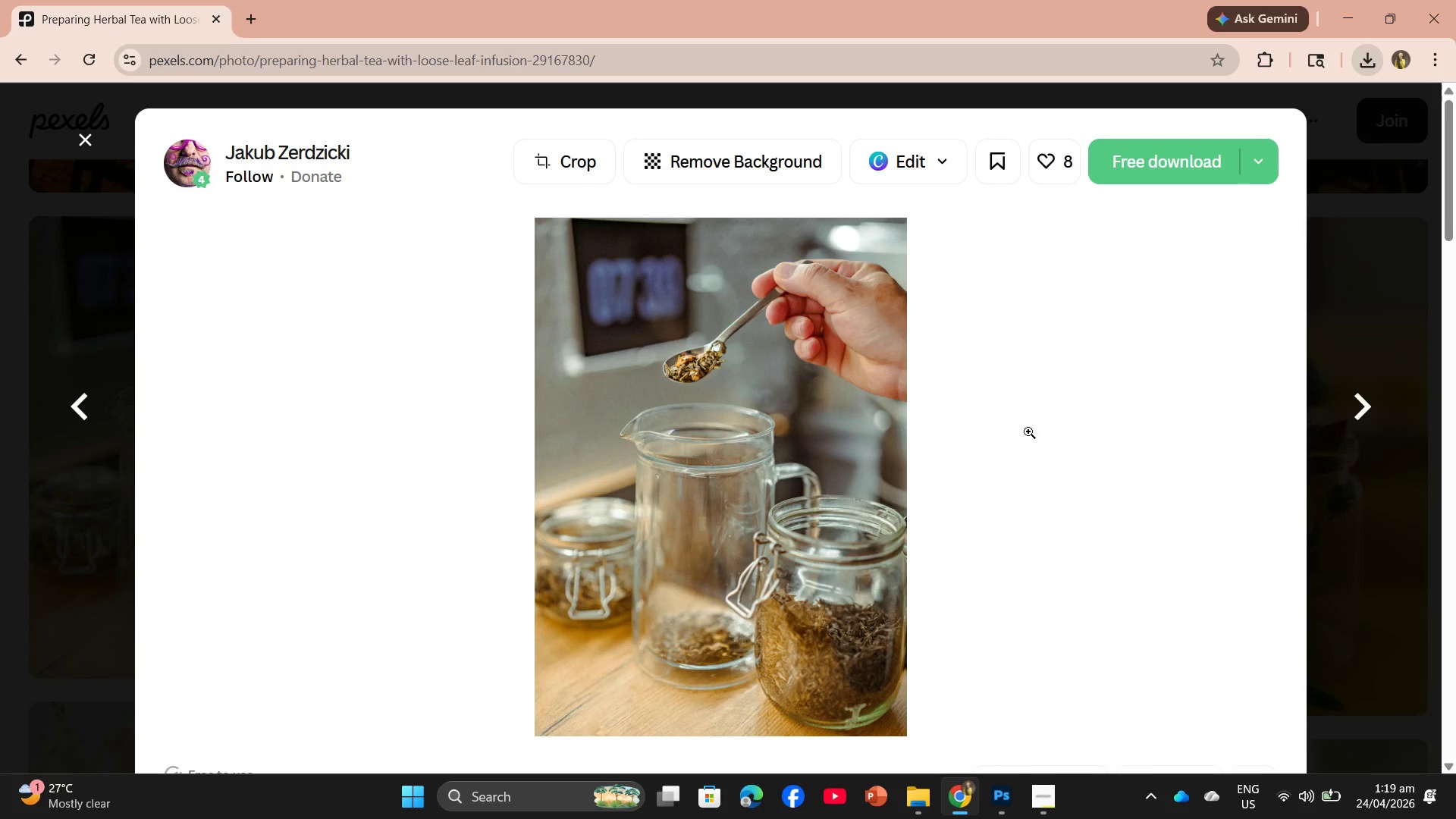 
scroll: coordinate [1028, 471], scroll_direction: down, amount: 43.0
 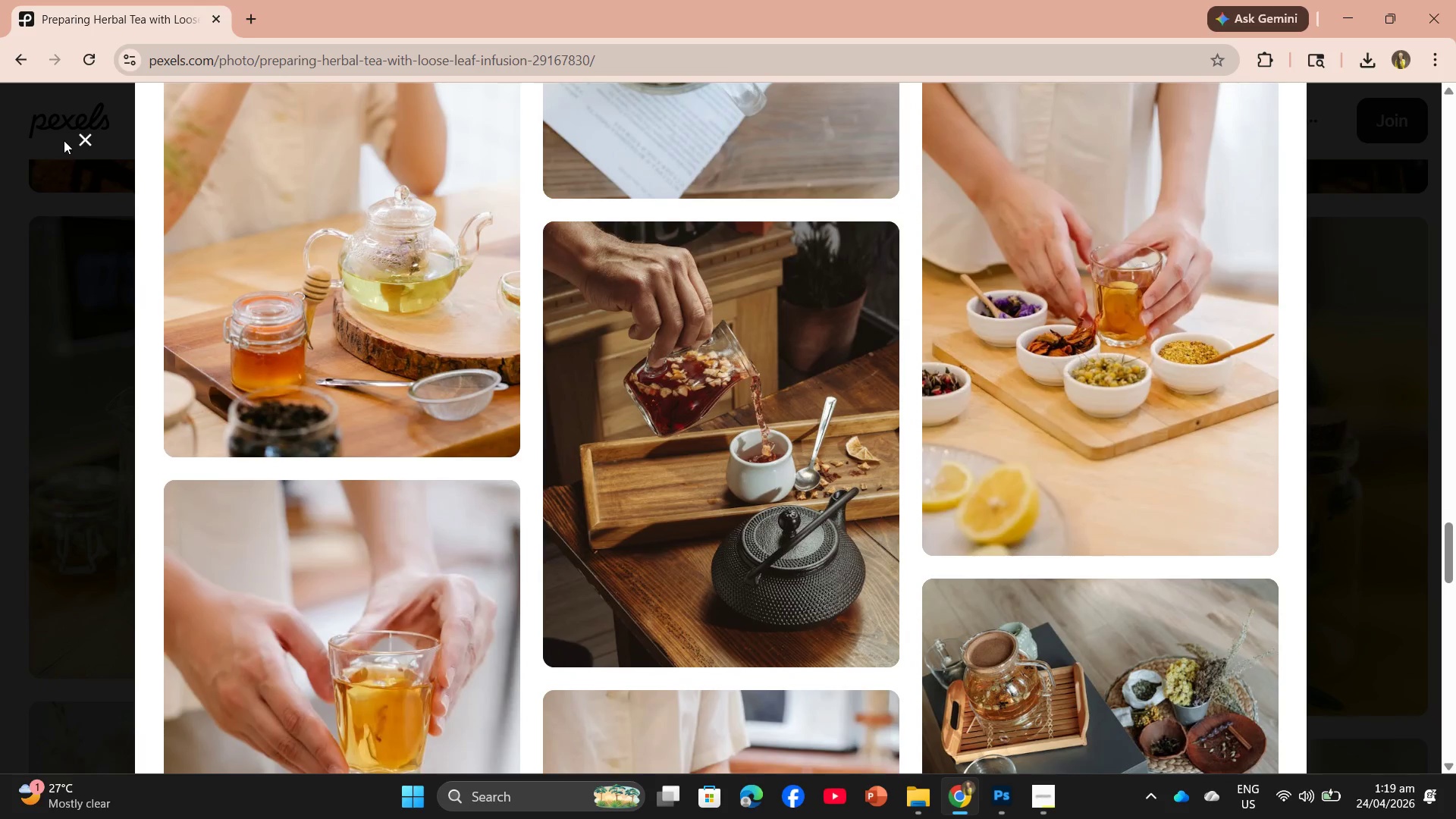 
left_click([86, 143])
 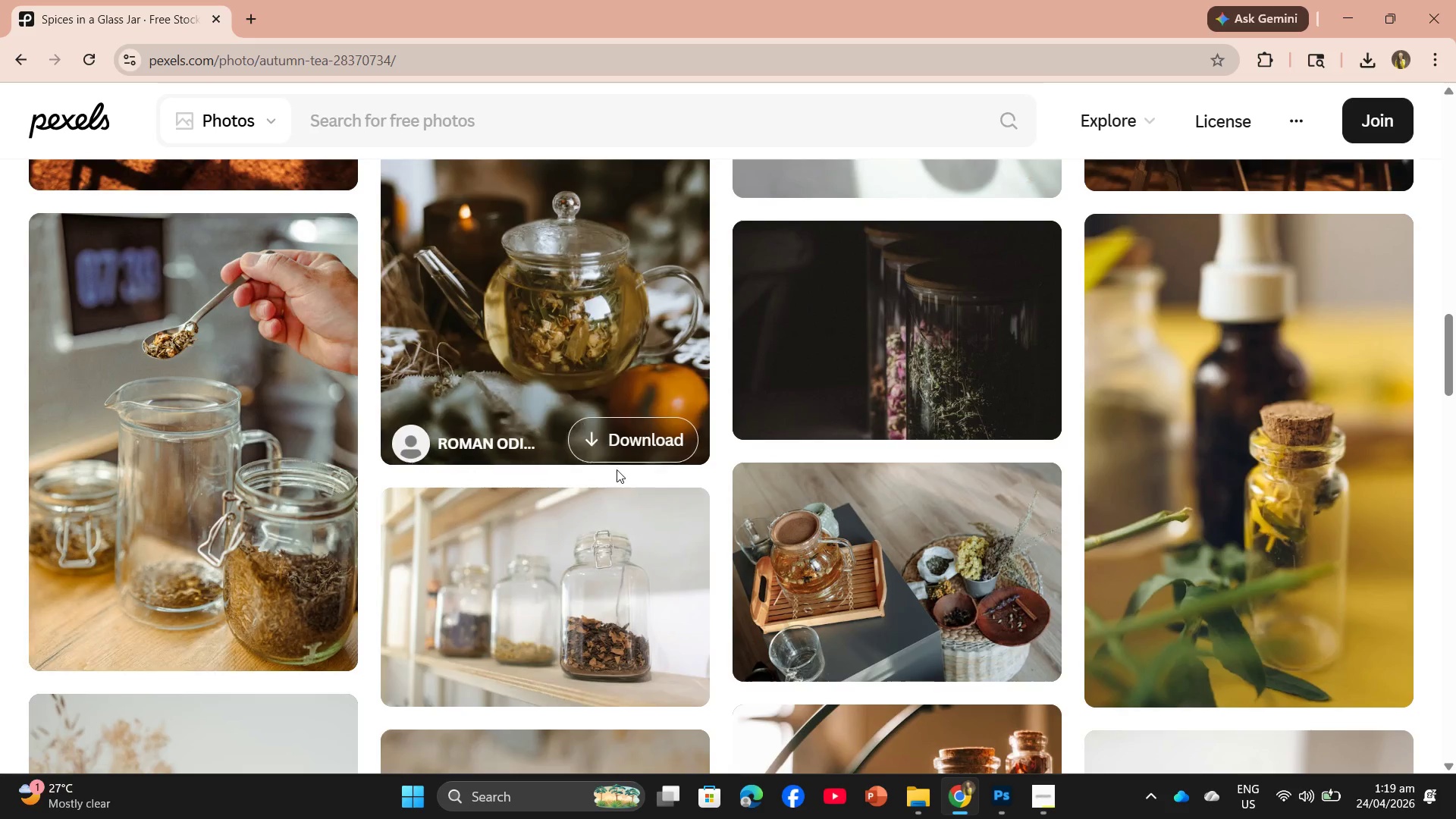 
scroll: coordinate [625, 483], scroll_direction: down, amount: 16.0
 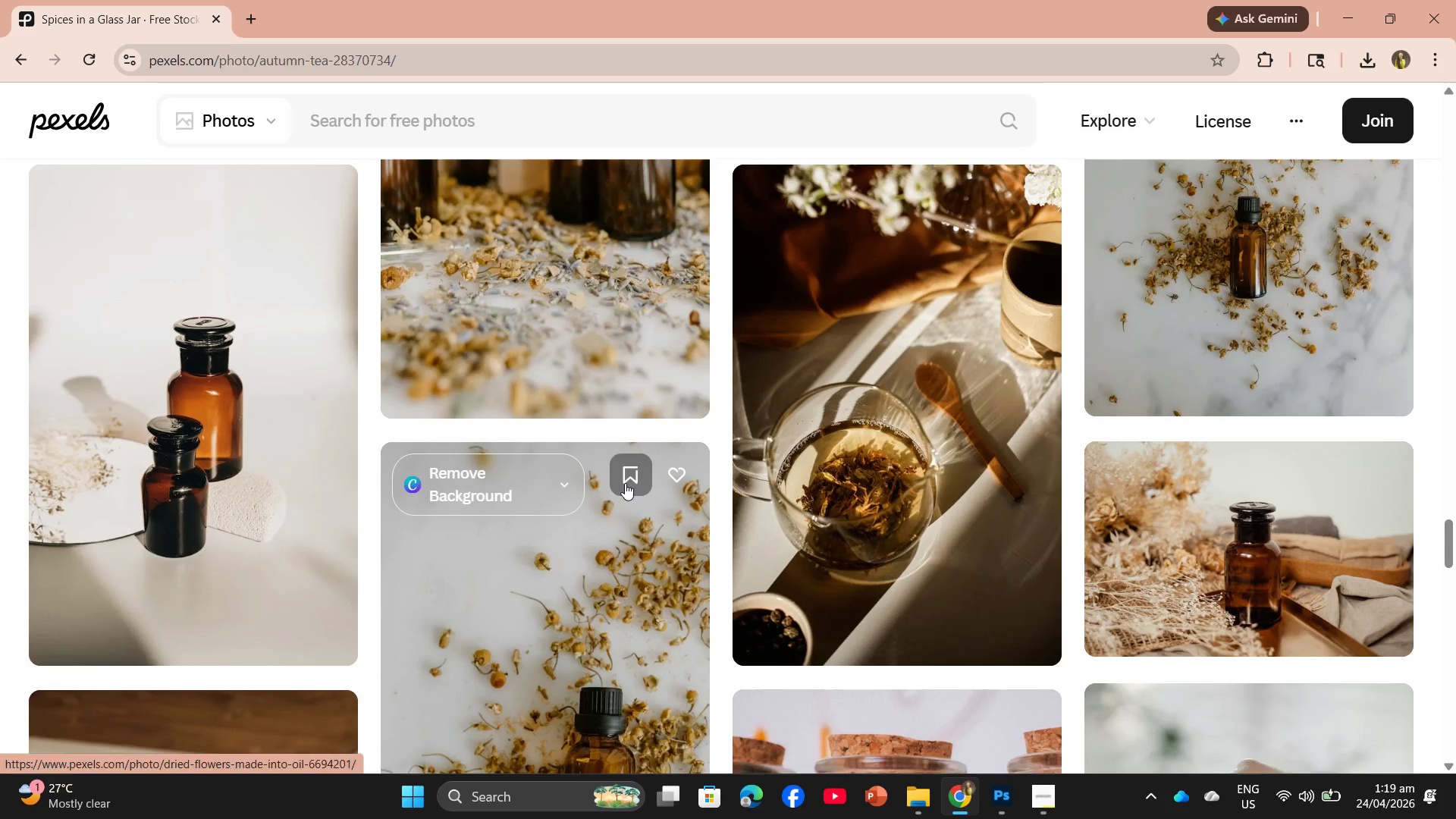 
scroll: coordinate [625, 483], scroll_direction: up, amount: 6.0
 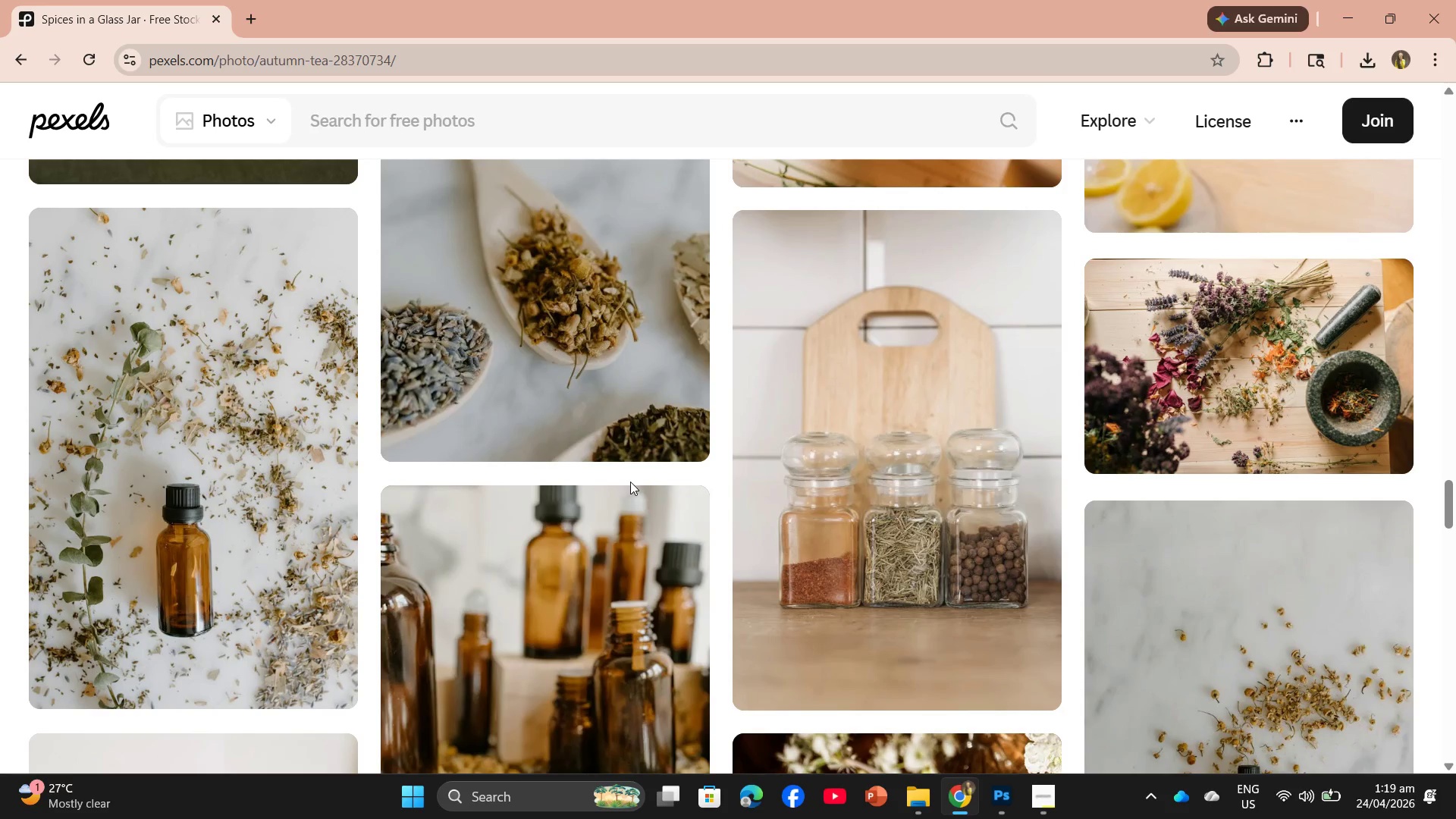 
left_click([869, 508])
 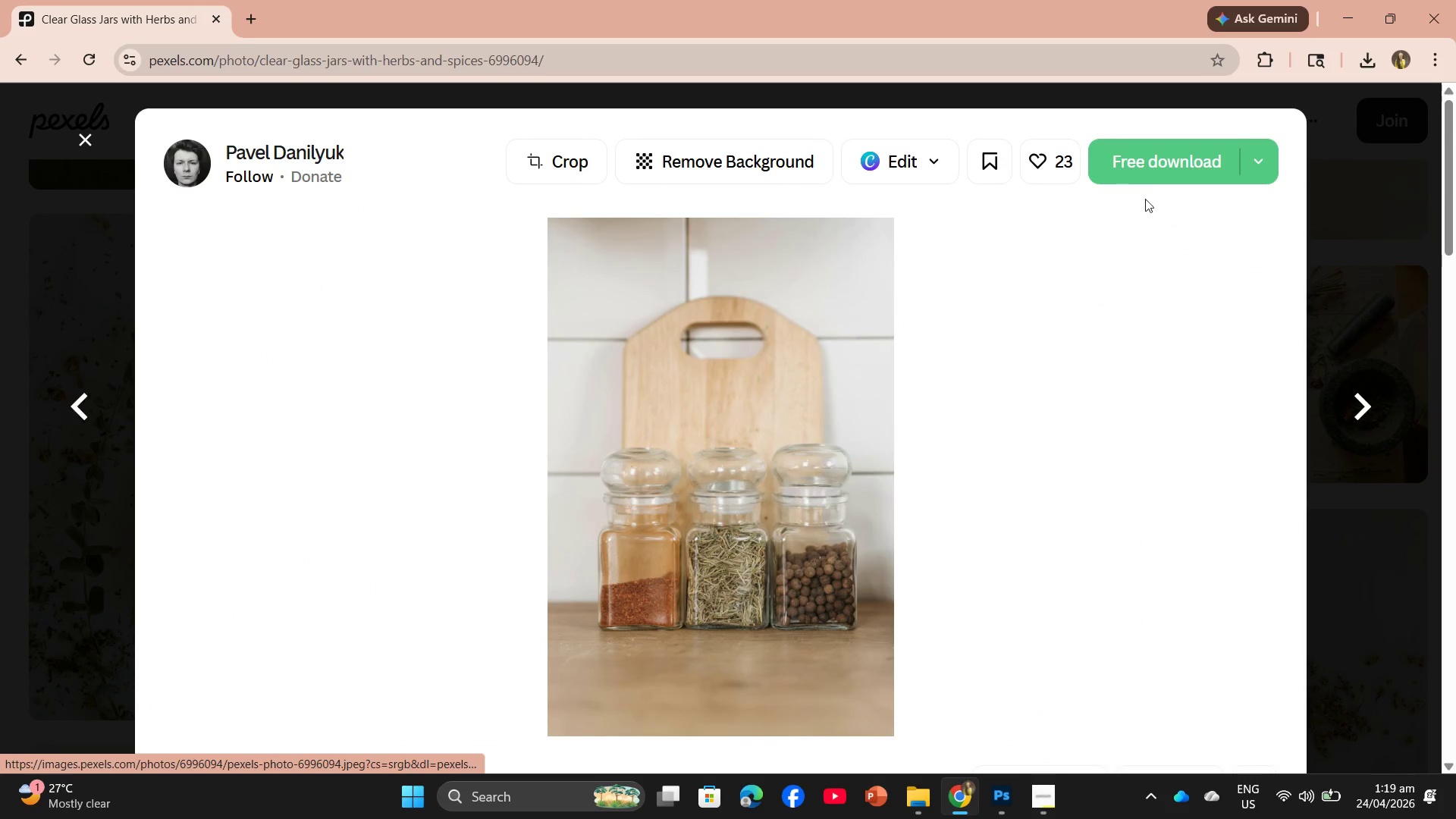 
left_click([1148, 171])
 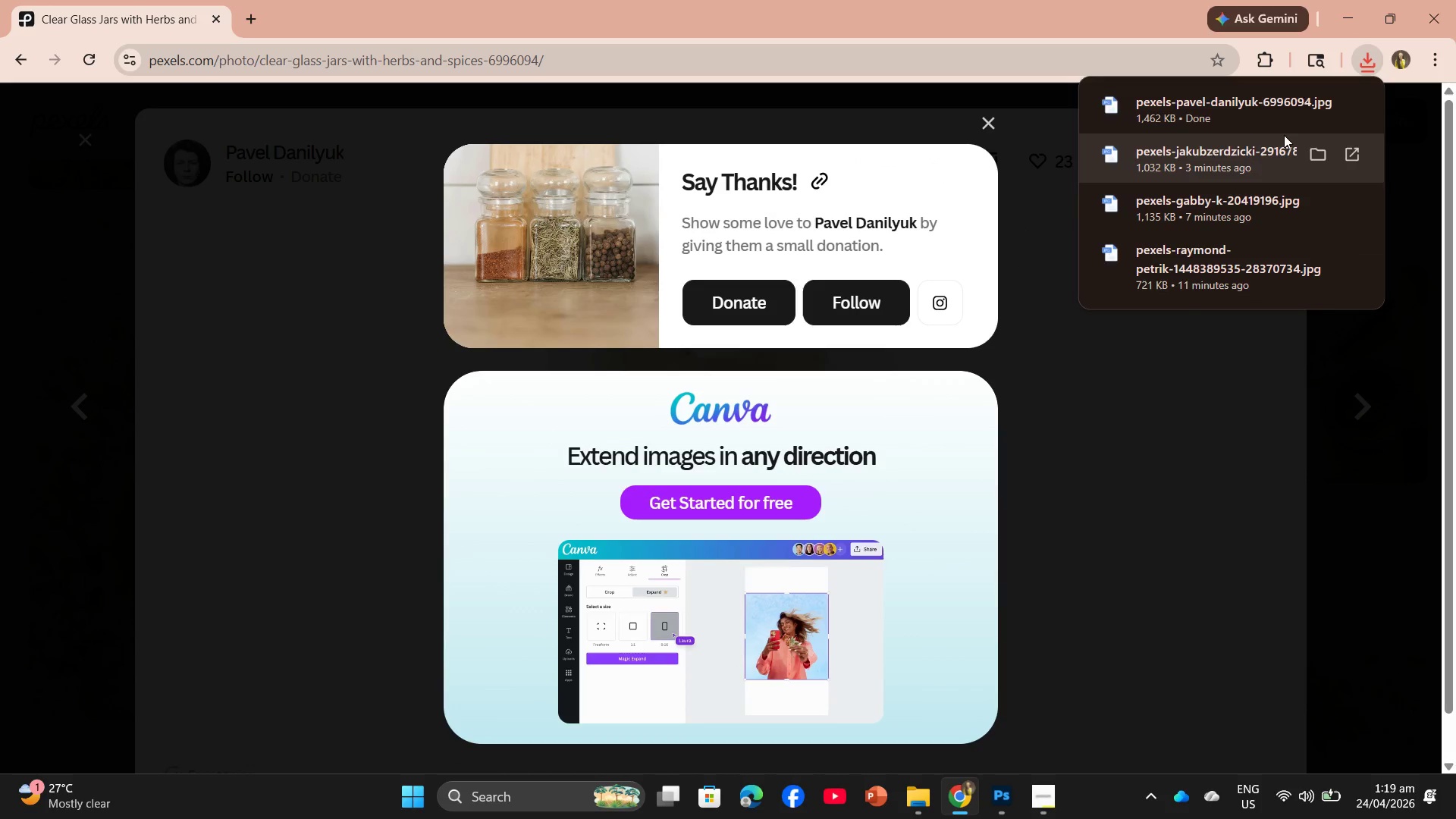 
left_click_drag(start_coordinate=[1236, 111], to_coordinate=[552, 440])
 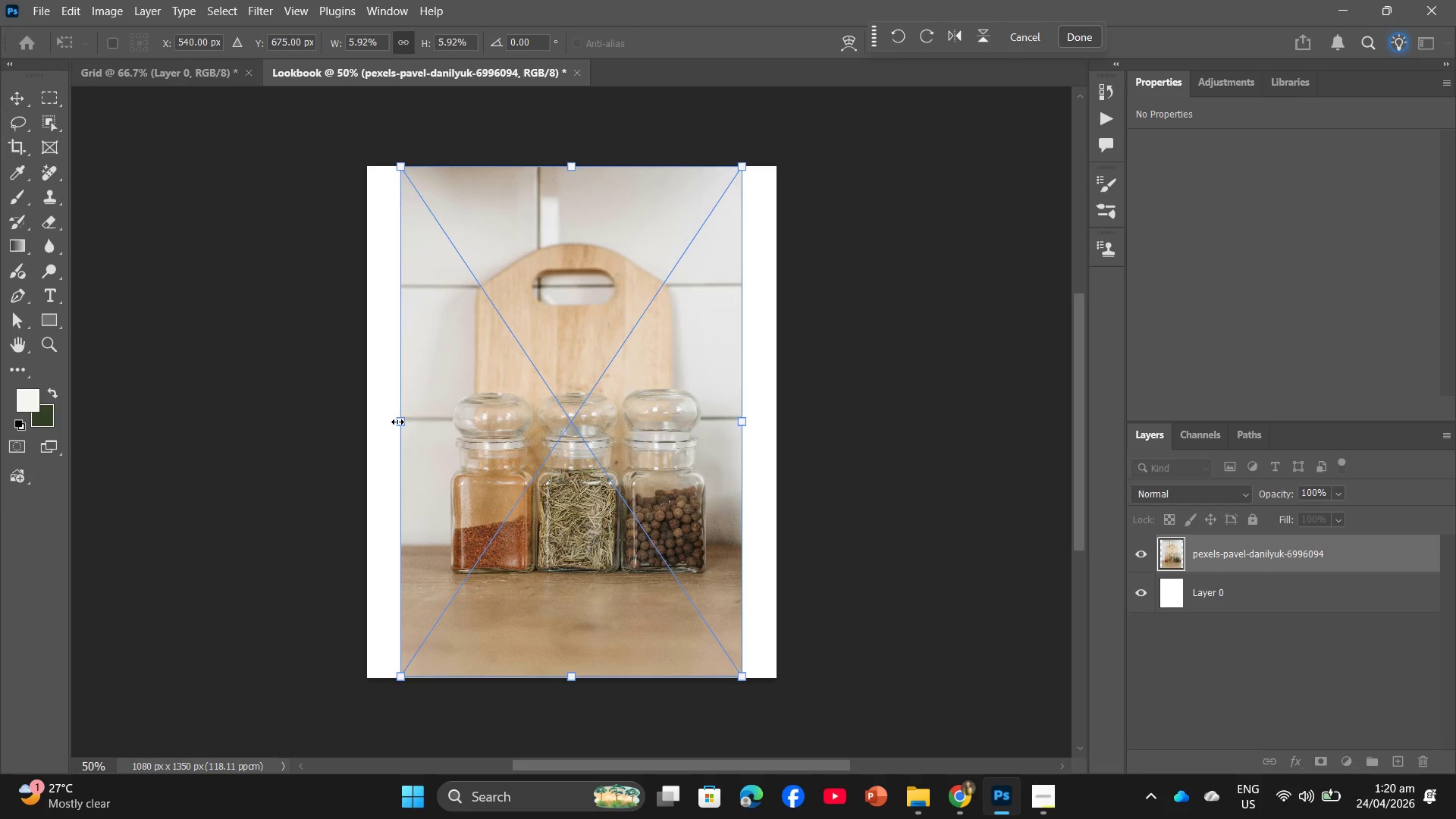 
left_click_drag(start_coordinate=[399, 420], to_coordinate=[368, 422])
 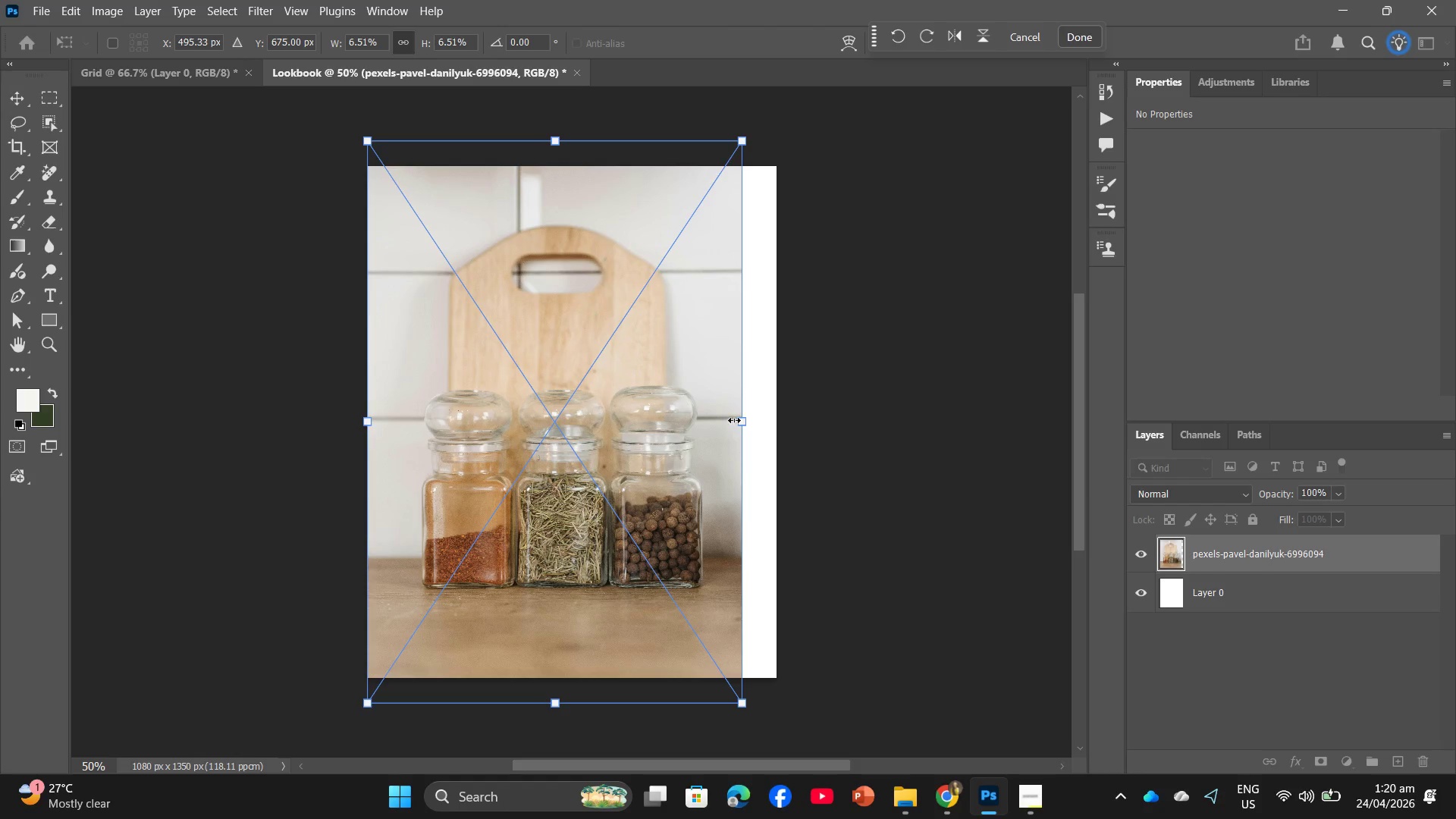 
left_click_drag(start_coordinate=[739, 420], to_coordinate=[770, 422])
 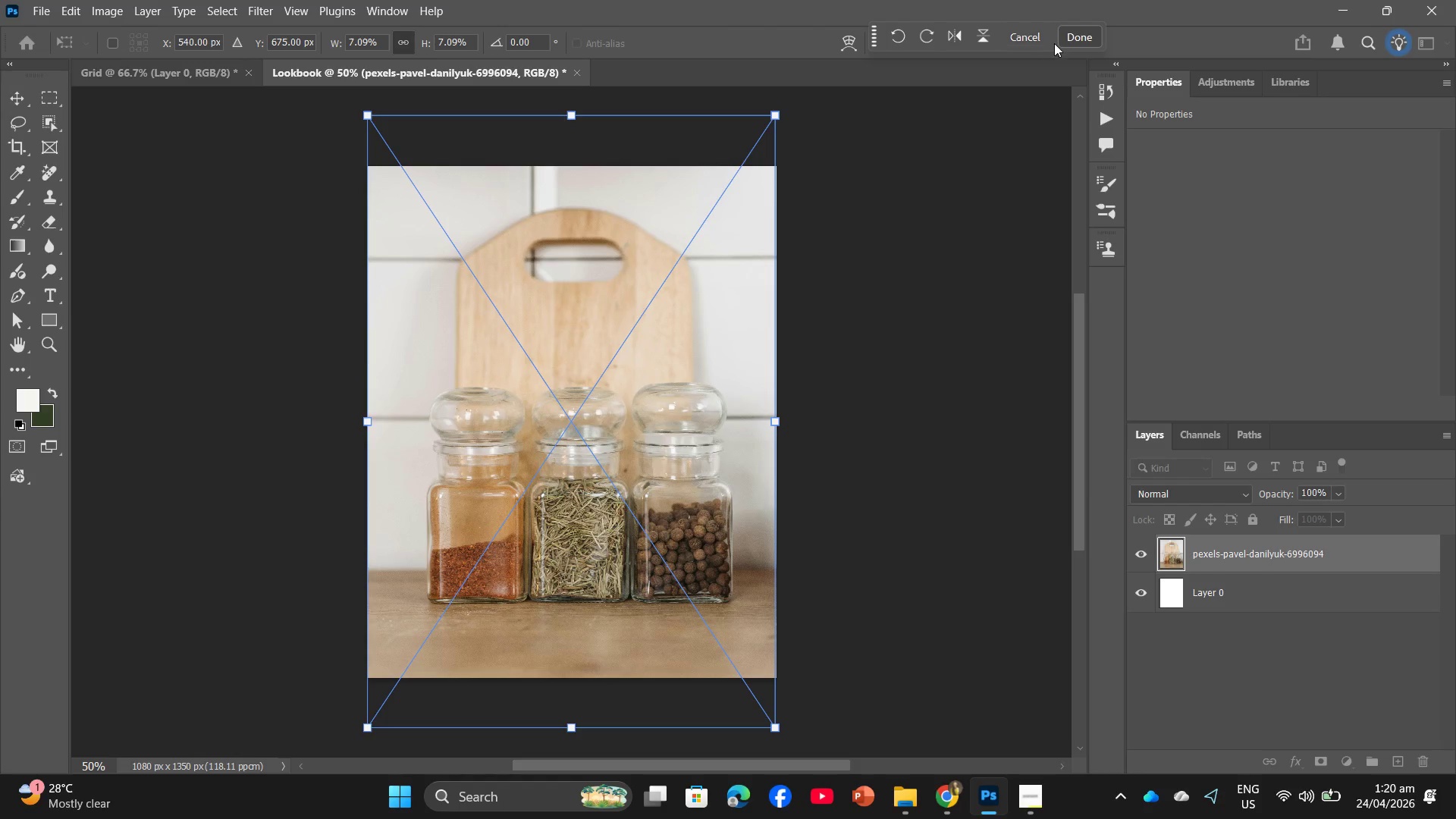 
left_click([1068, 36])
 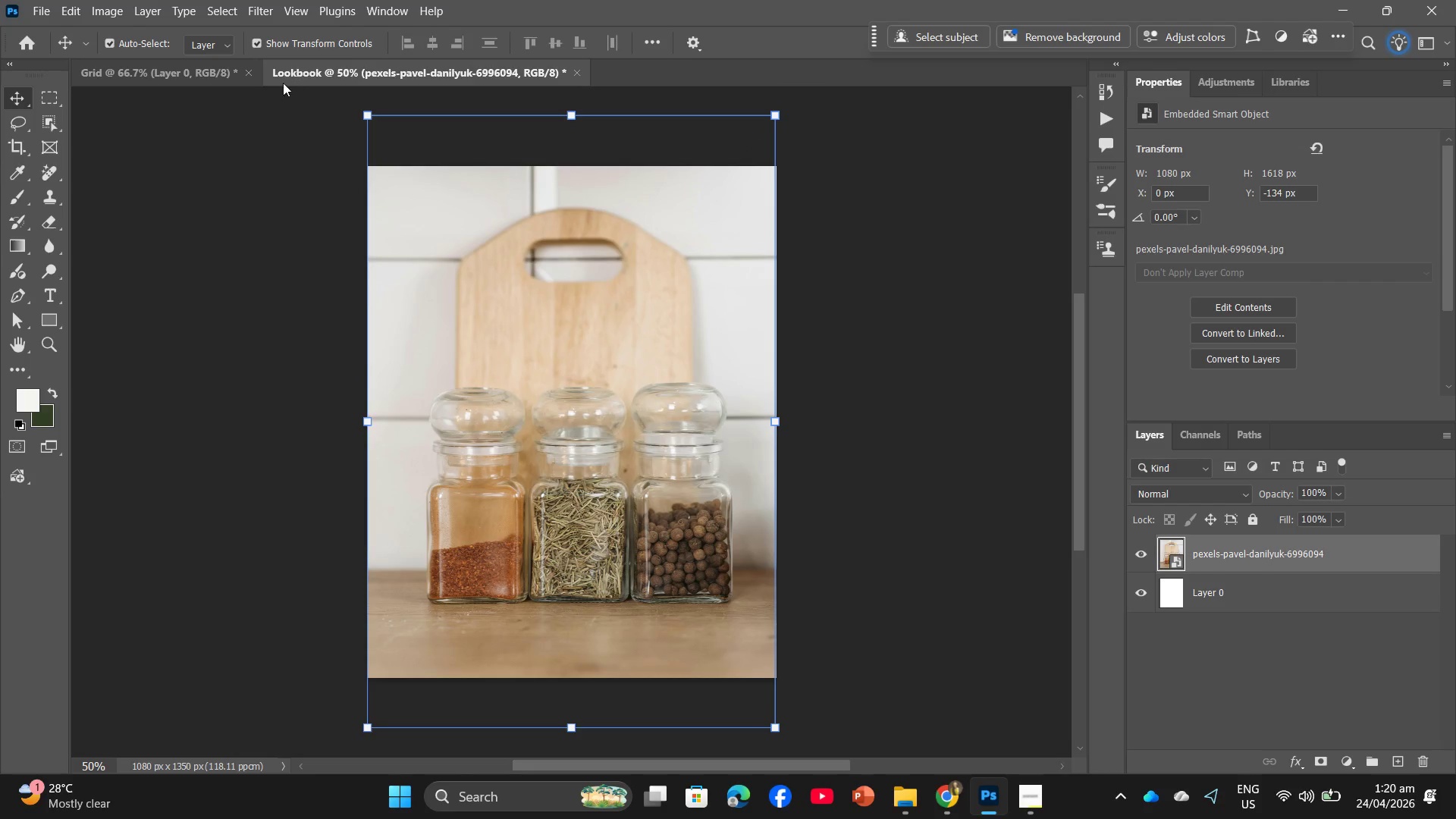 
left_click([213, 78])
 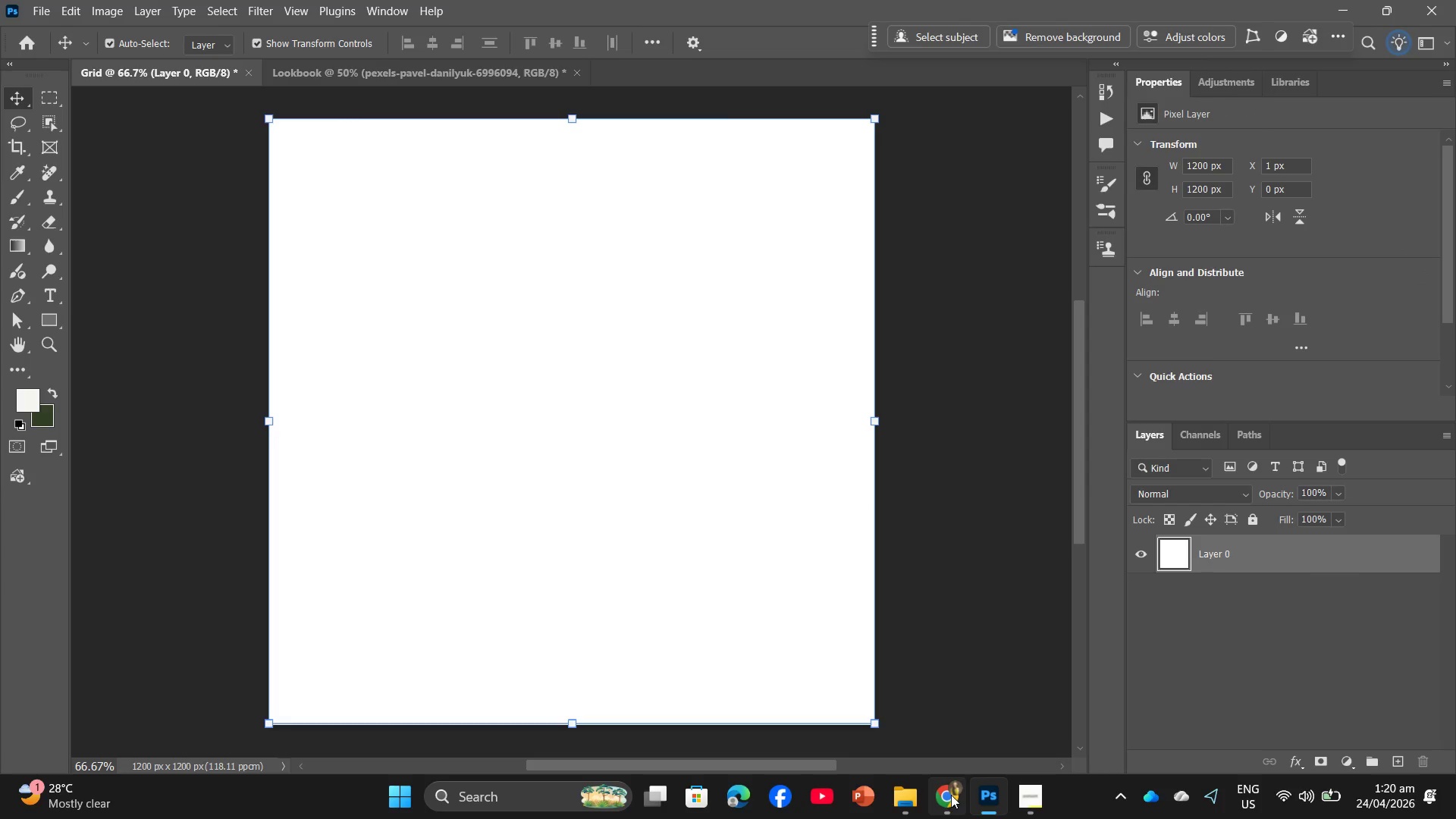 
left_click([951, 799])
 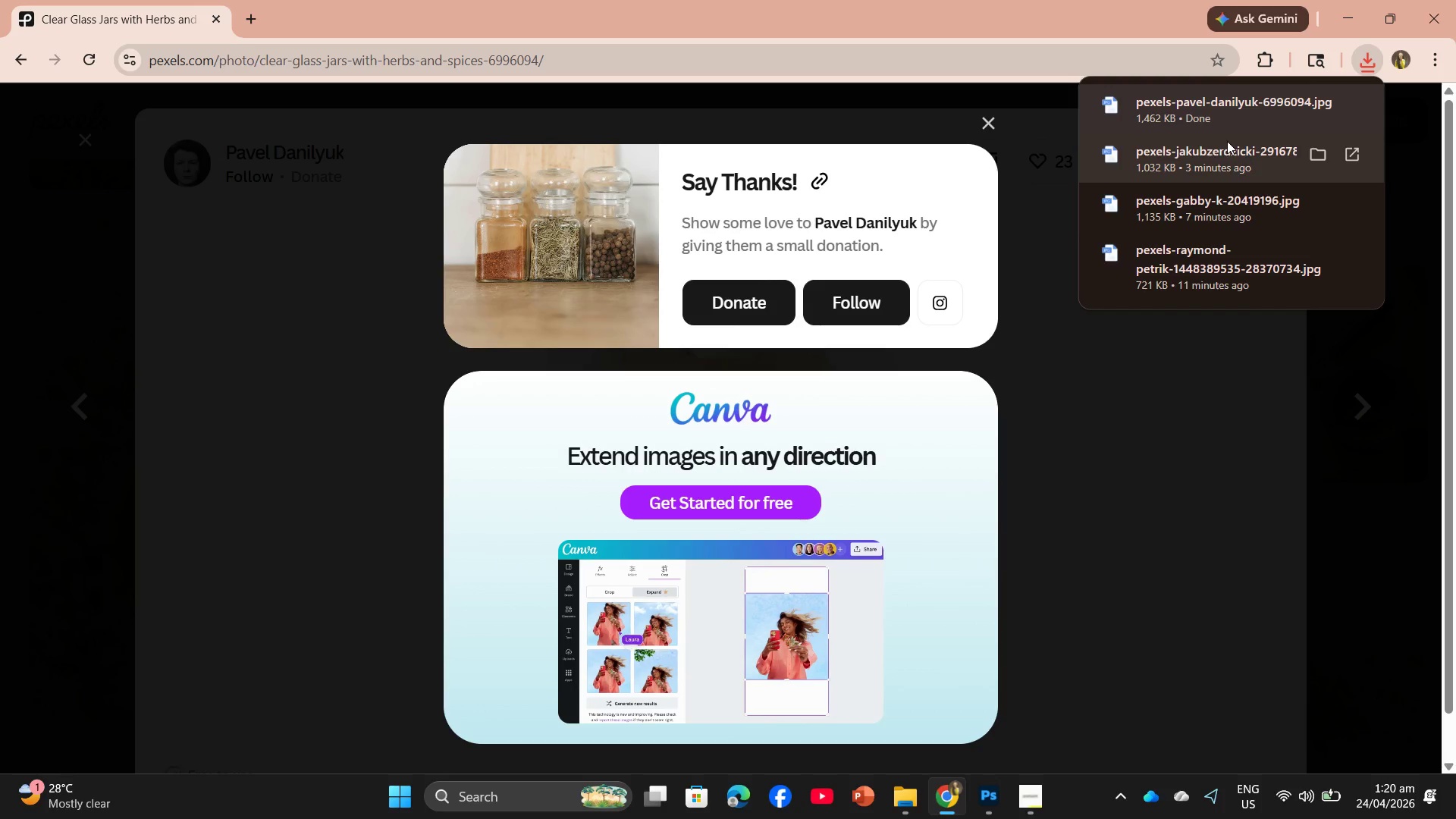 
left_click_drag(start_coordinate=[1231, 119], to_coordinate=[535, 470])
 